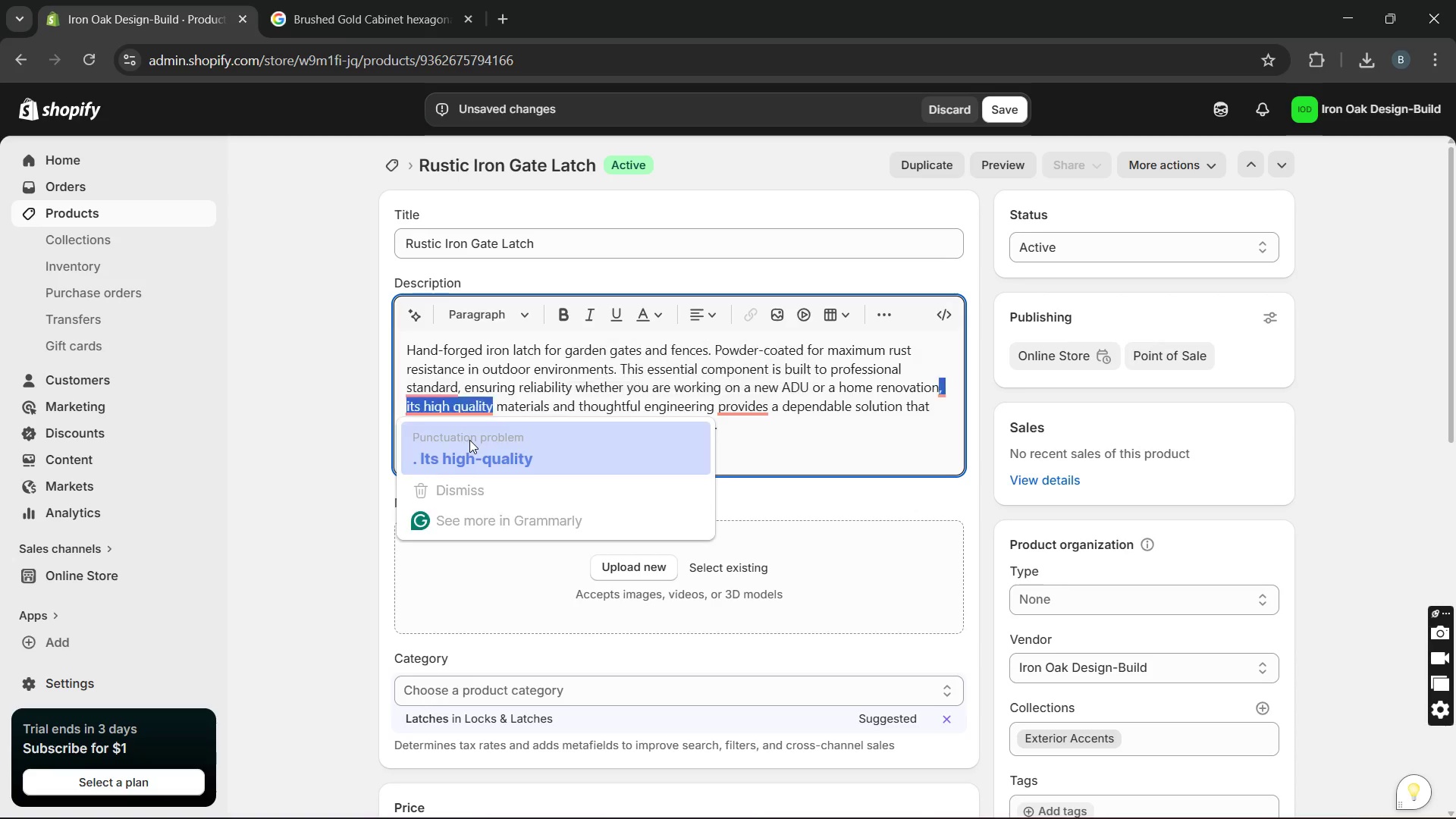 
key(Unknown)
 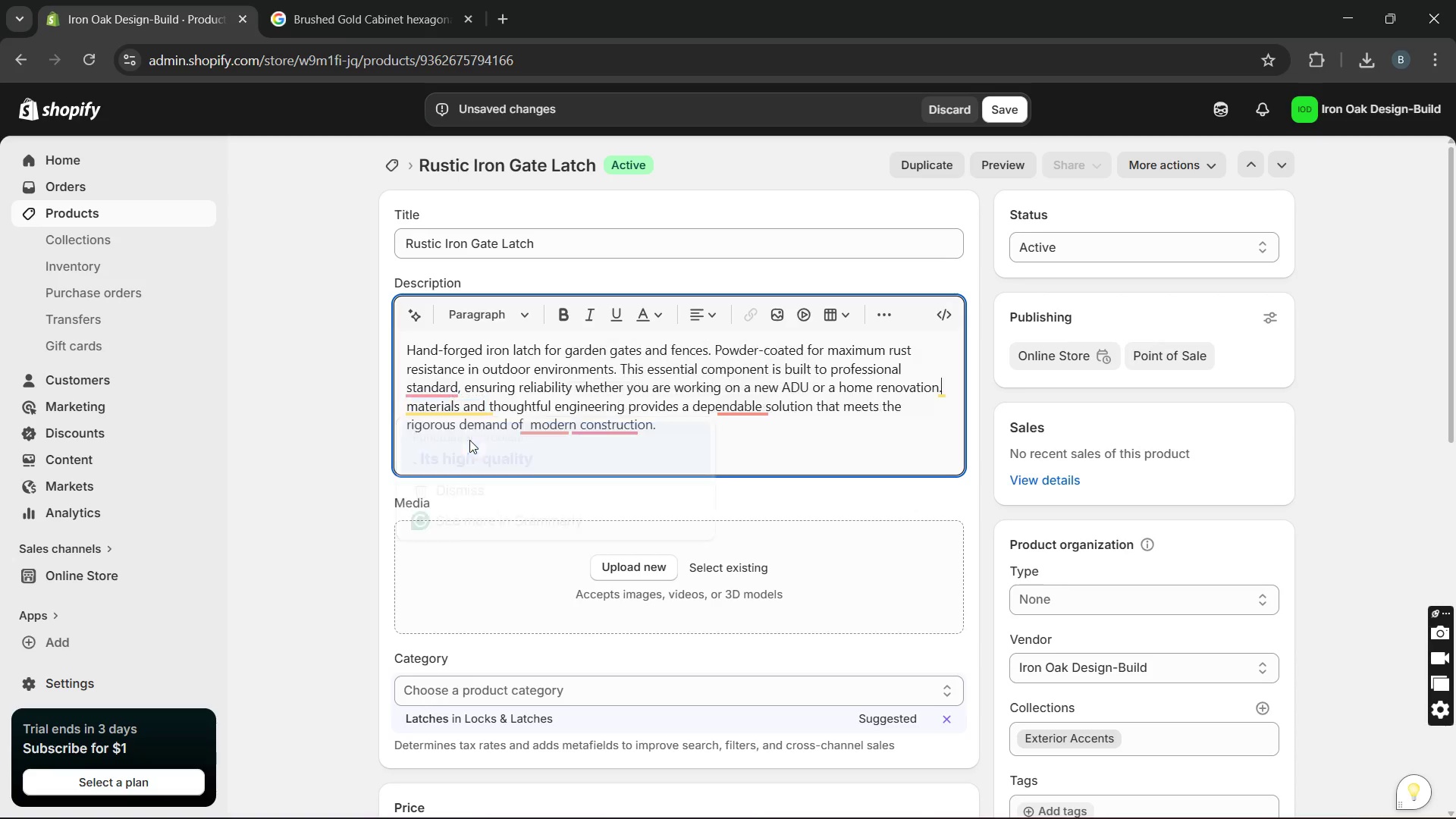 
key(Unknown)
 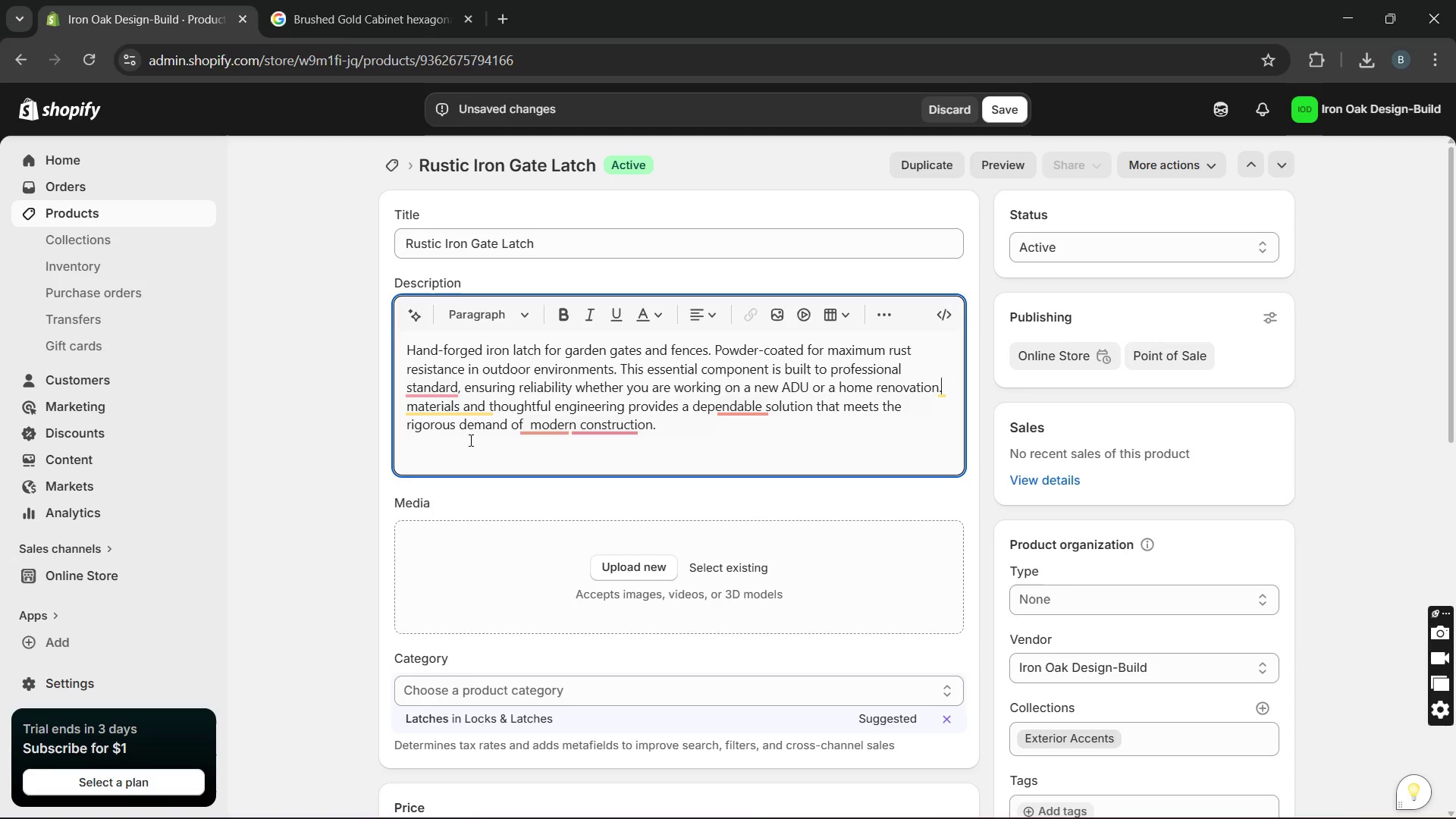 
key(Unknown)
 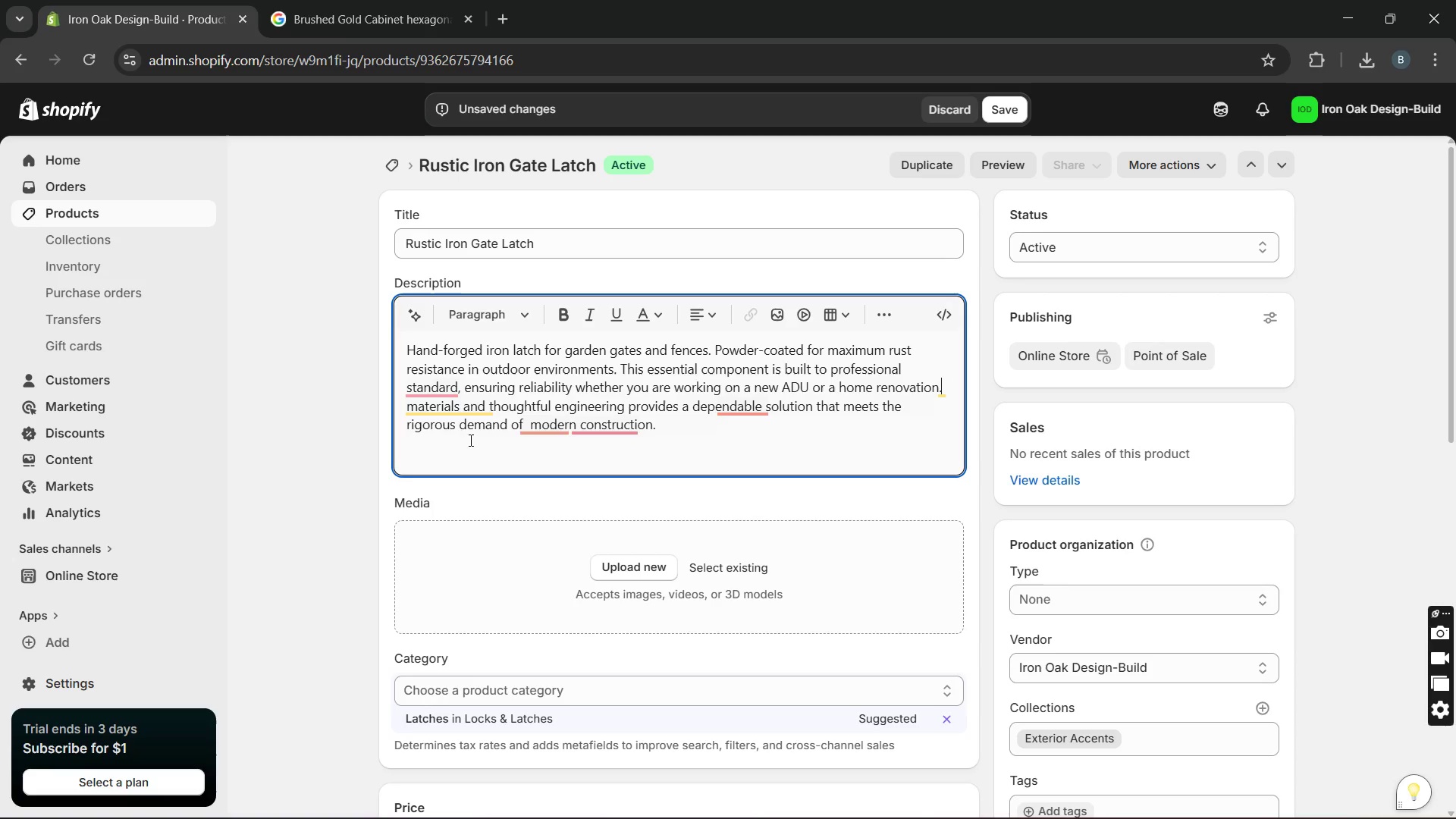 
key(Unknown)
 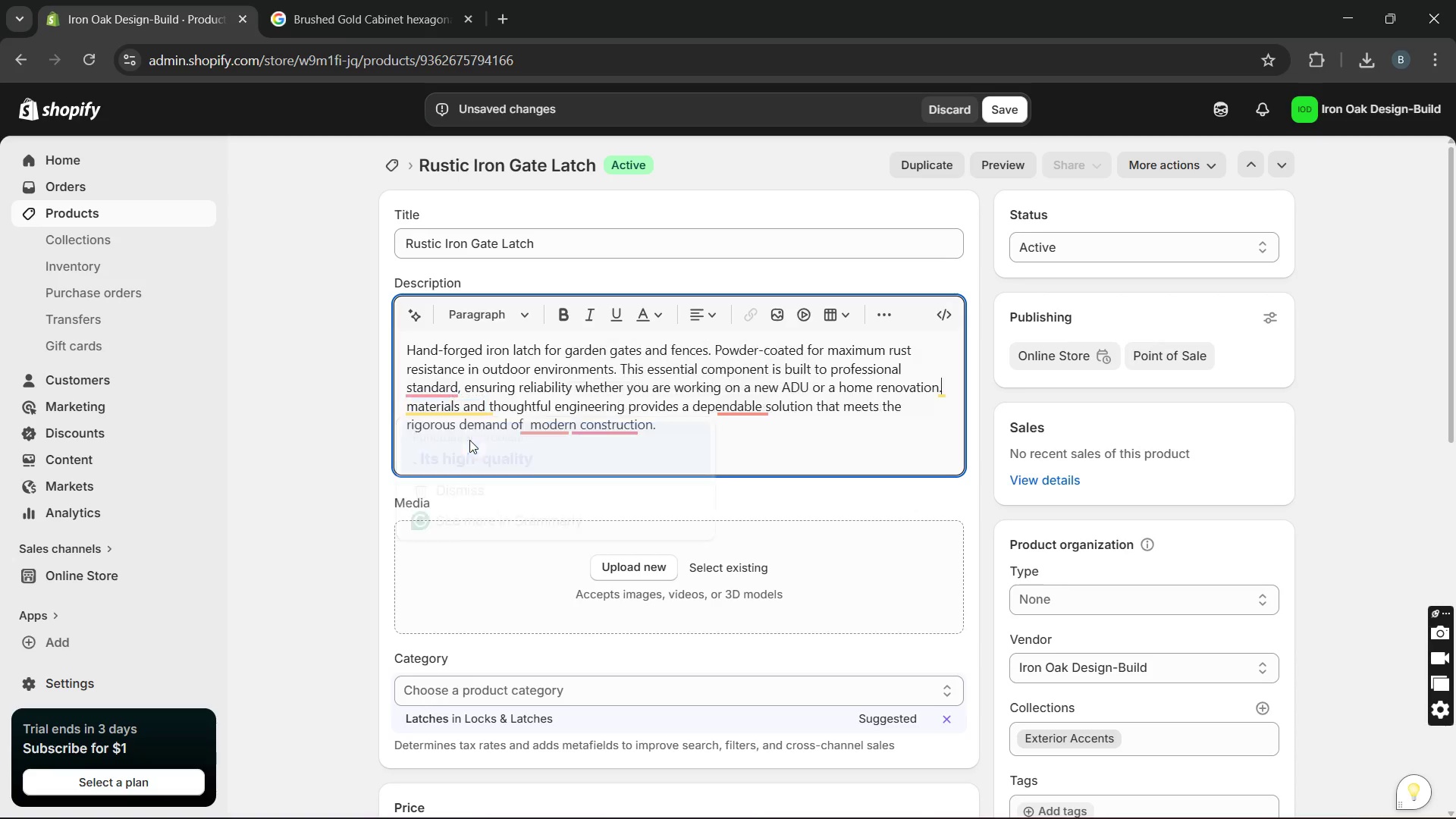 
key(Unknown)
 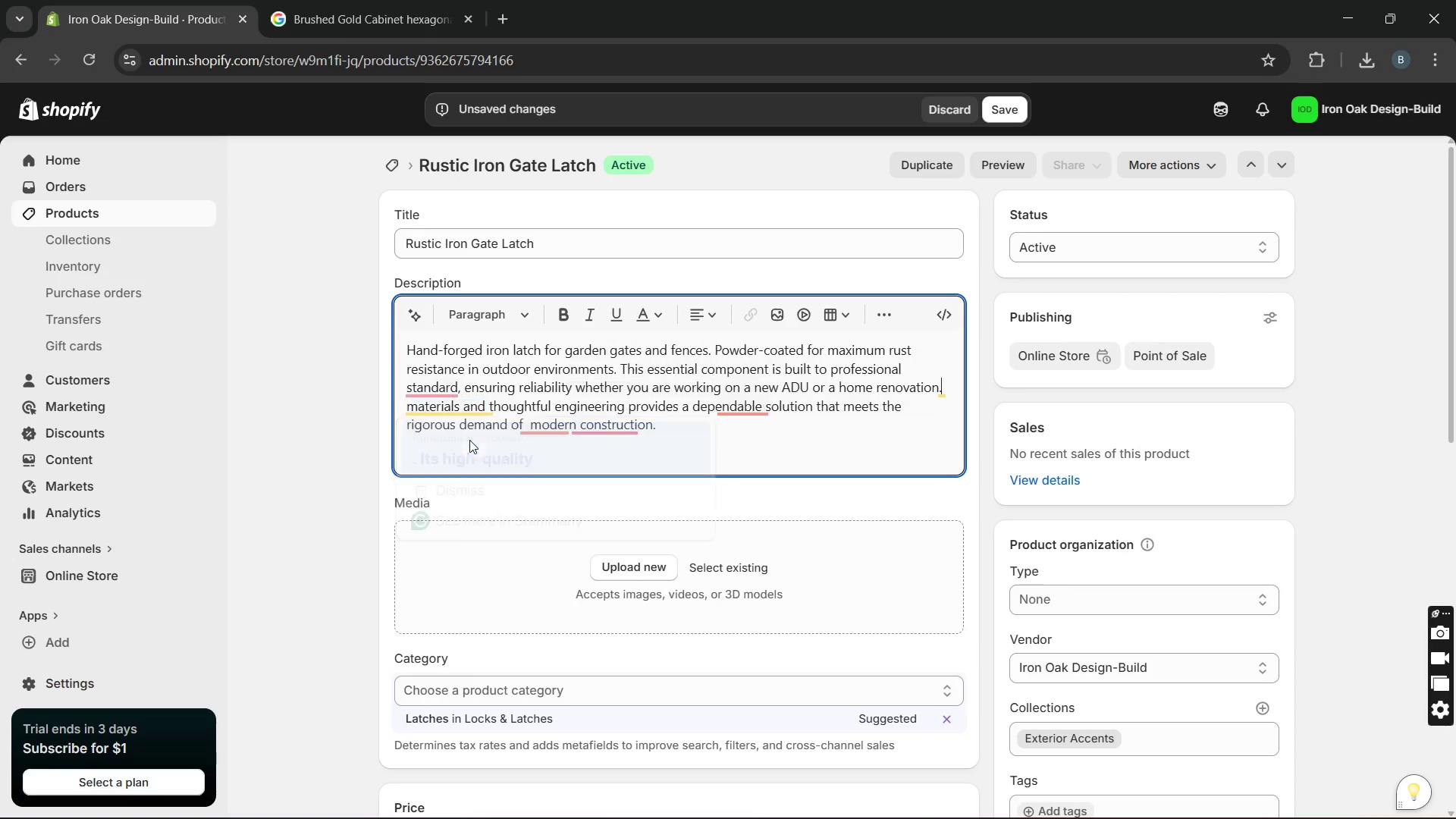 
key(Unknown)
 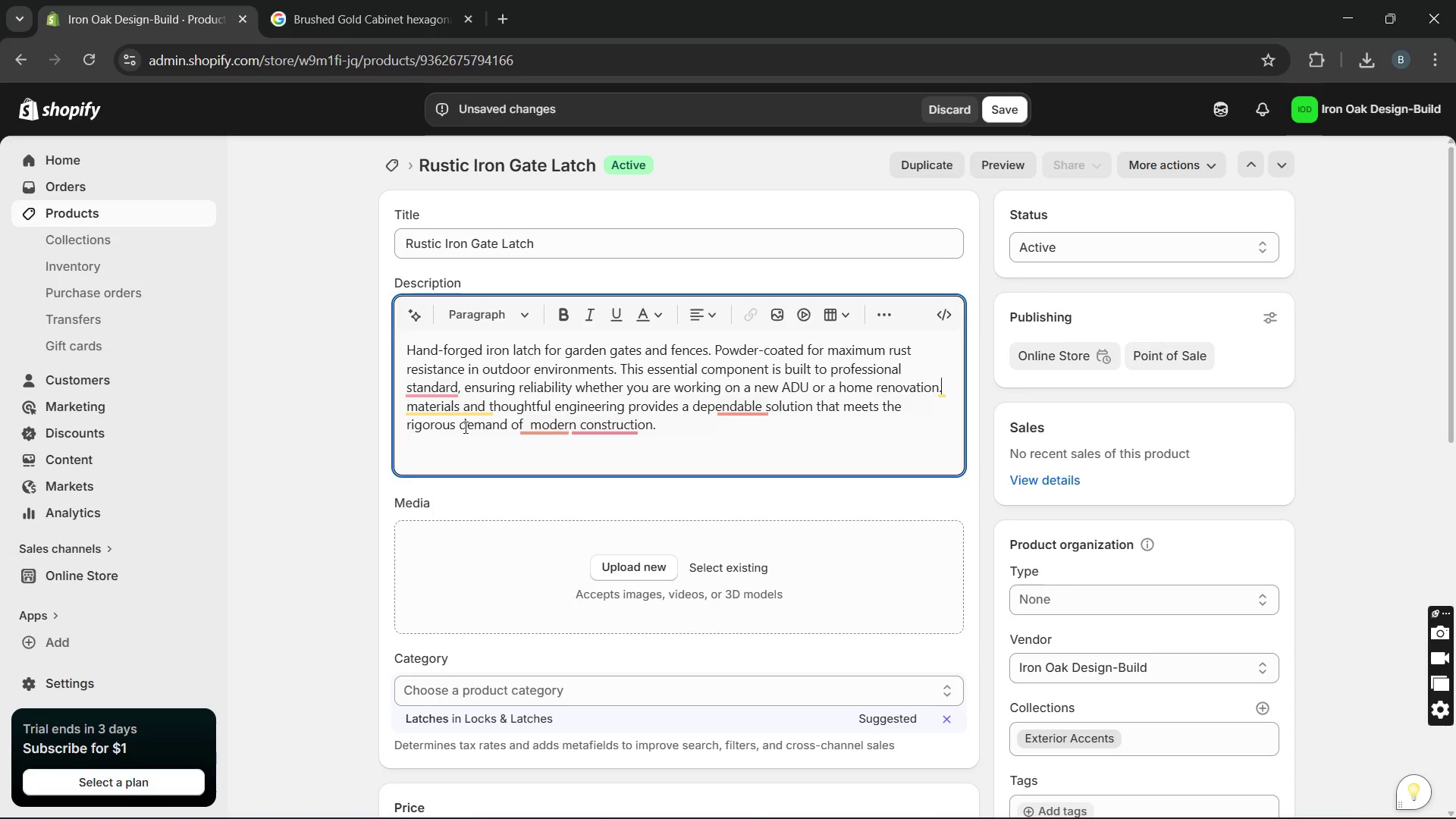 
key(Unknown)
 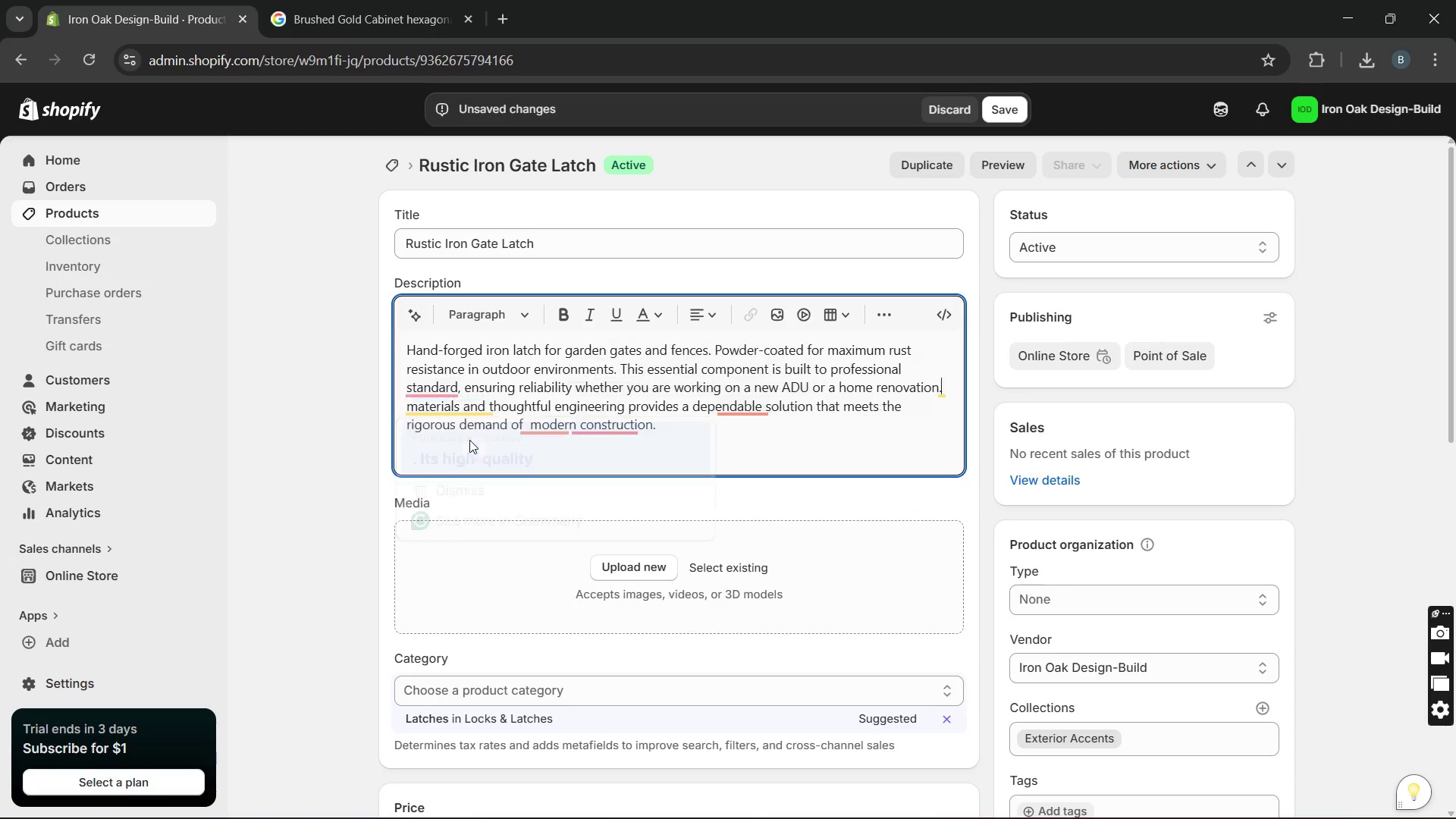 
key(Unknown)
 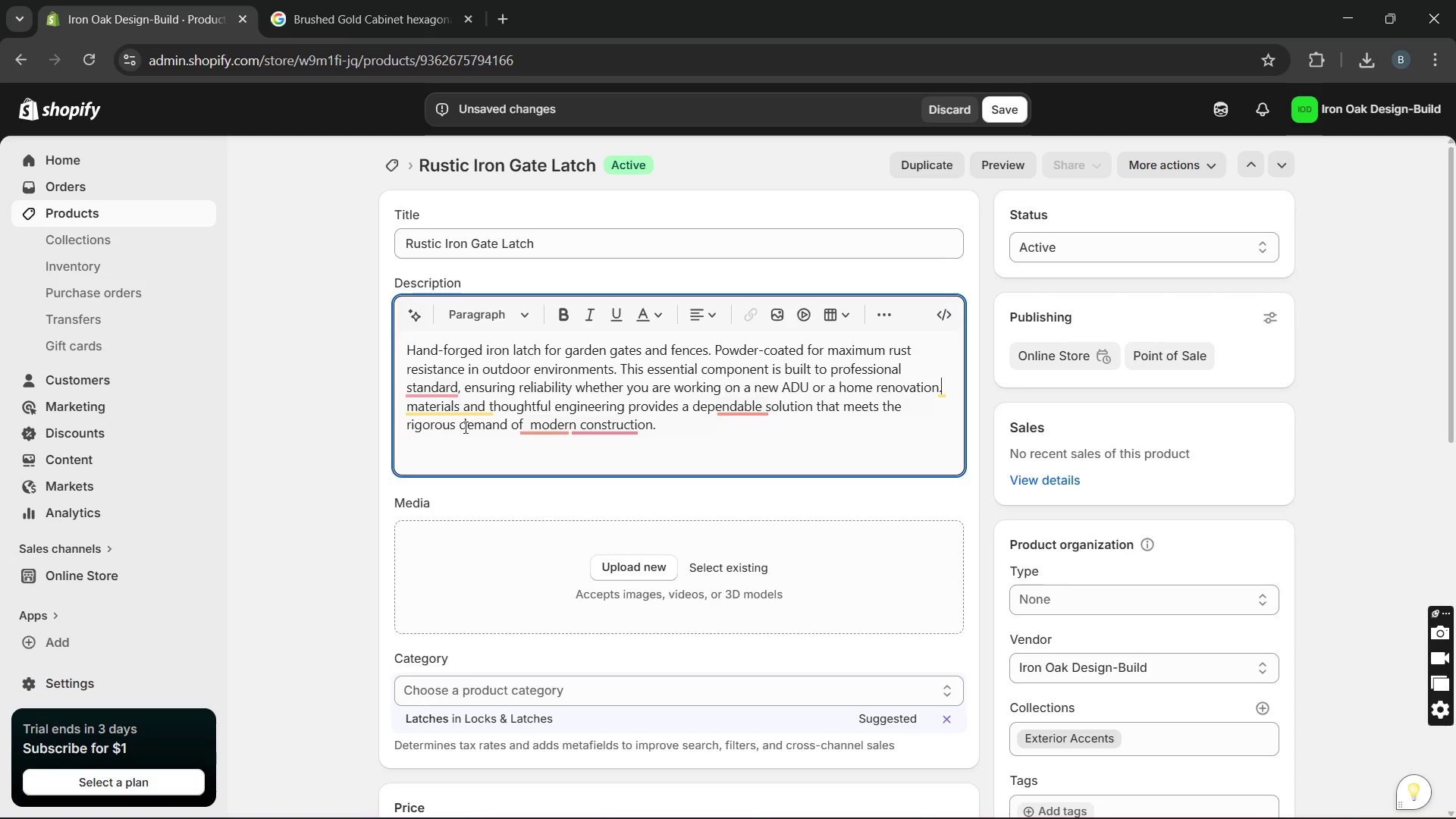 
key(Unknown)
 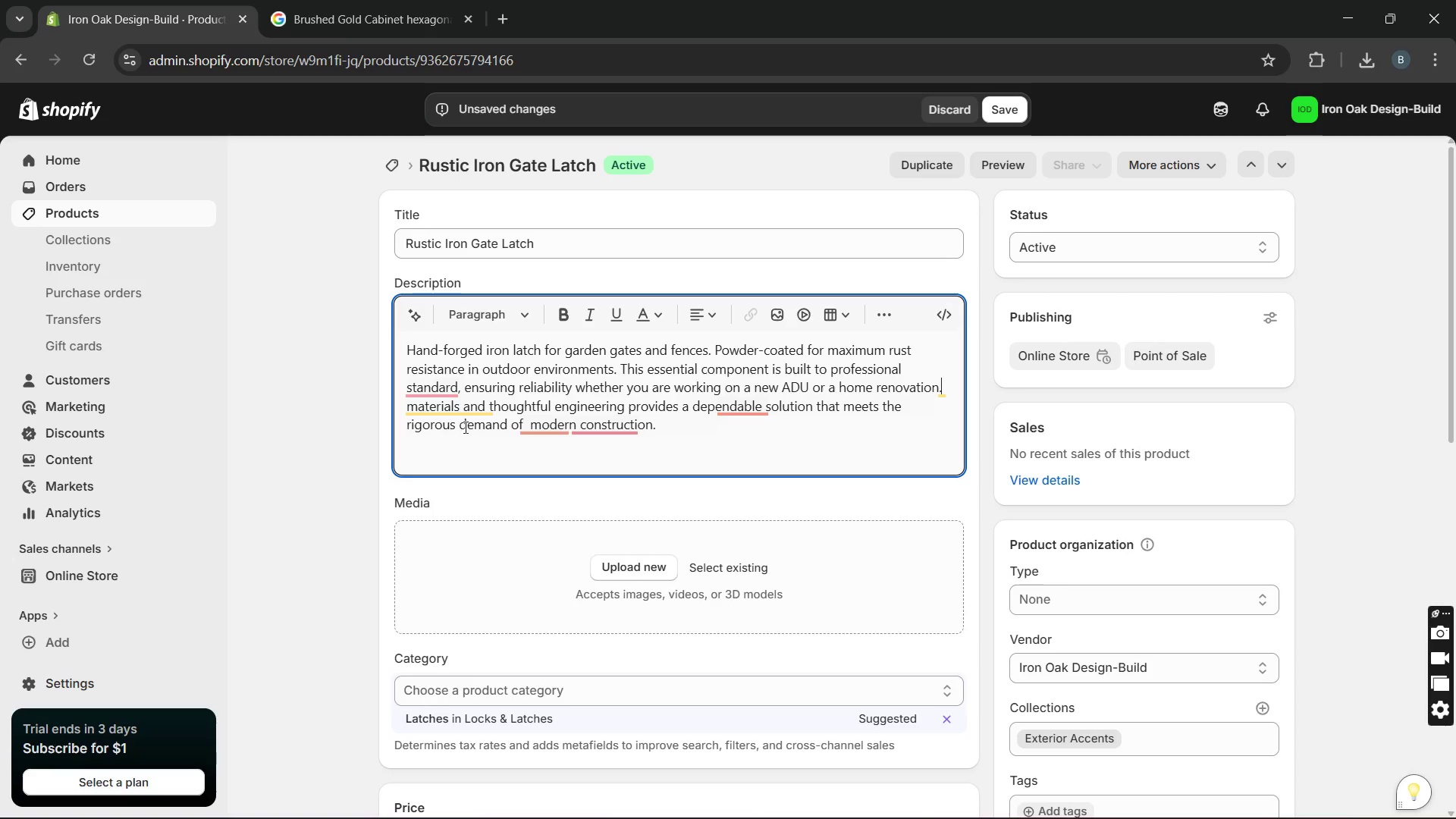 
key(Unknown)
 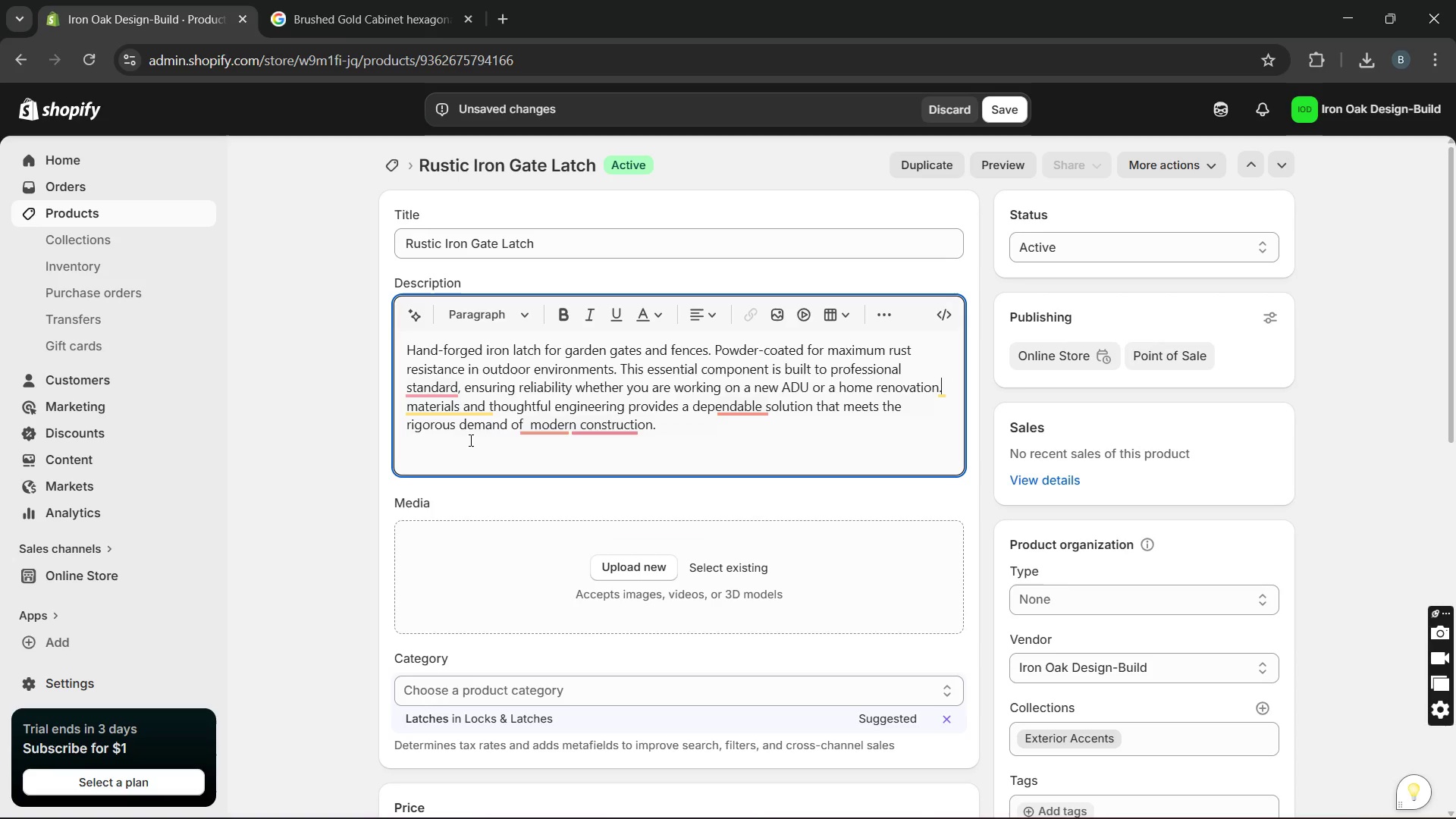 
key(Unknown)
 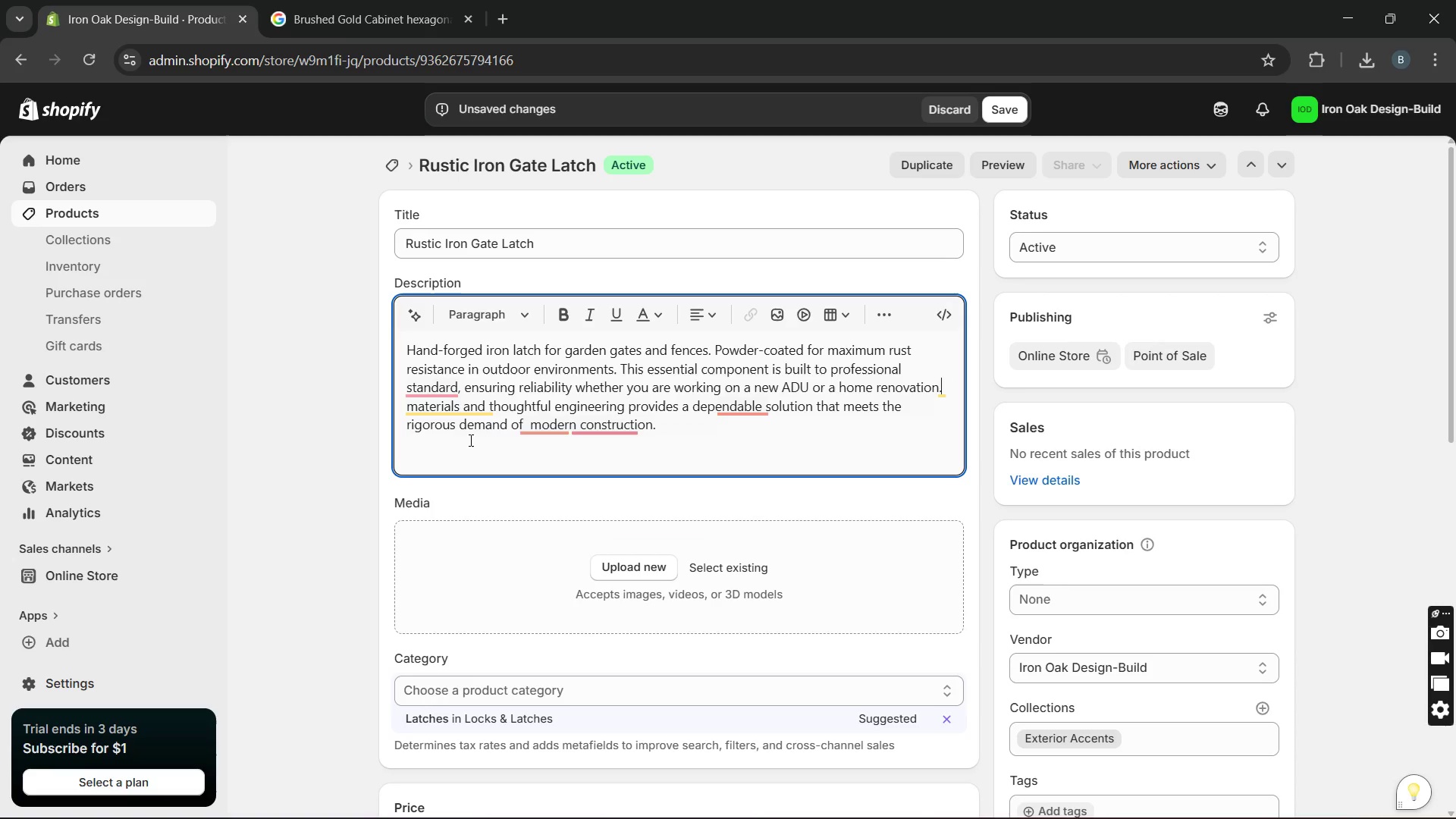 
key(Unknown)
 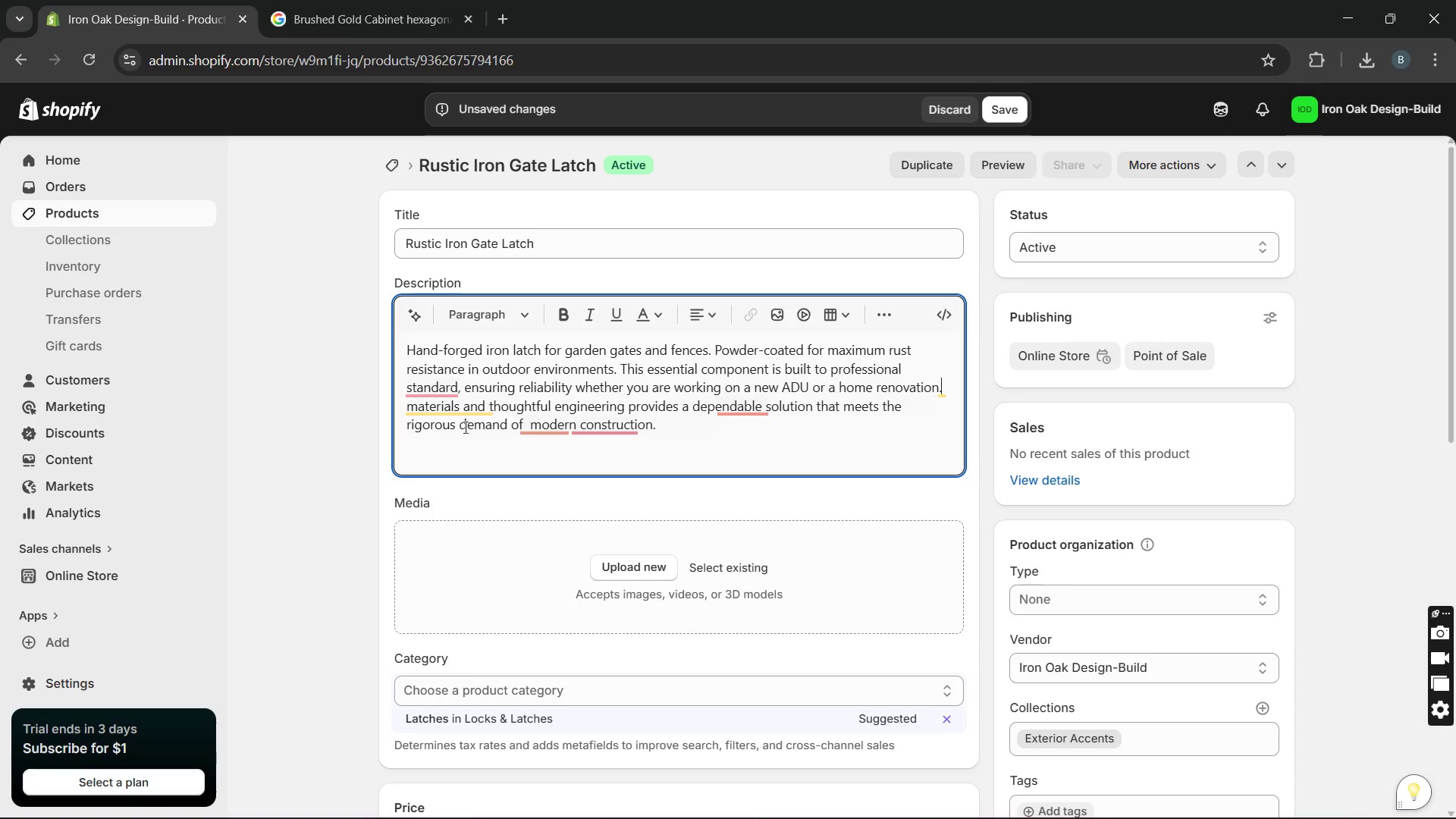 
key(Unknown)
 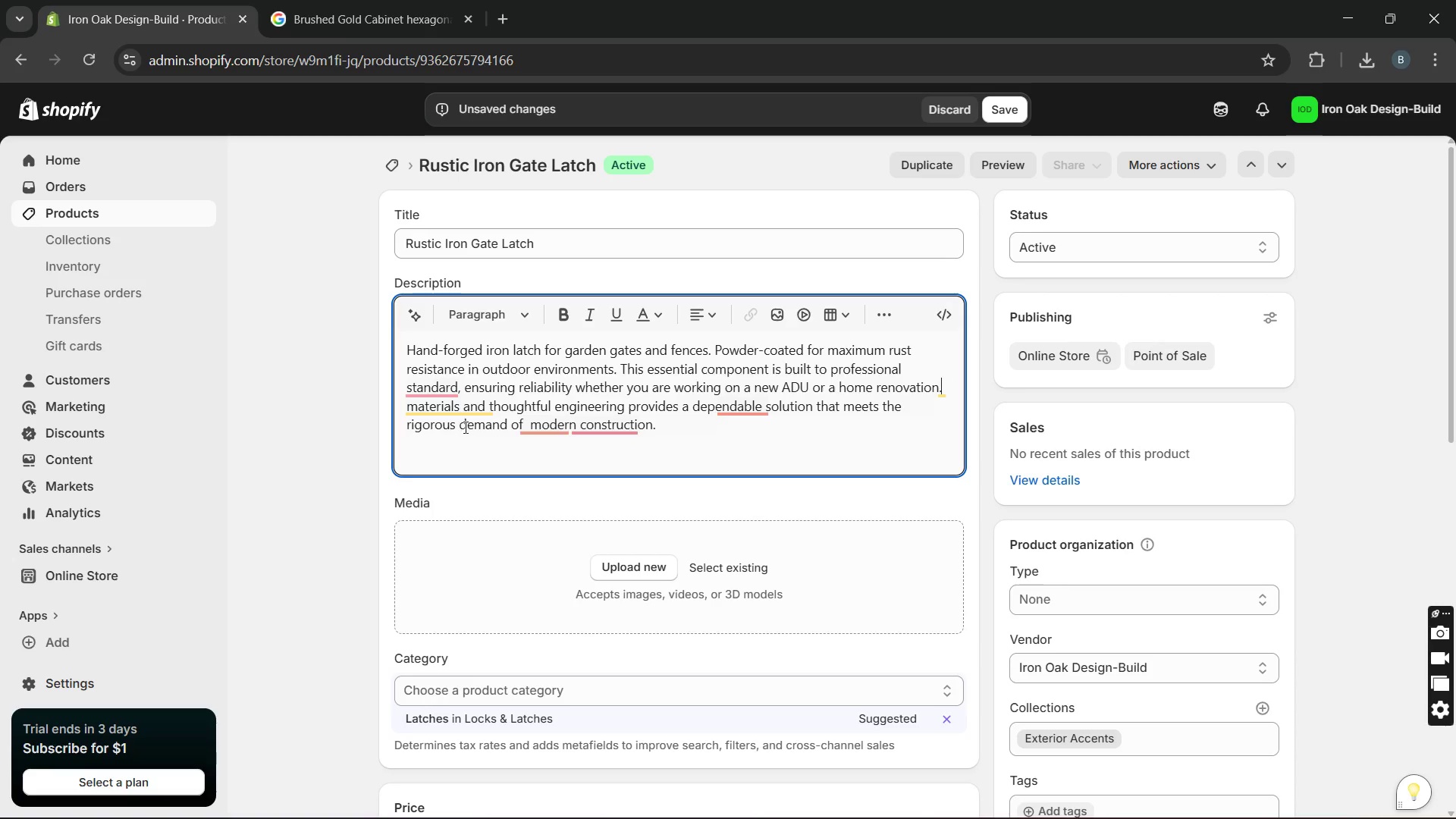 
key(Unknown)
 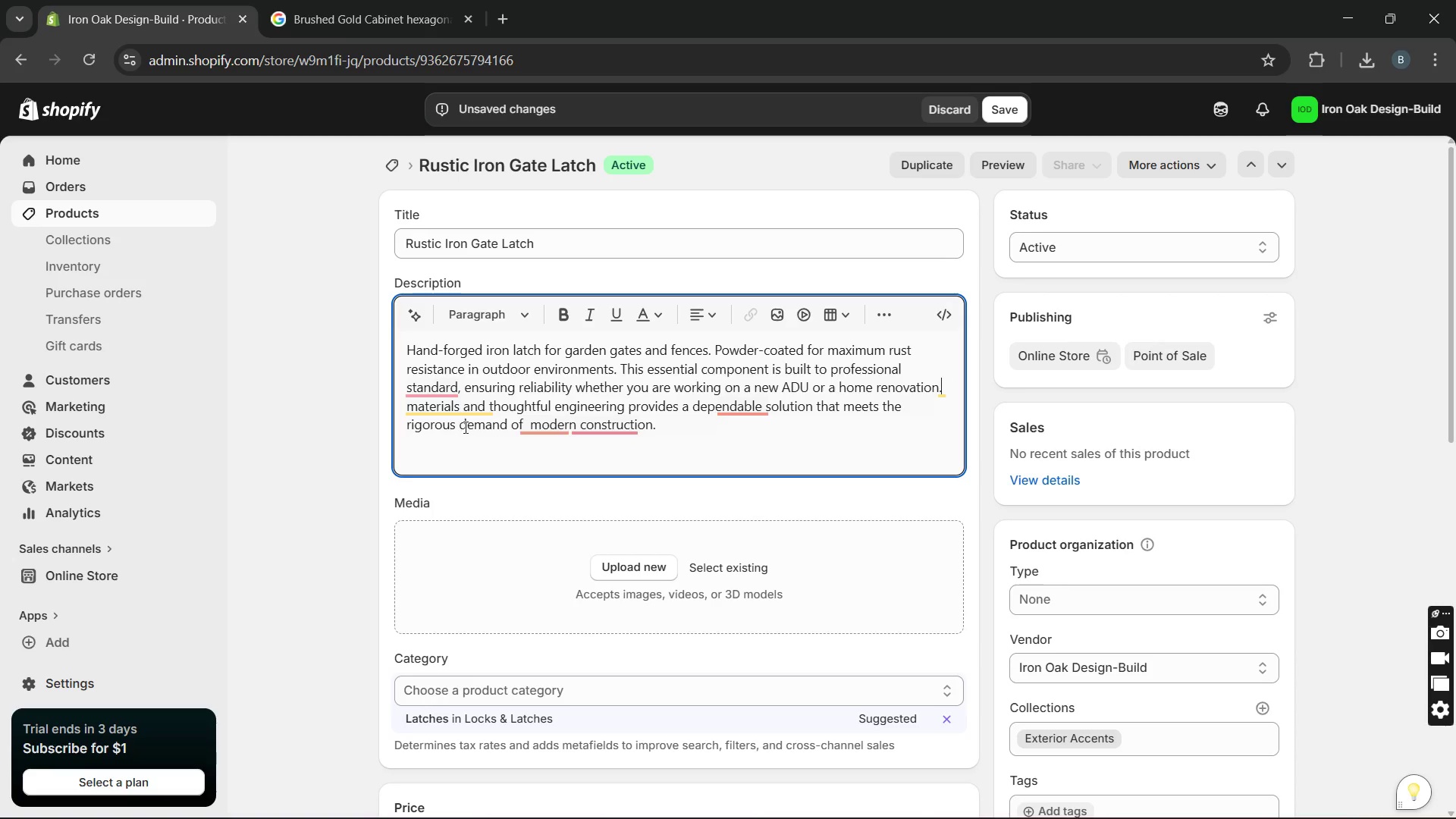 
key(Unknown)
 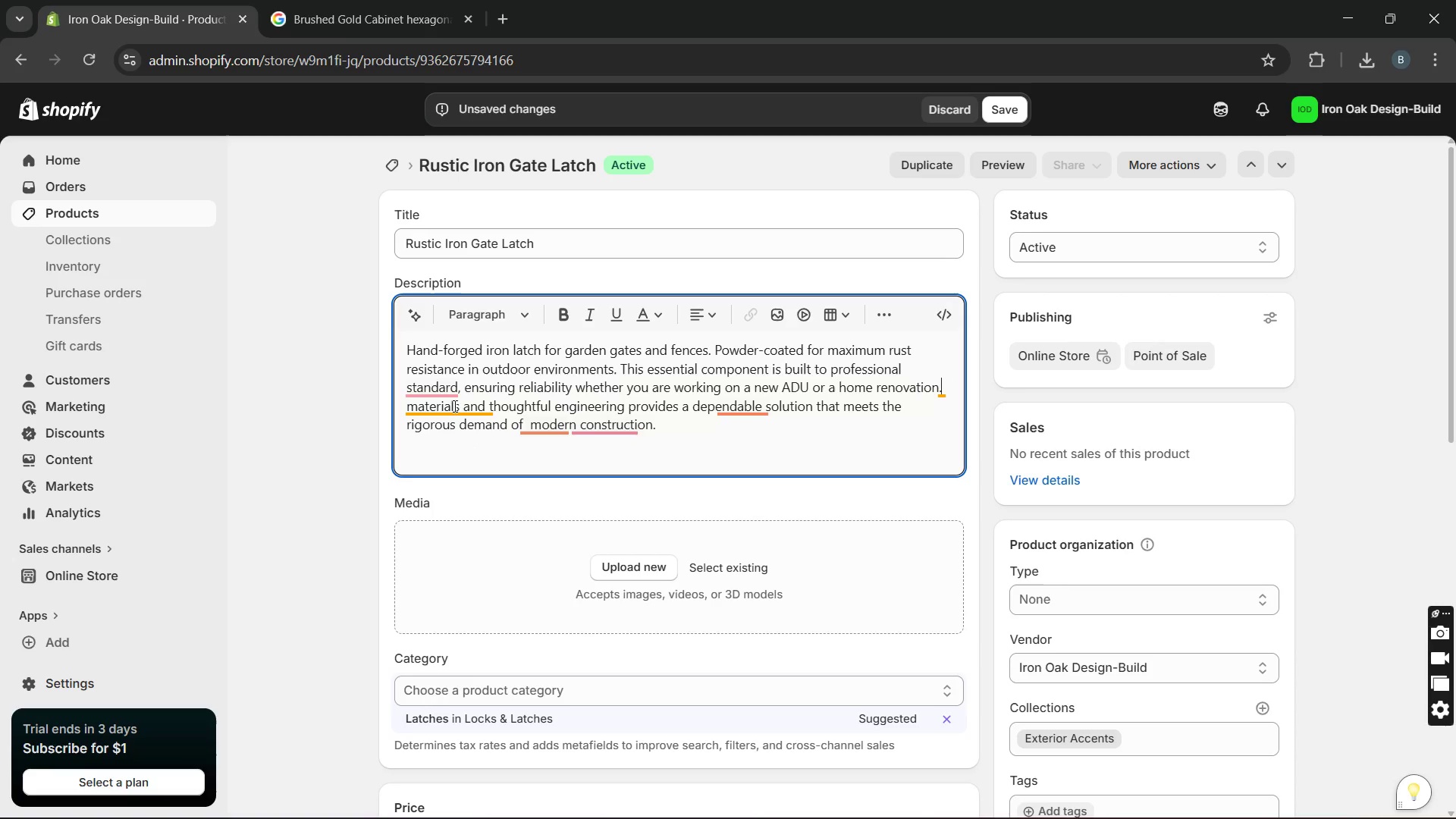 
mouse_move([455, 409])
 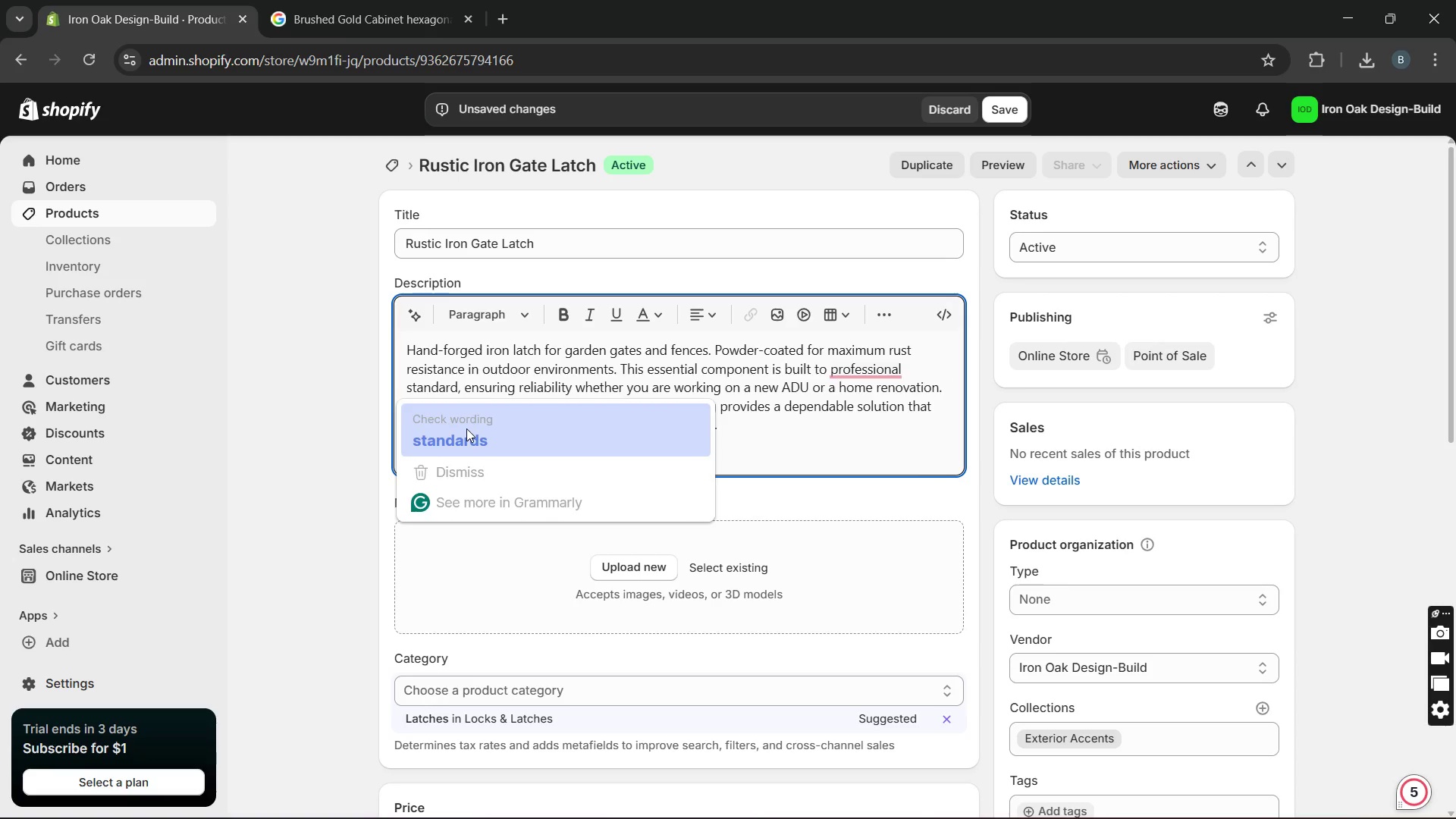 
left_click([466, 428])
 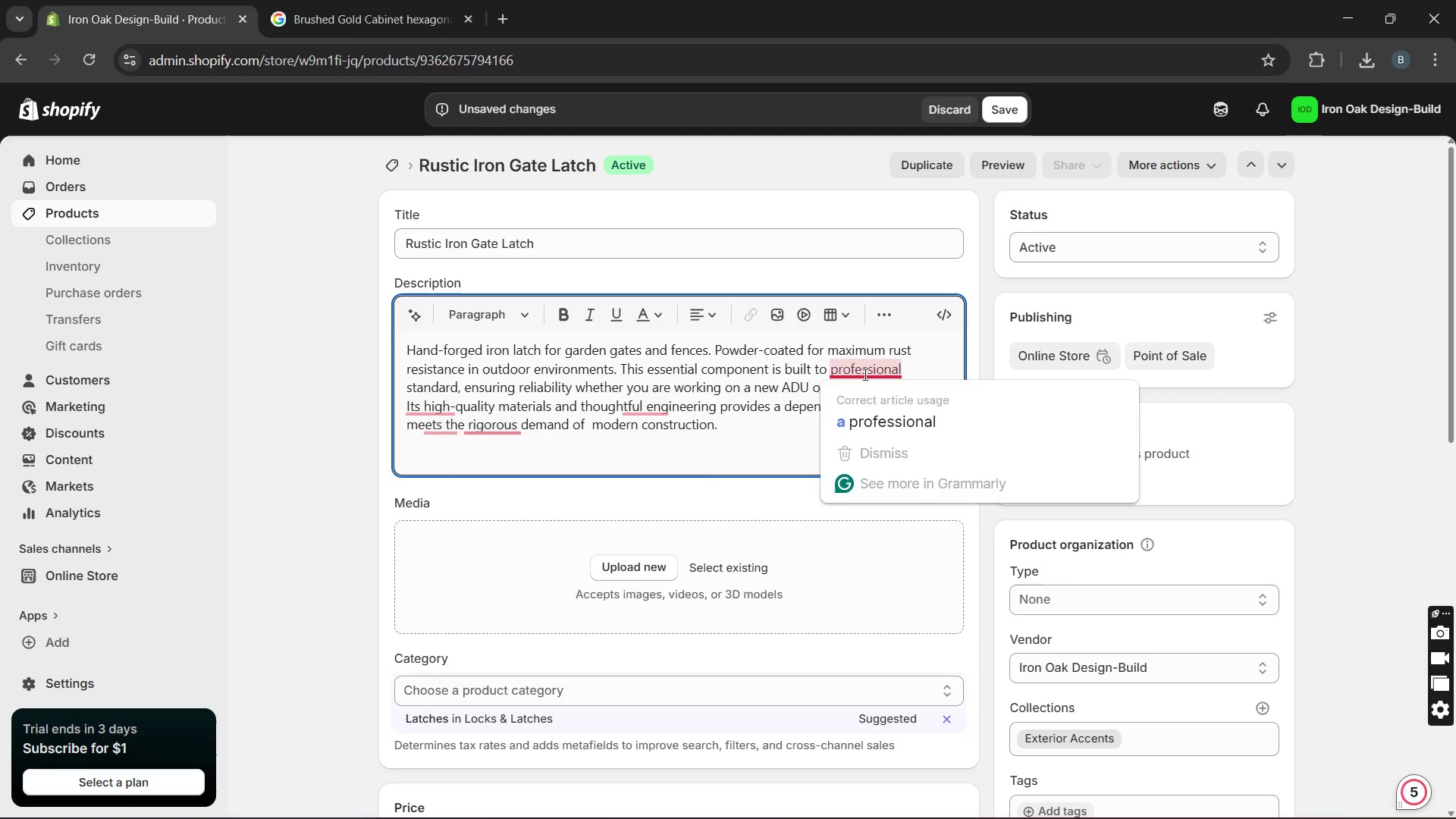 
left_click([863, 422])
 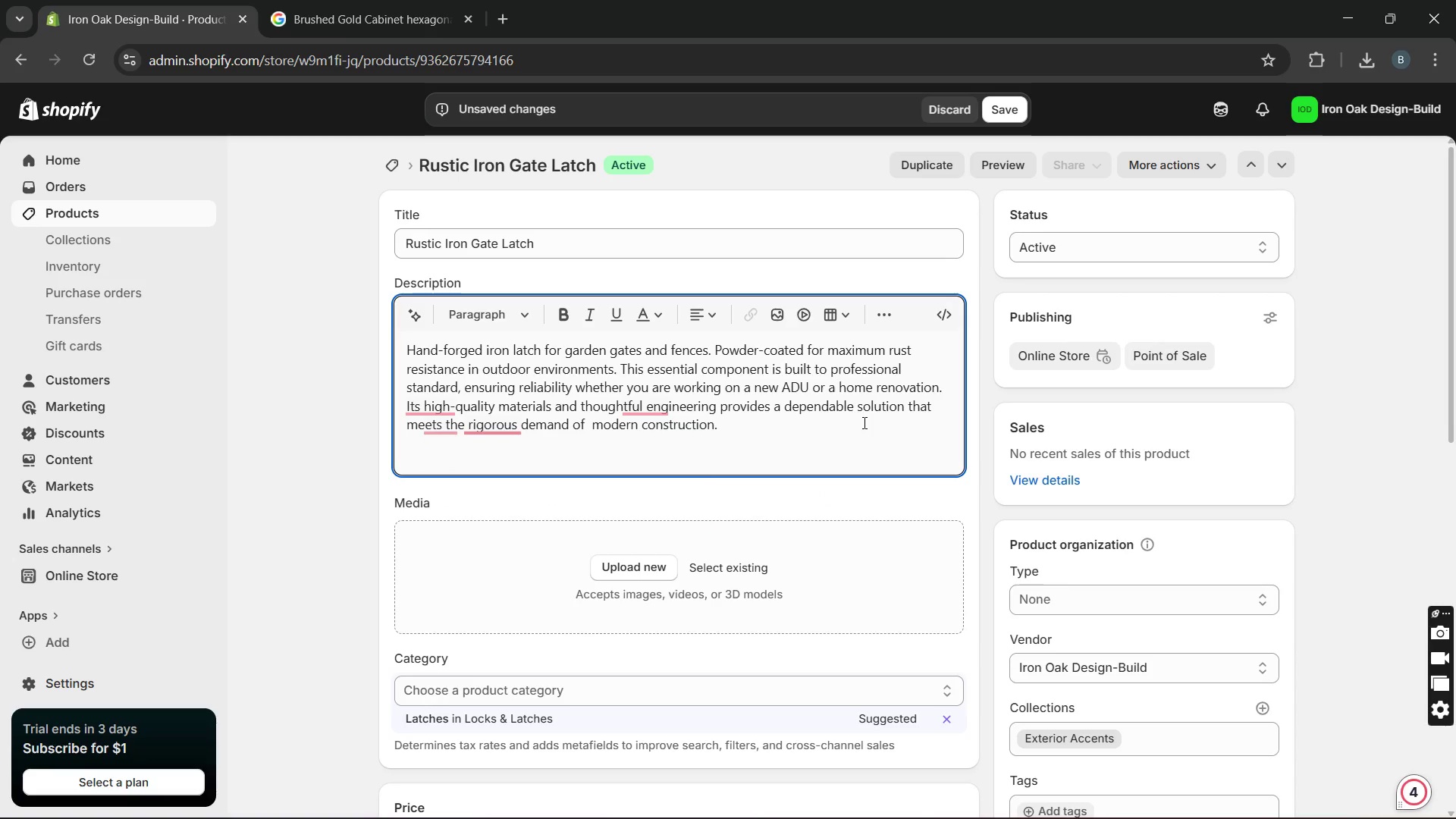 
key(Unknown)
 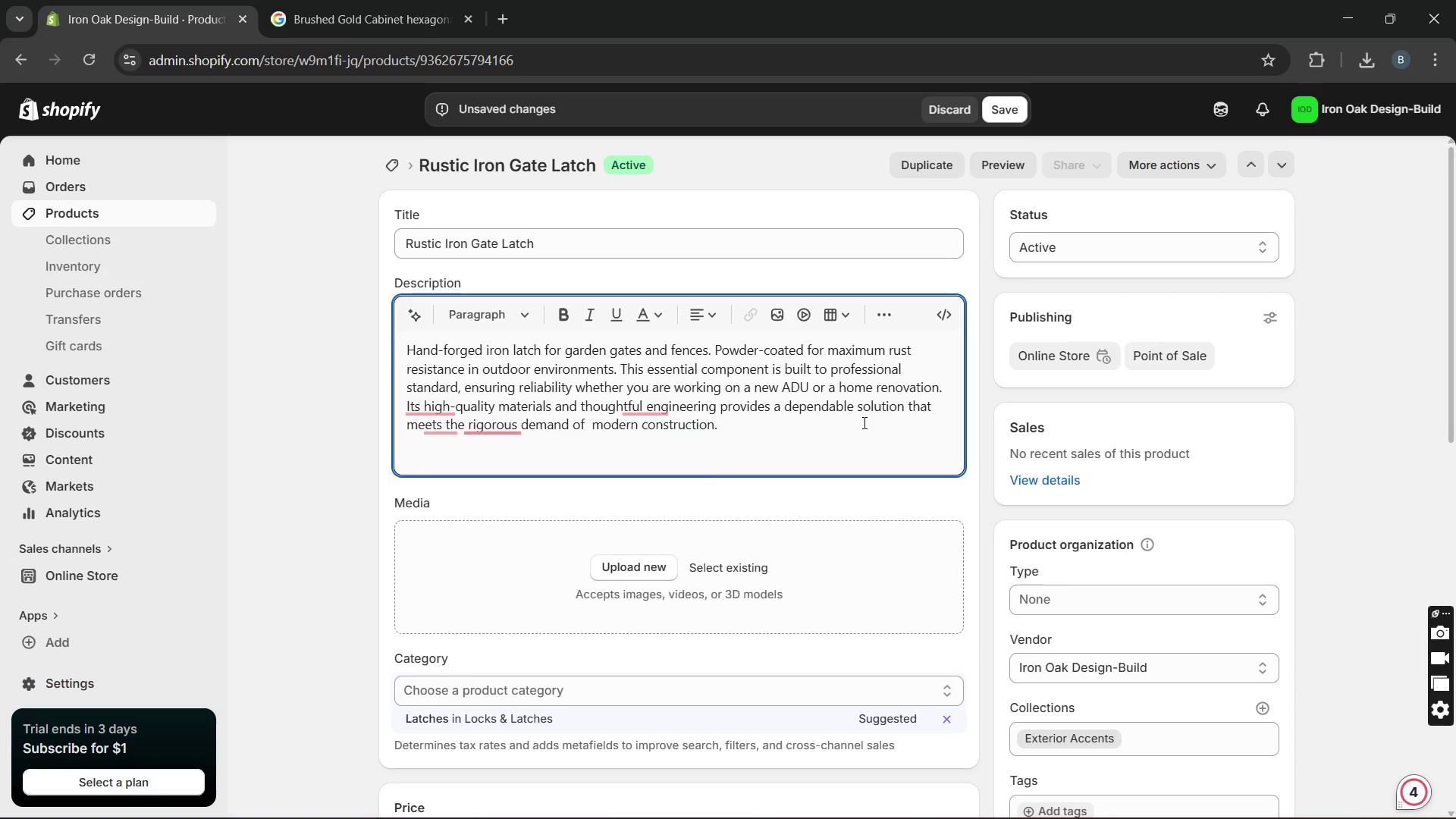 
key(Unknown)
 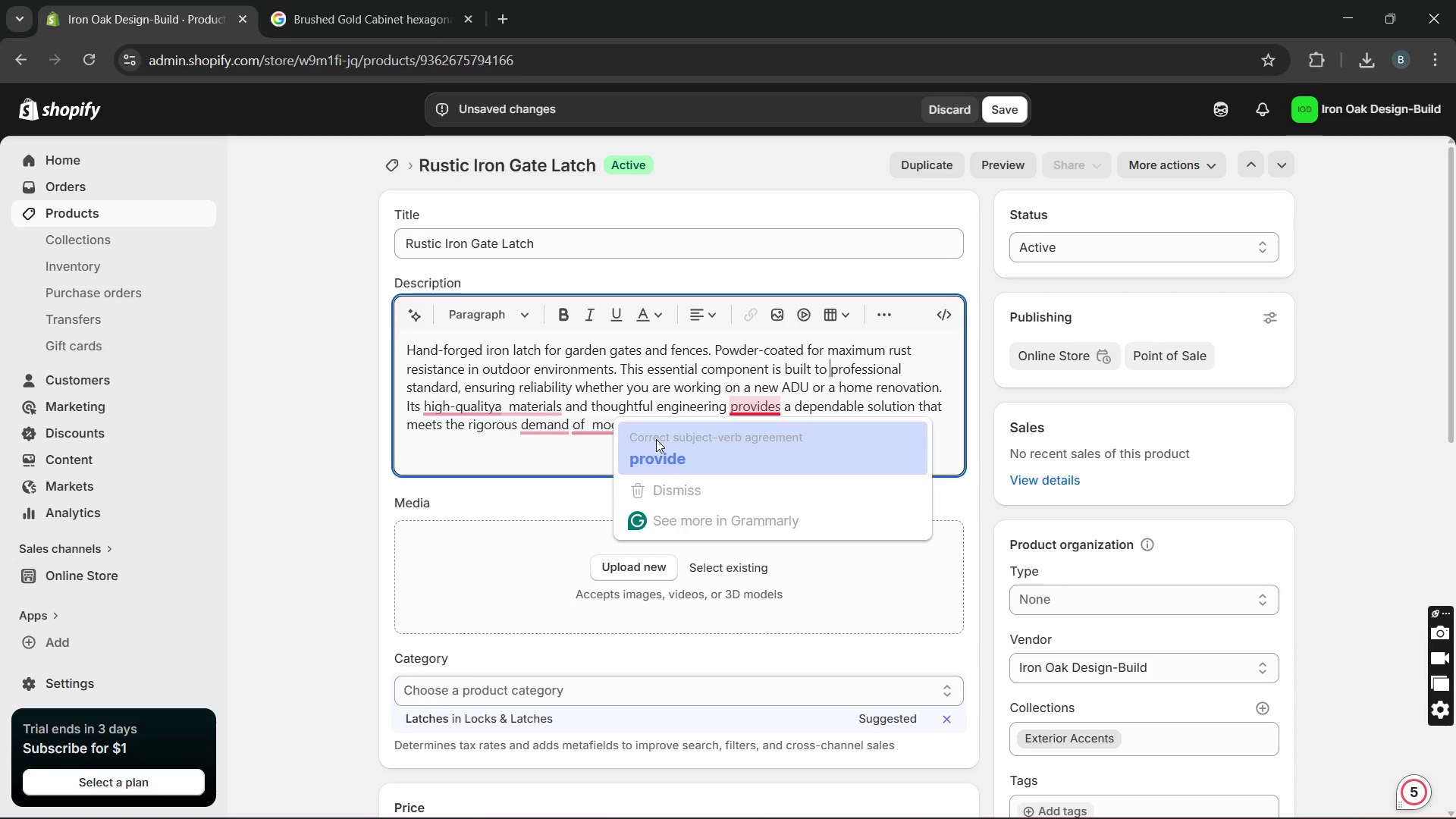 
left_click([714, 448])
 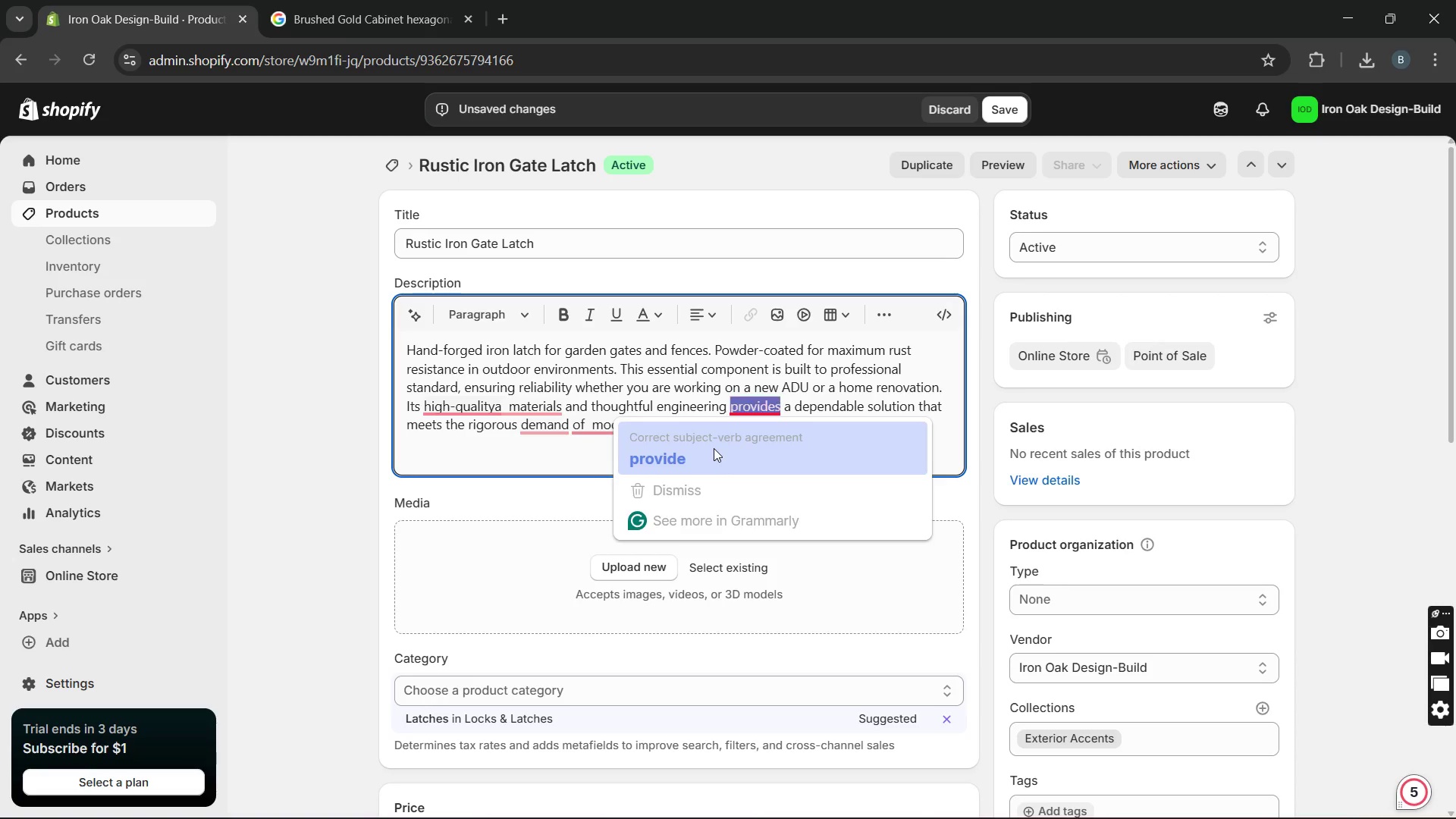 
key(Unknown)
 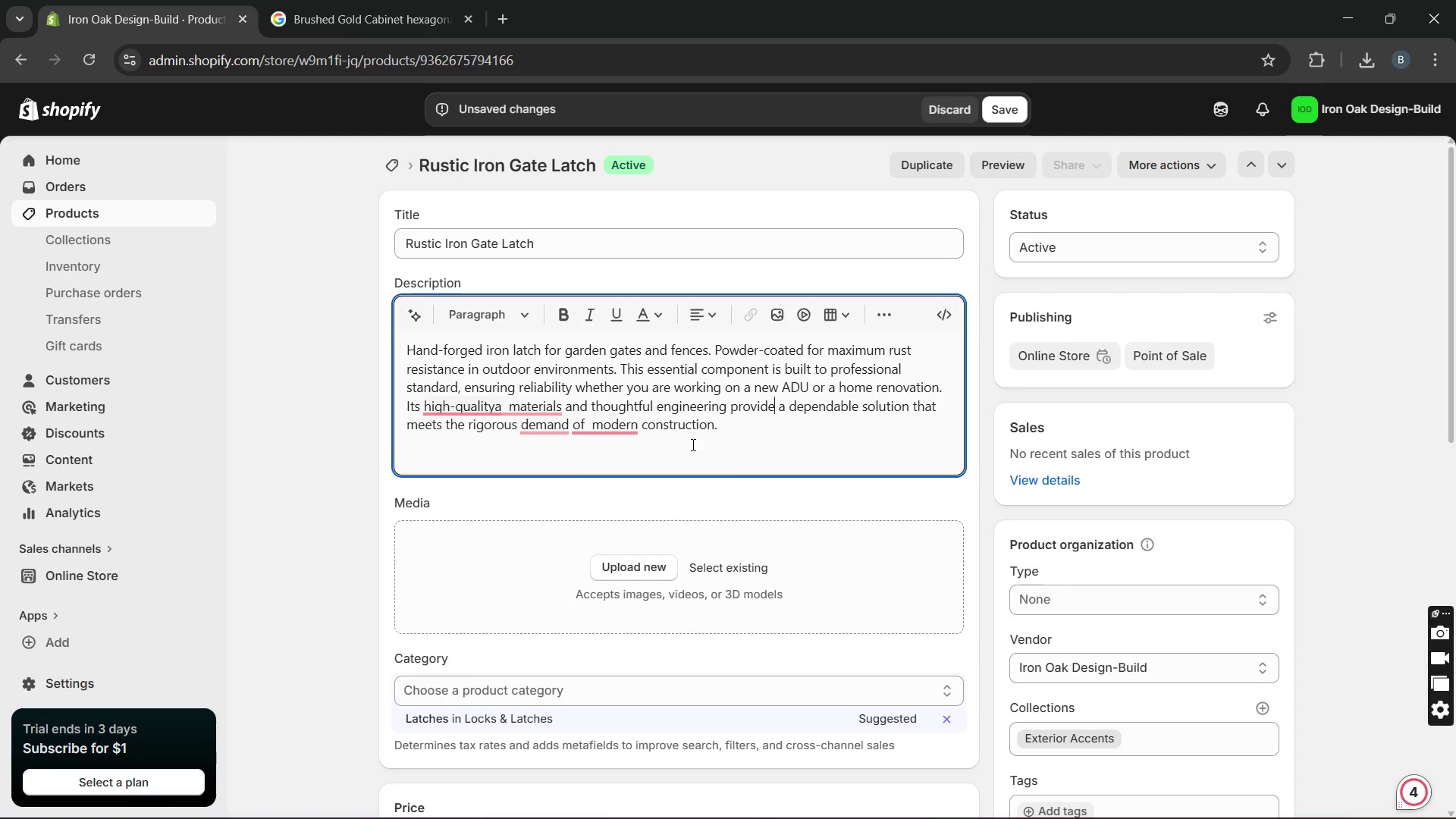 
key(Unknown)
 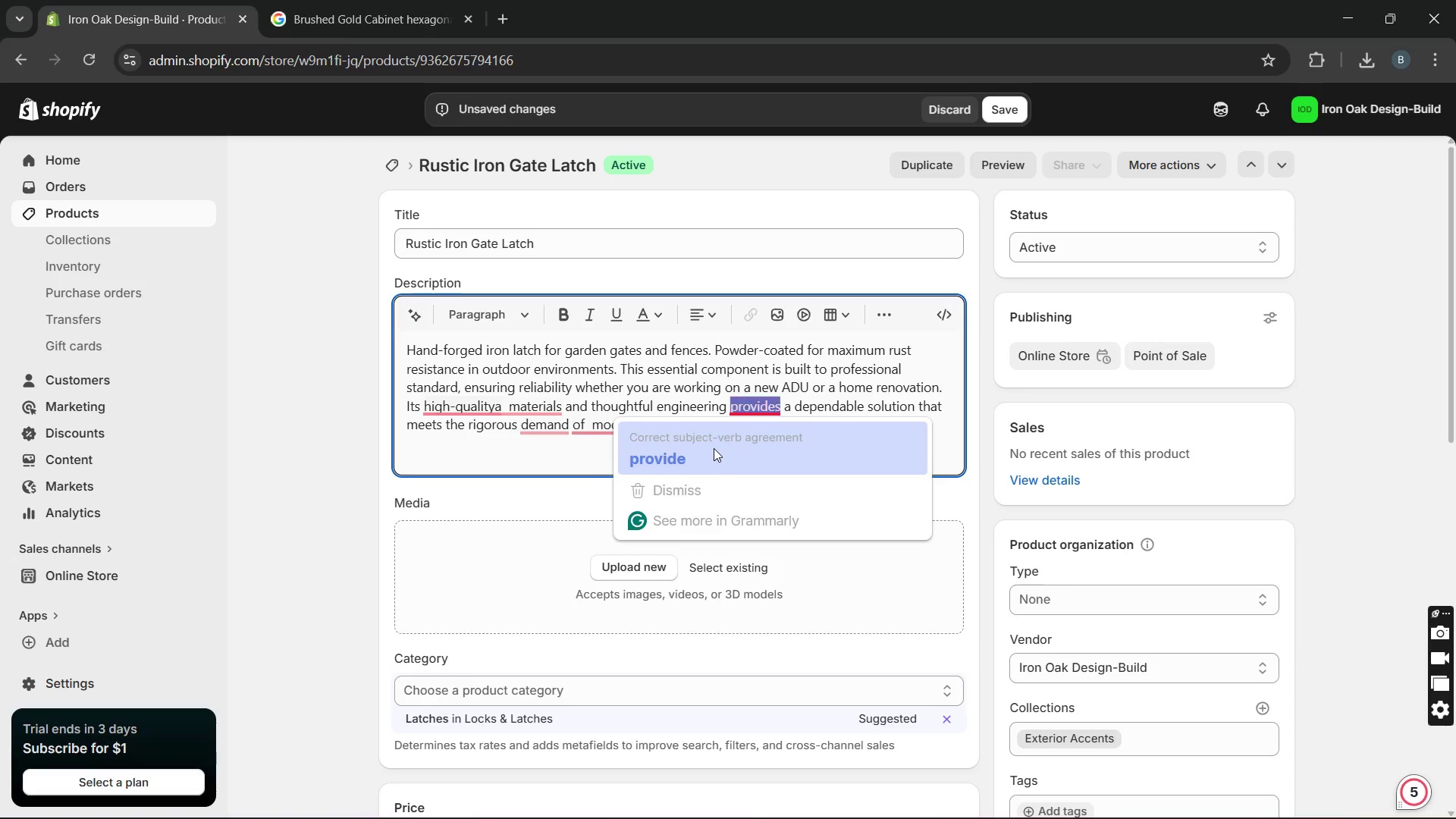 
key(Unknown)
 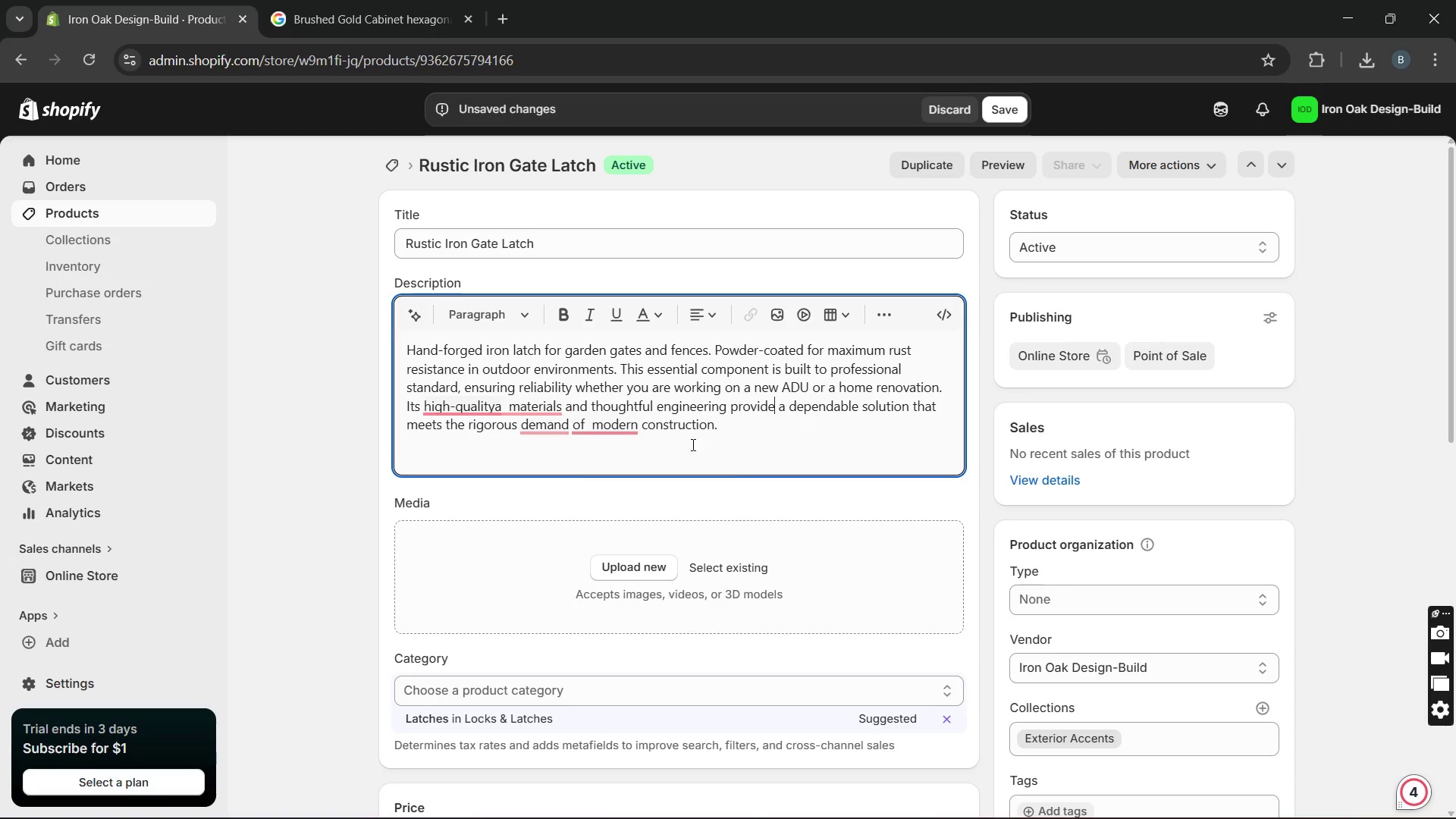 
key(Unknown)
 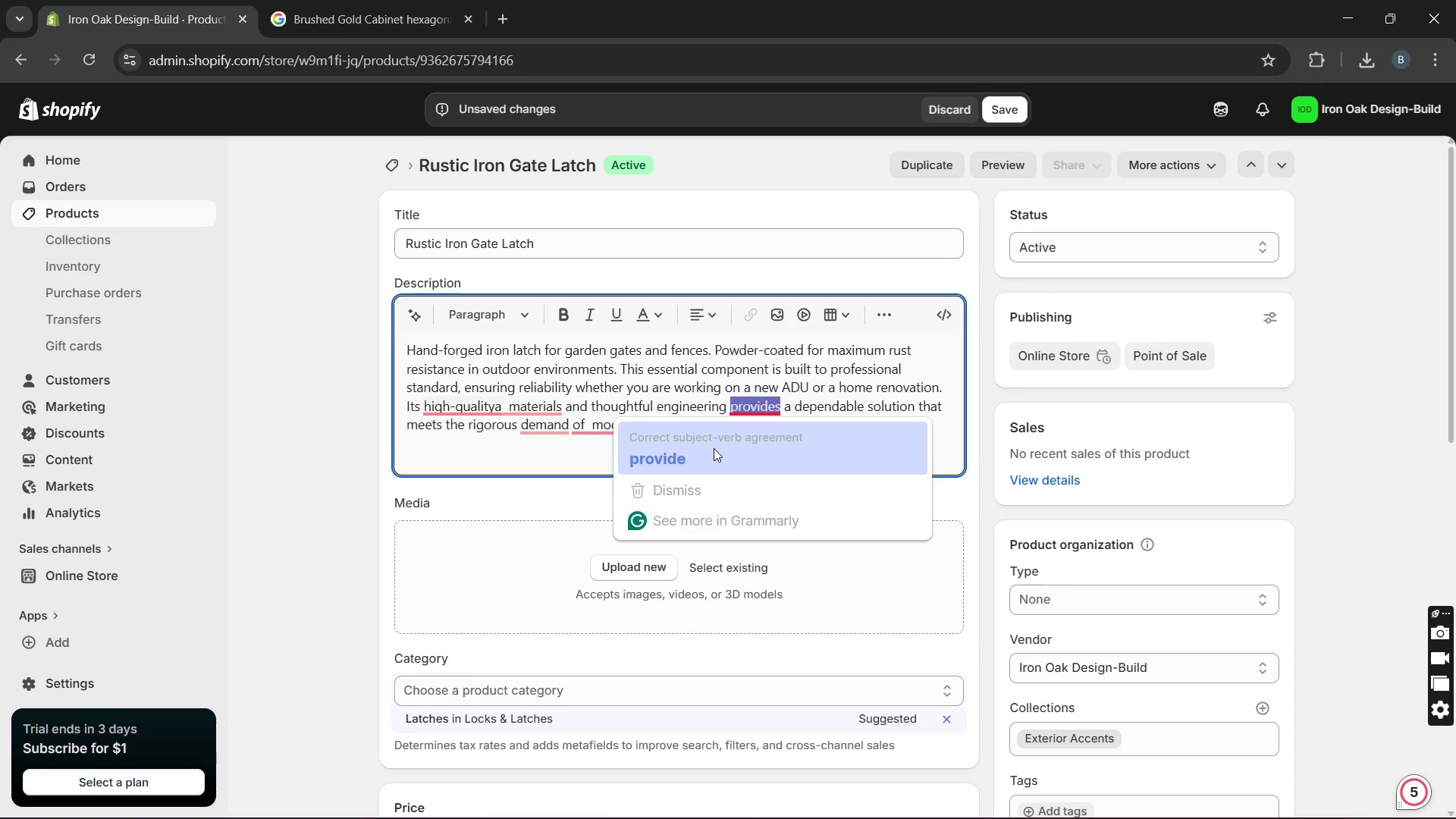 
key(Unknown)
 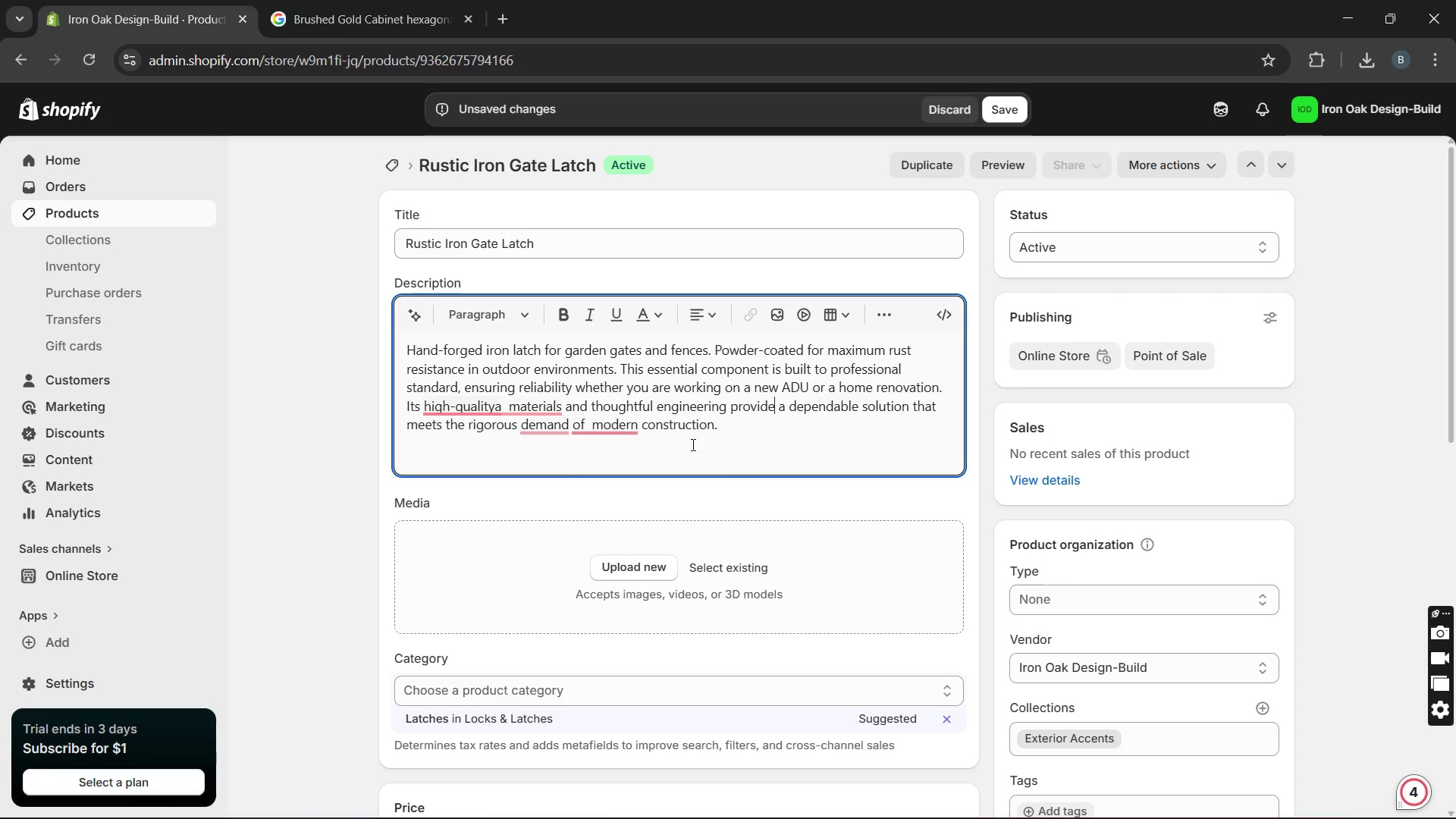 
key(Unknown)
 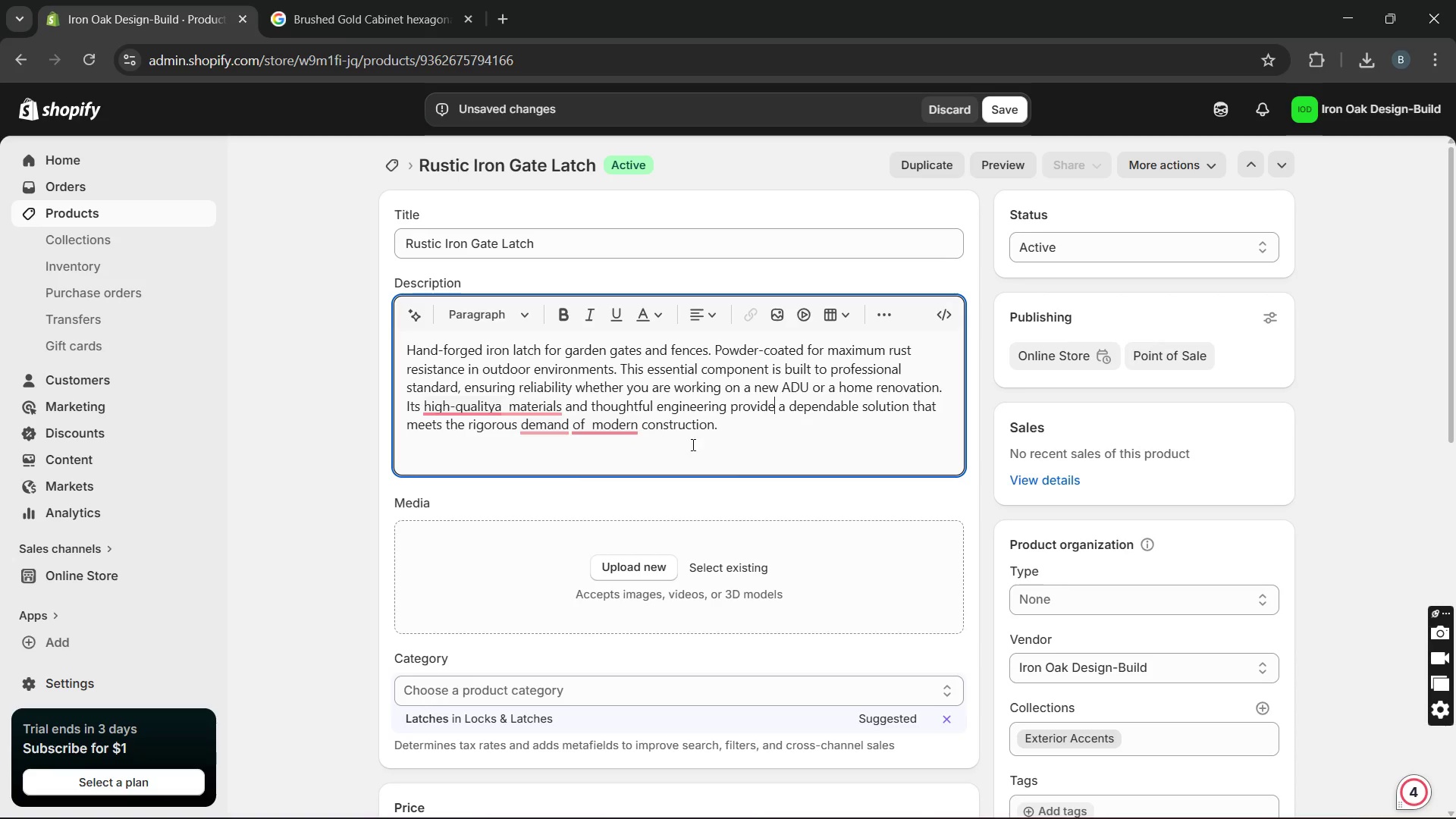 
key(Unknown)
 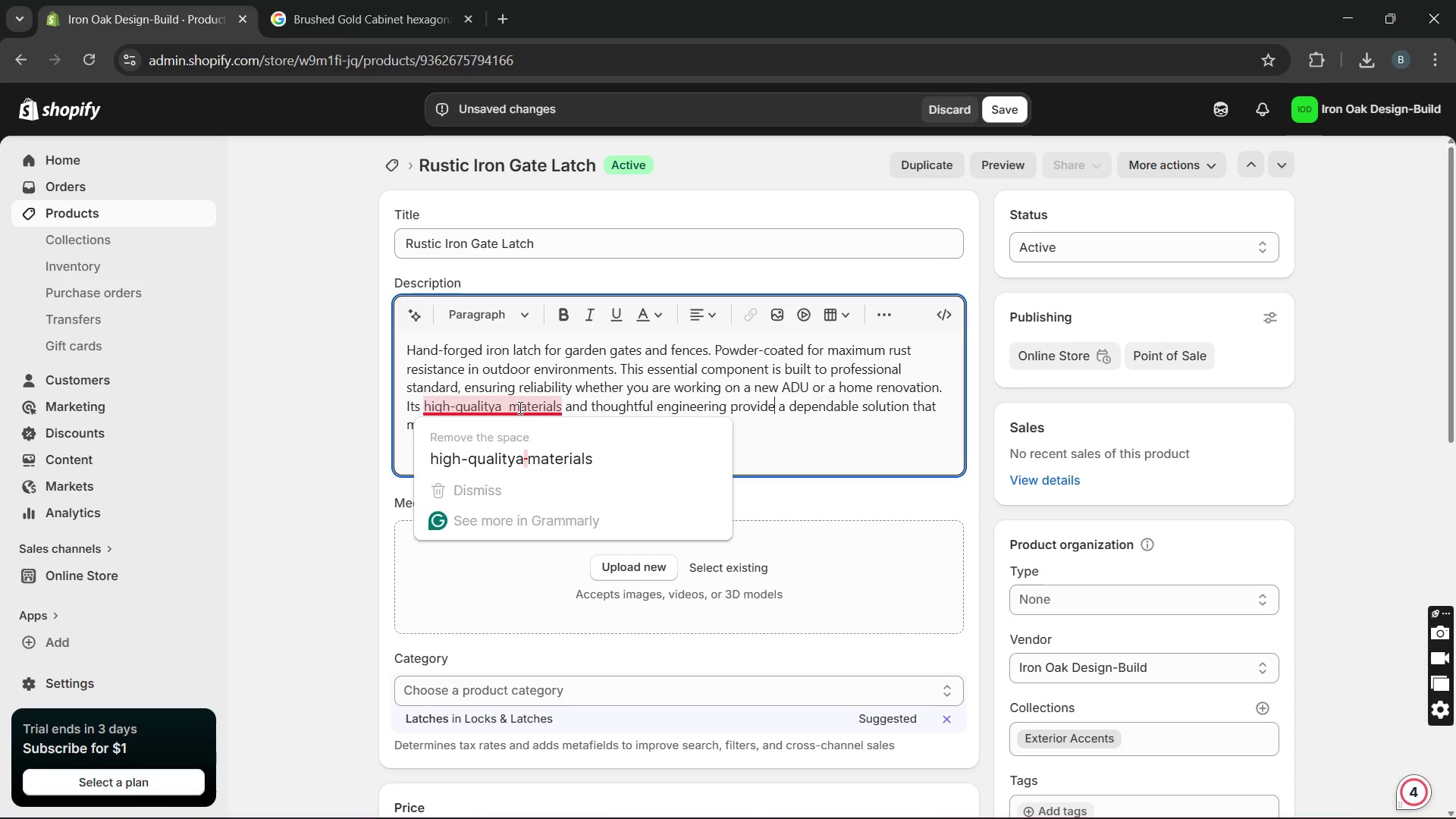 
left_click([522, 432])
 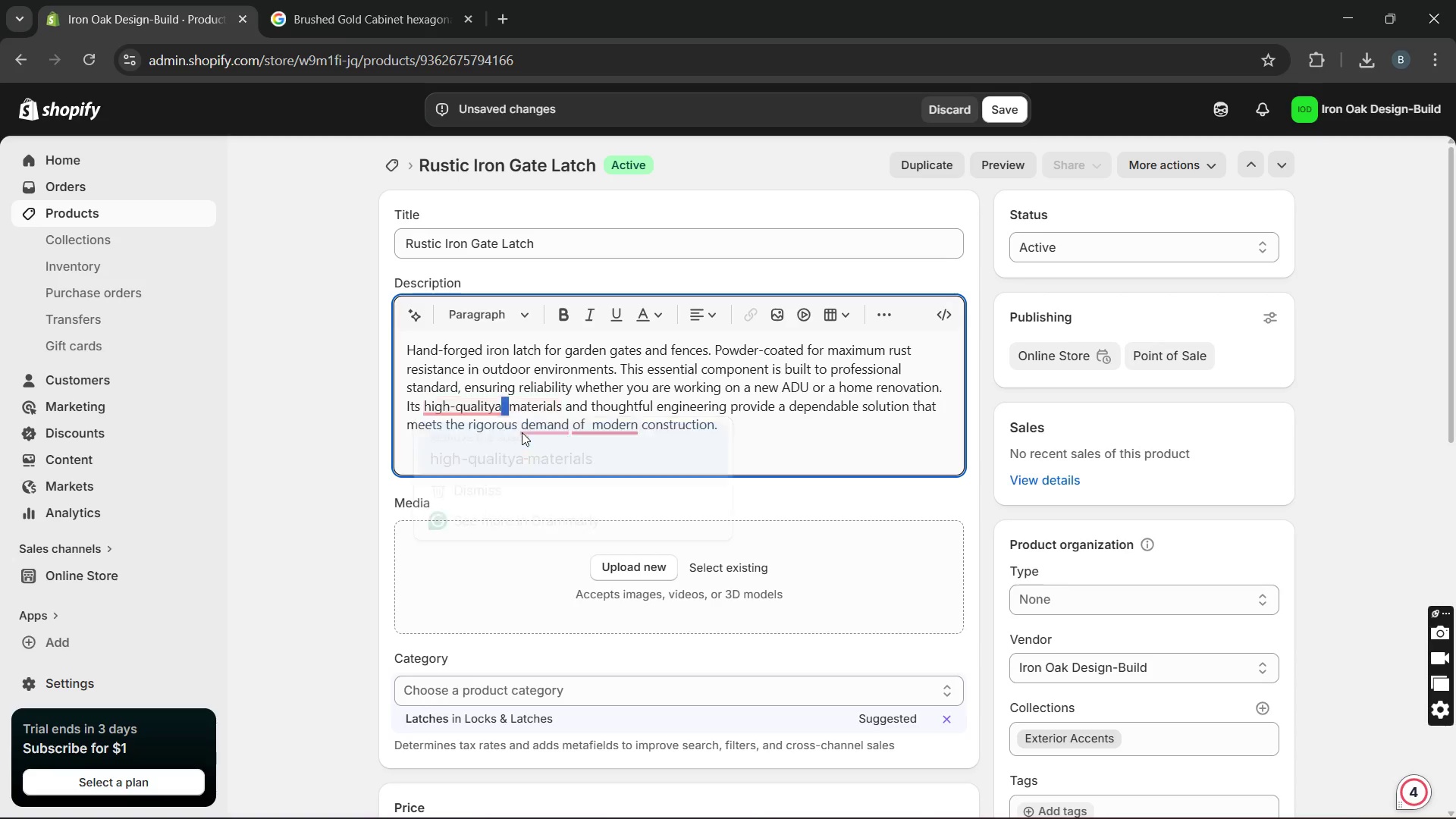 
hold_key(key=Unknown, duration=6.84)
 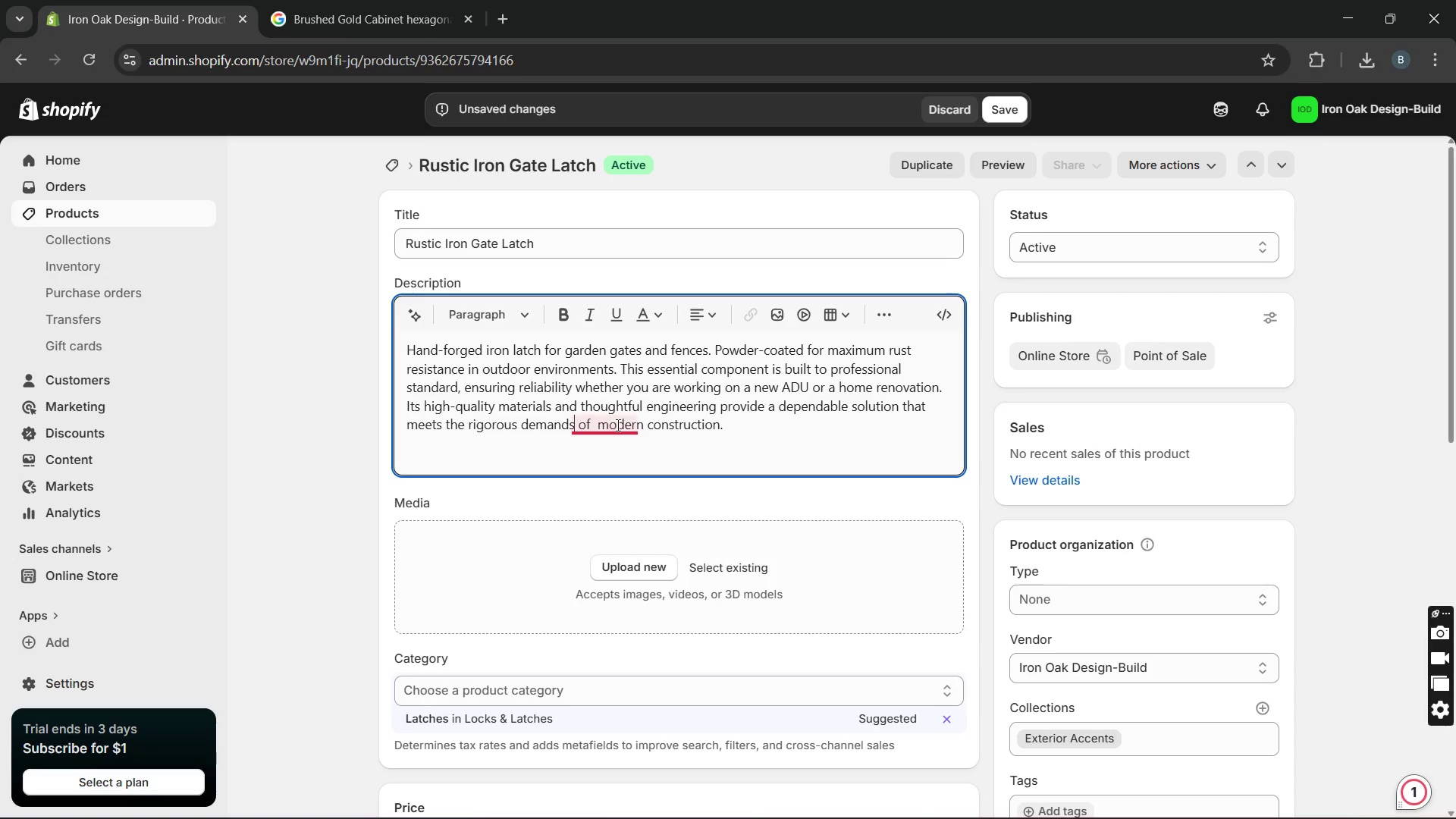 
key(Backspace)
 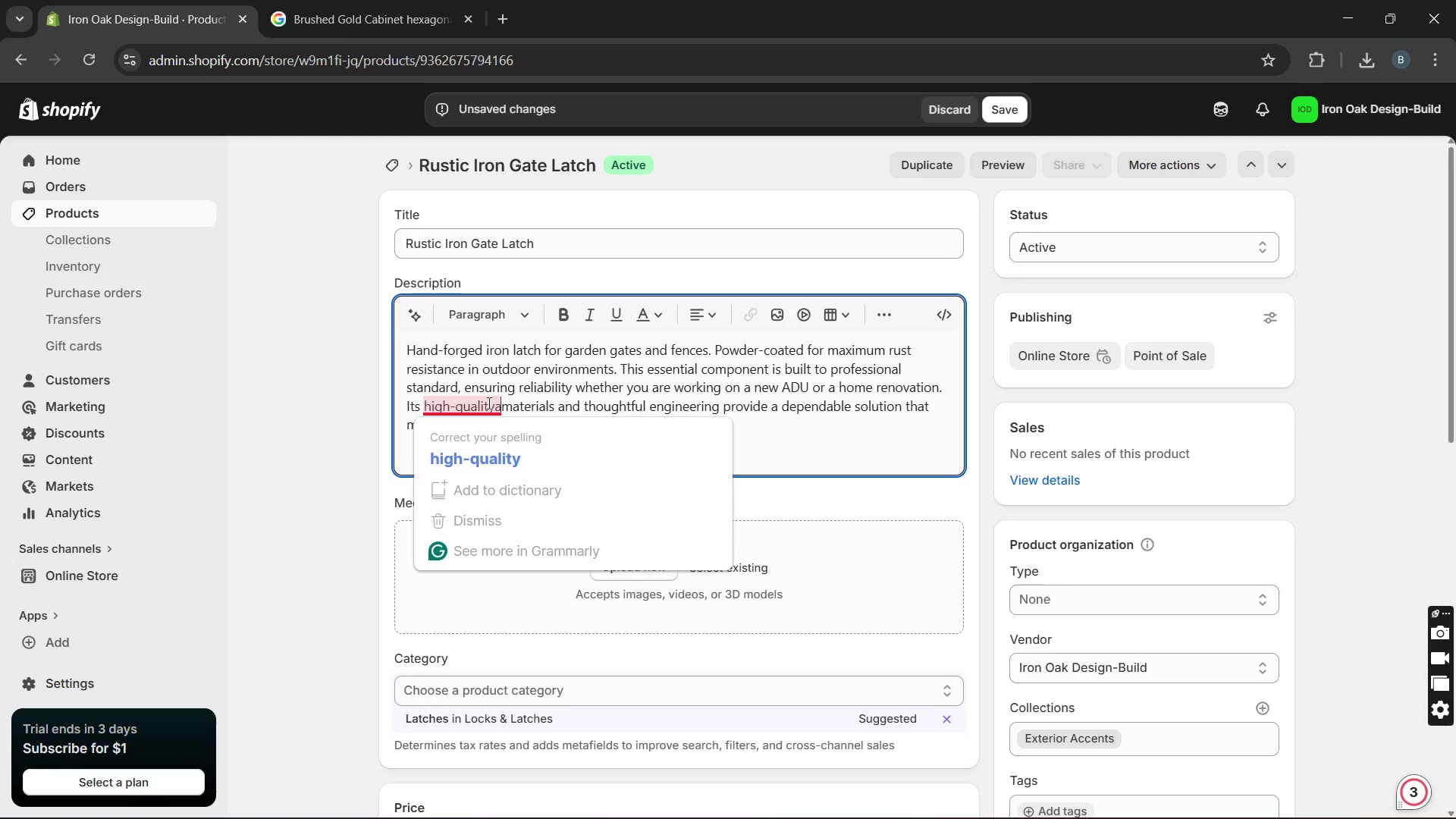 
key(Backspace)
 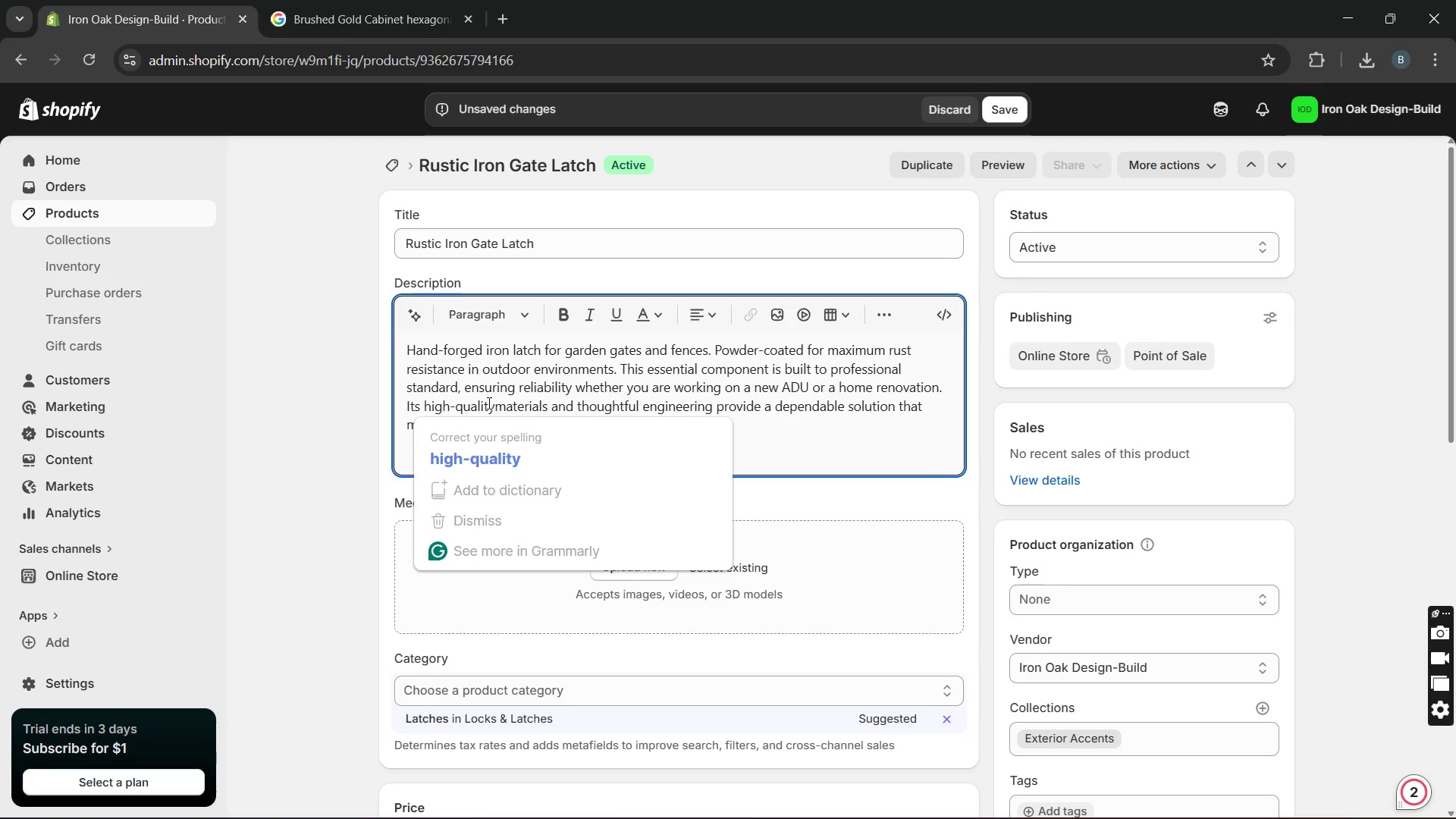 
key(Space)
 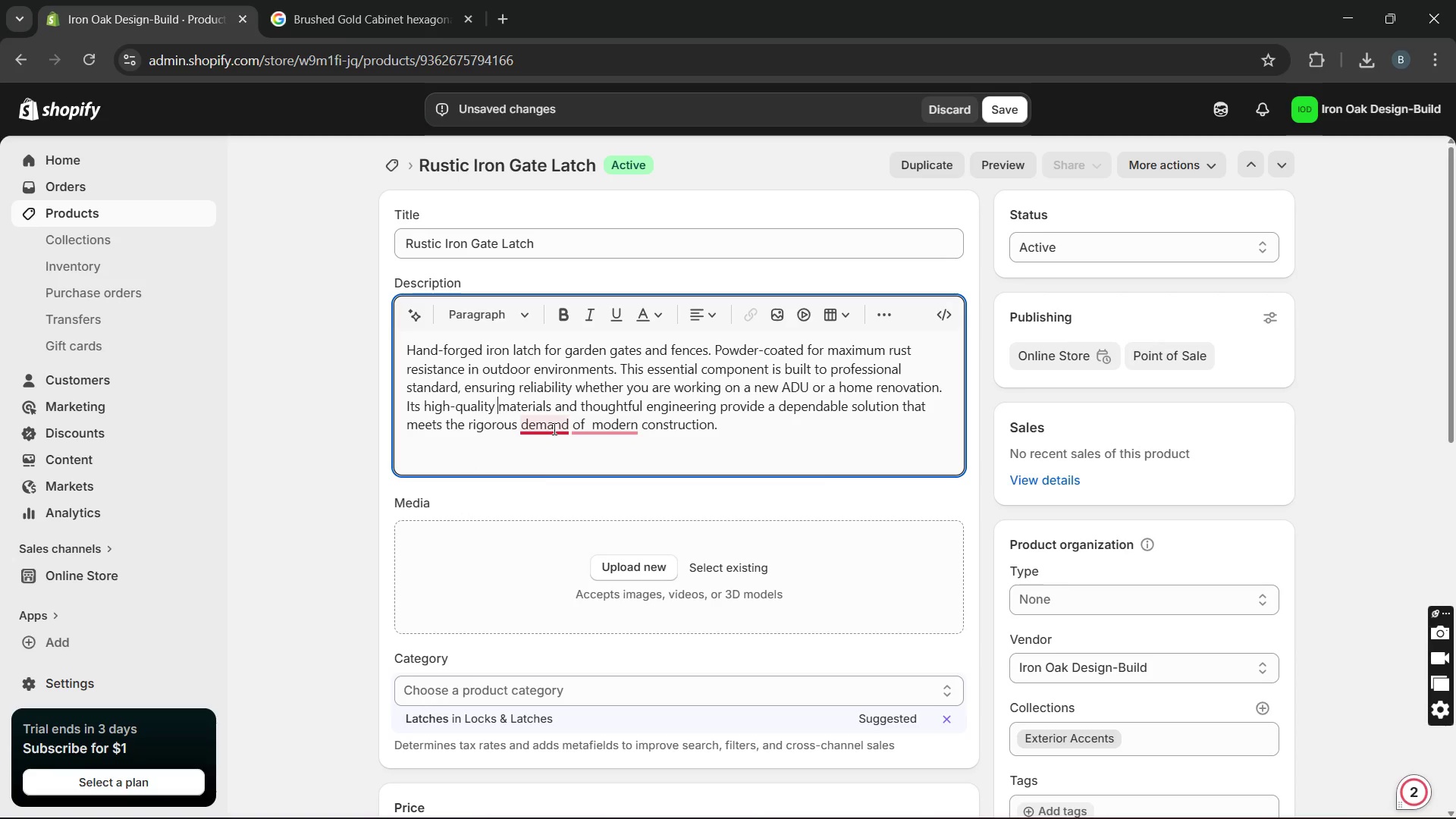 
left_click_drag(start_coordinate=[557, 459], to_coordinate=[620, 422])
 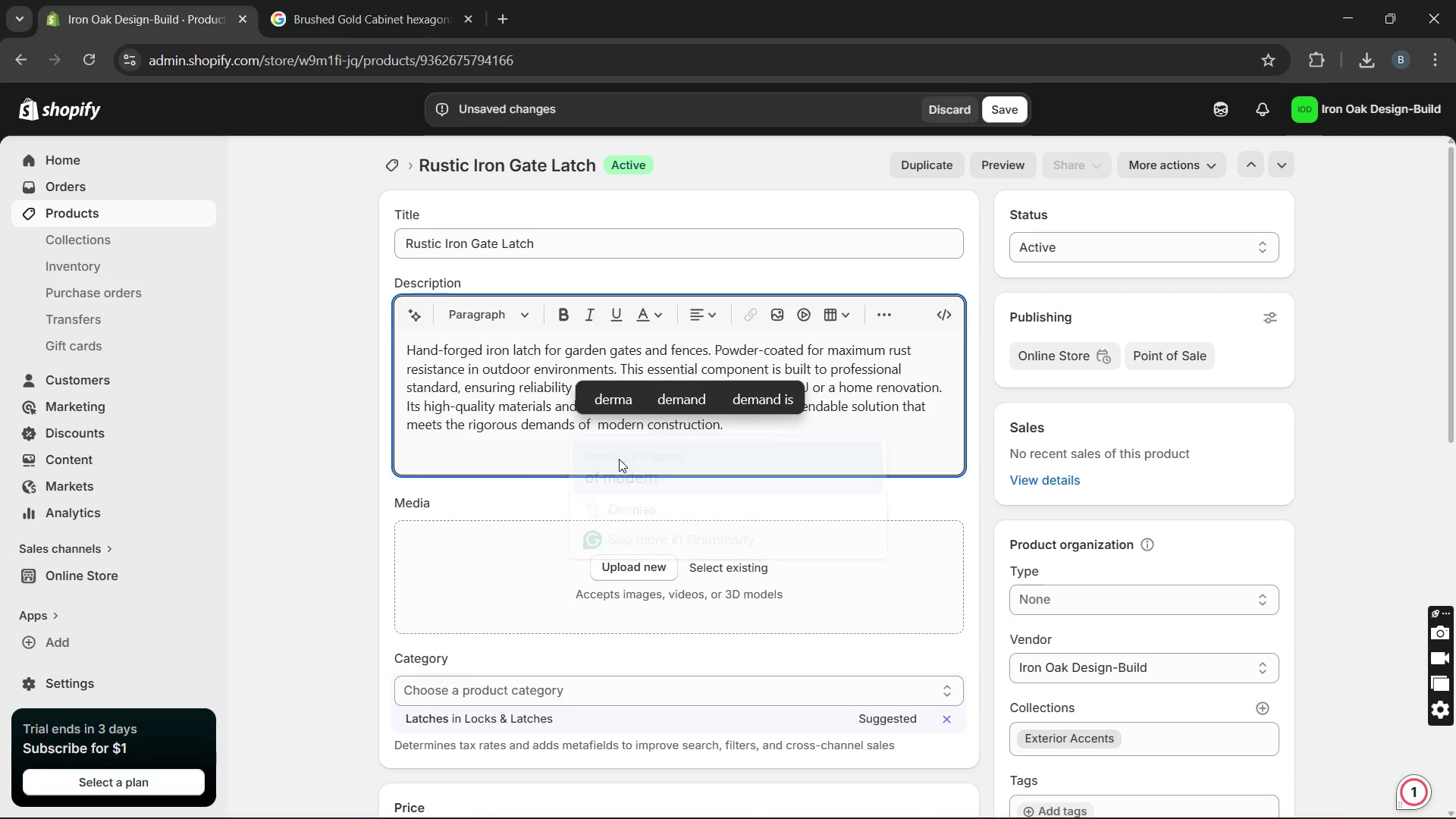 
key(Unknown)
 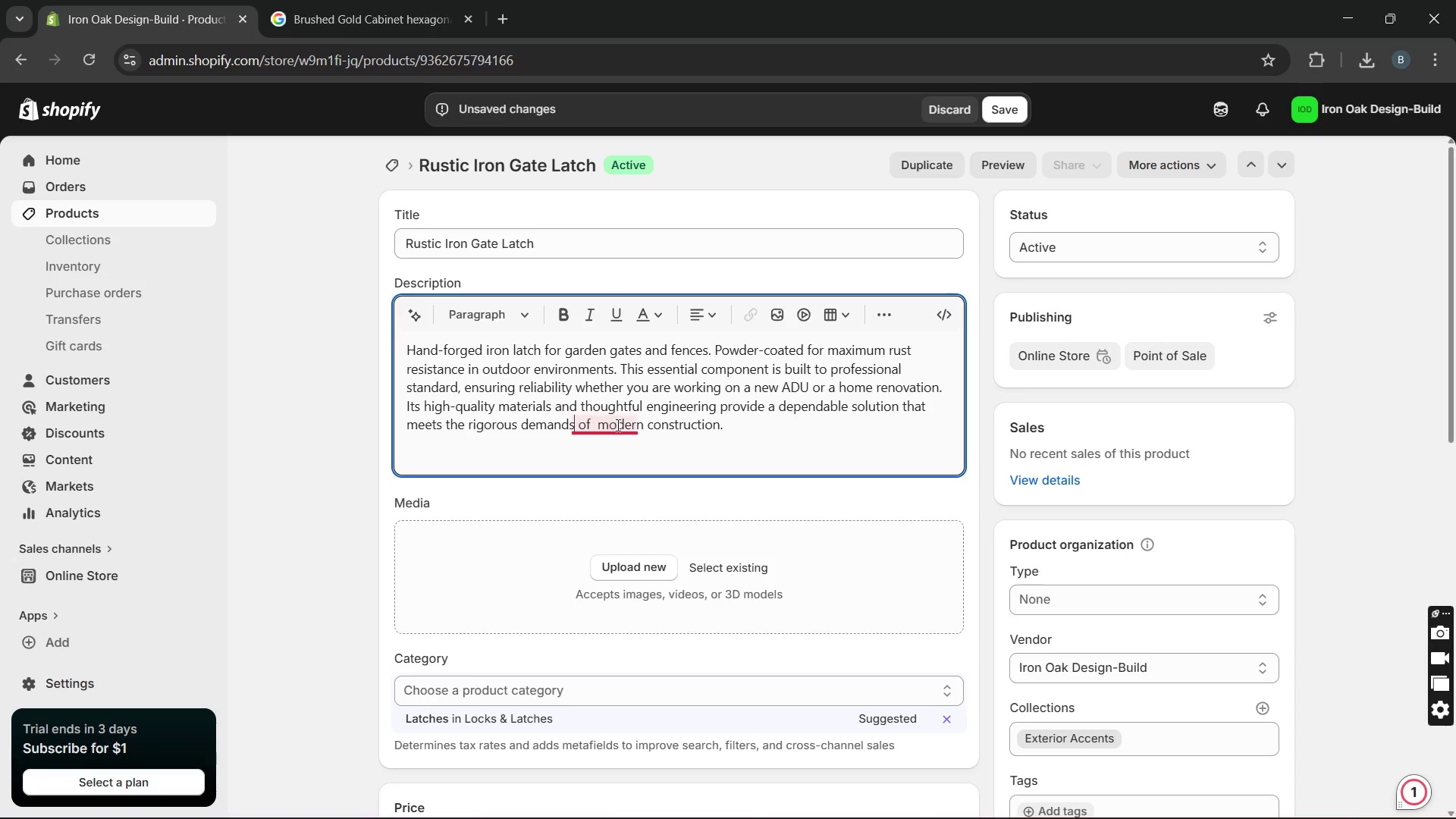 
key(Unknown)
 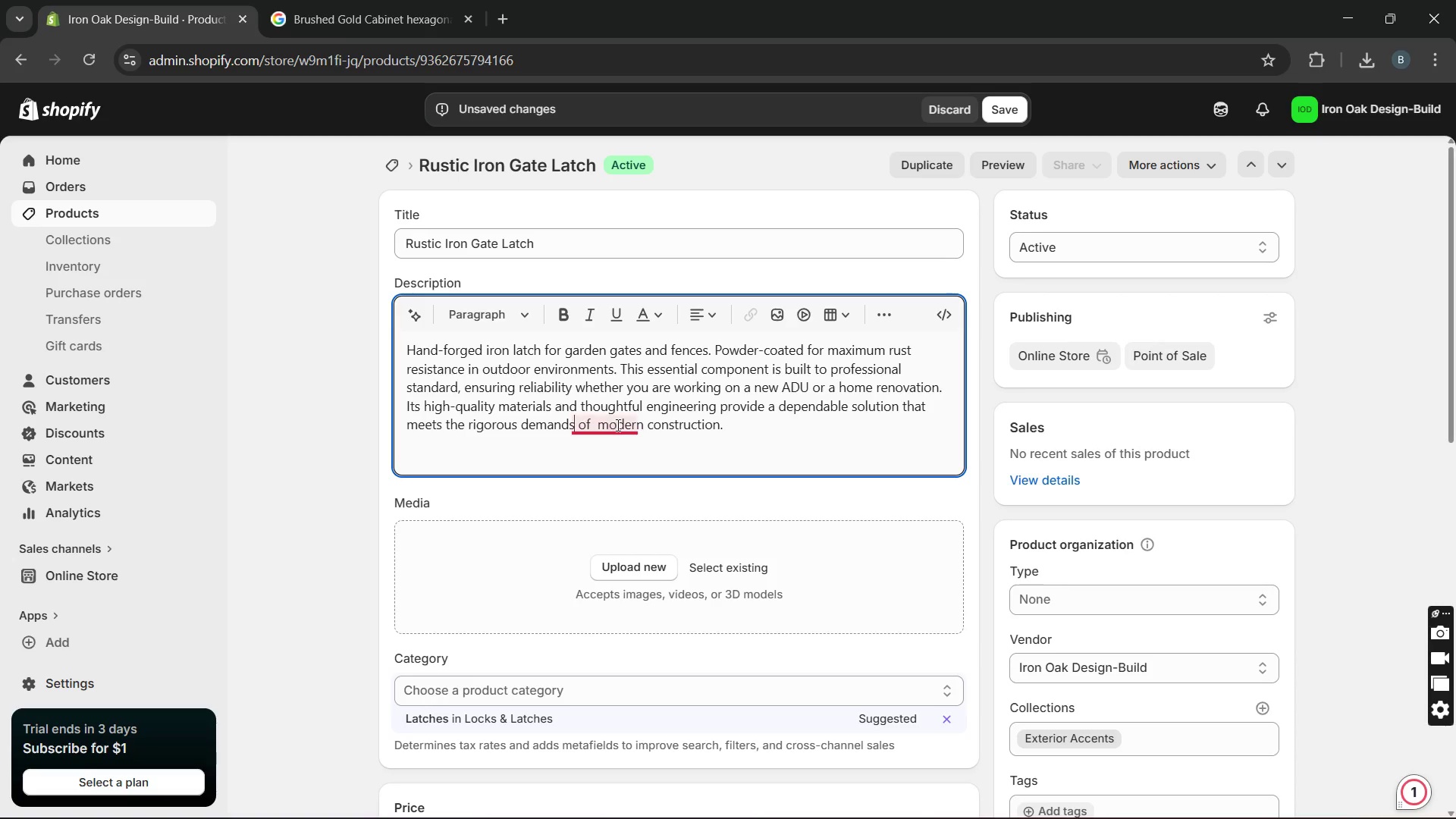 
key(Unknown)
 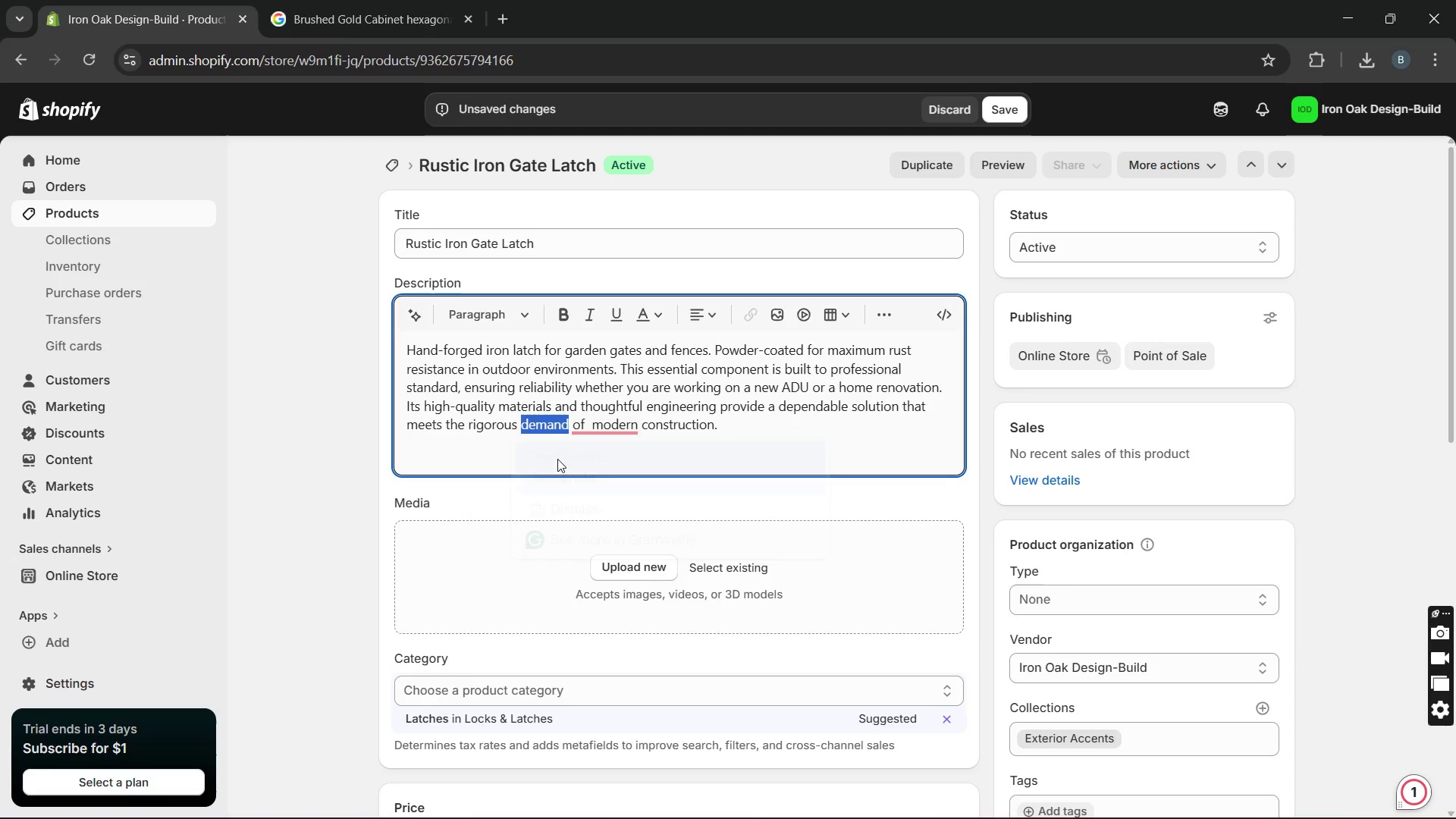 
key(Unknown)
 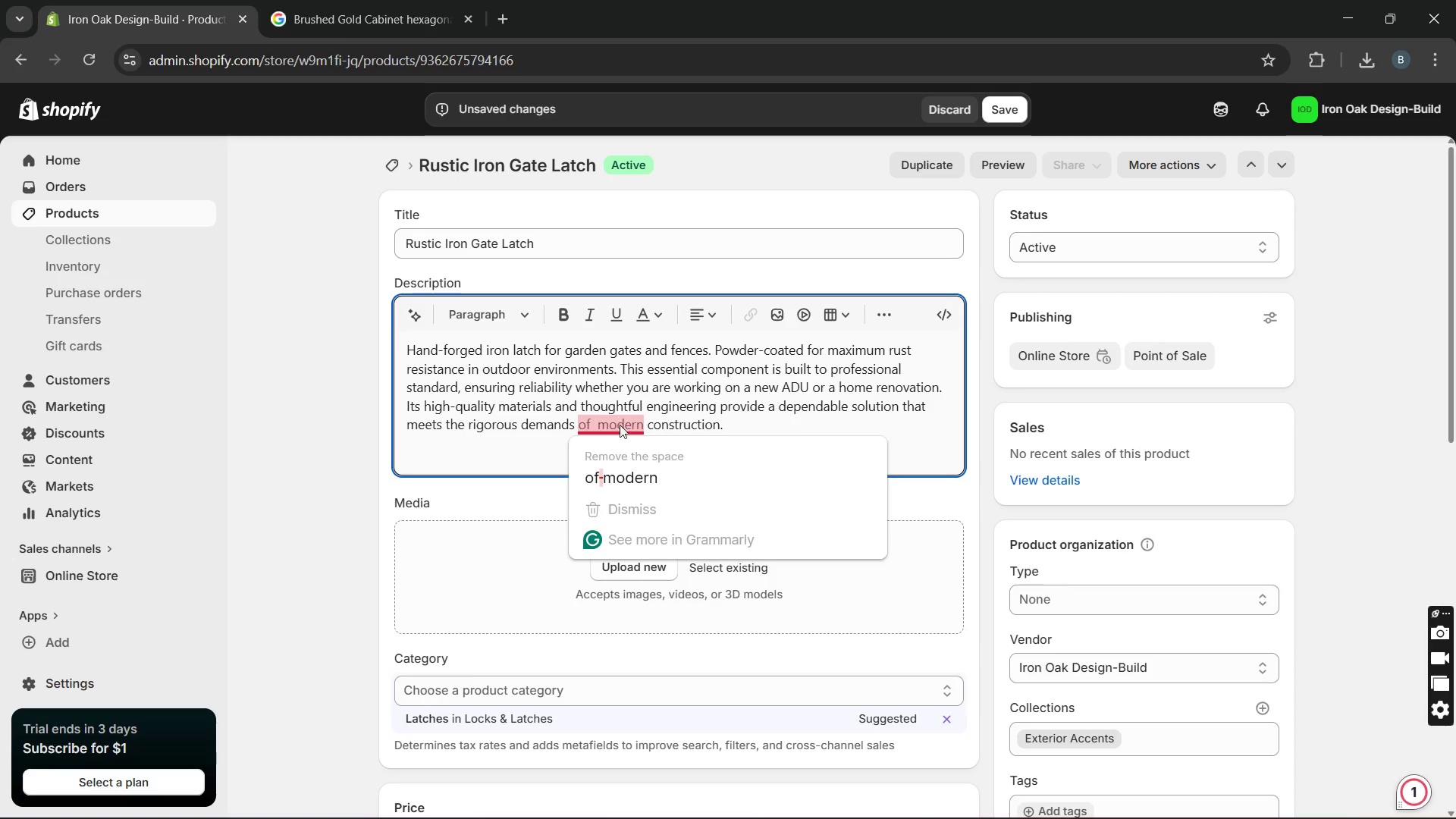 
left_click([618, 460])
 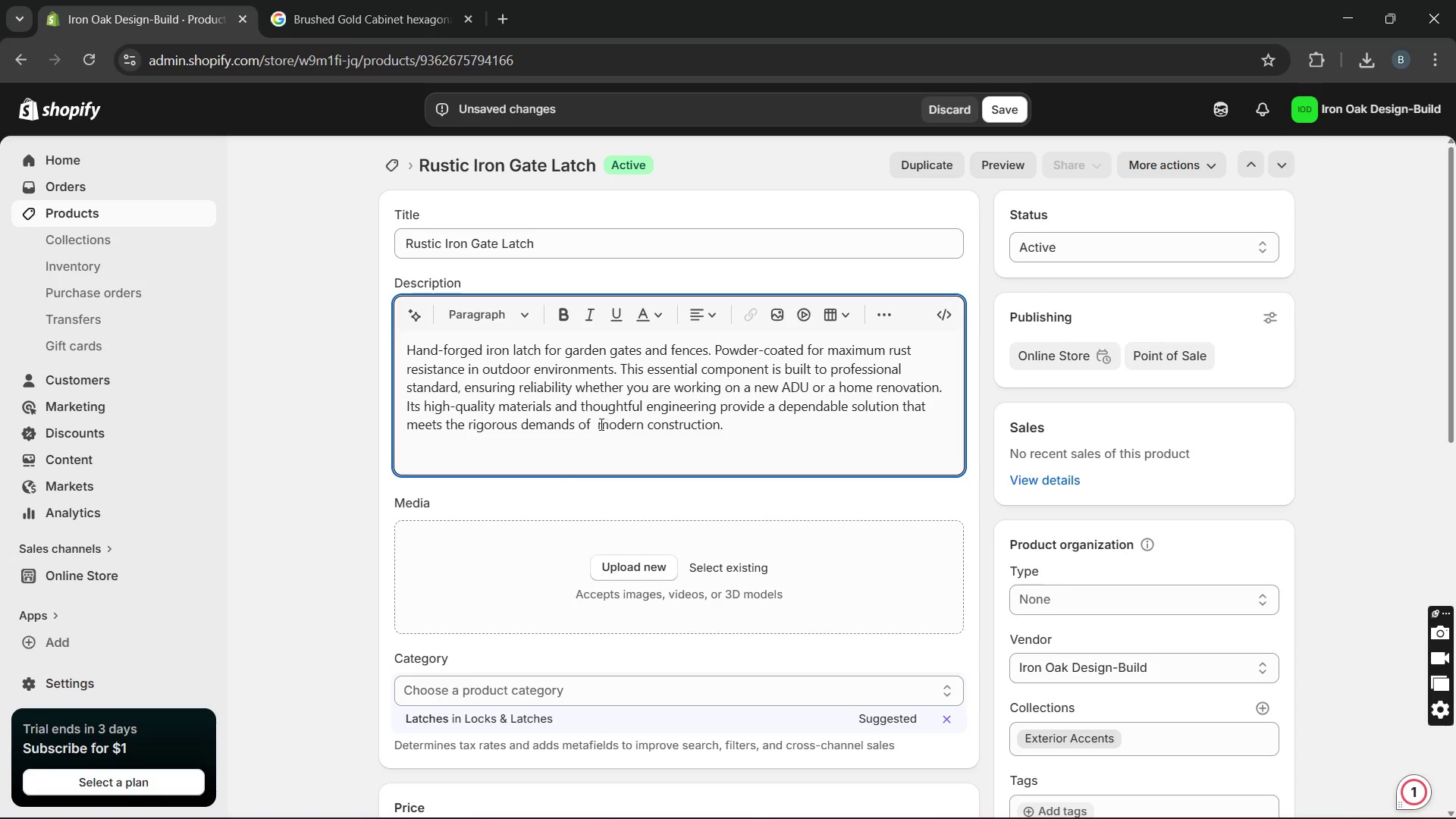 
left_click([600, 424])
 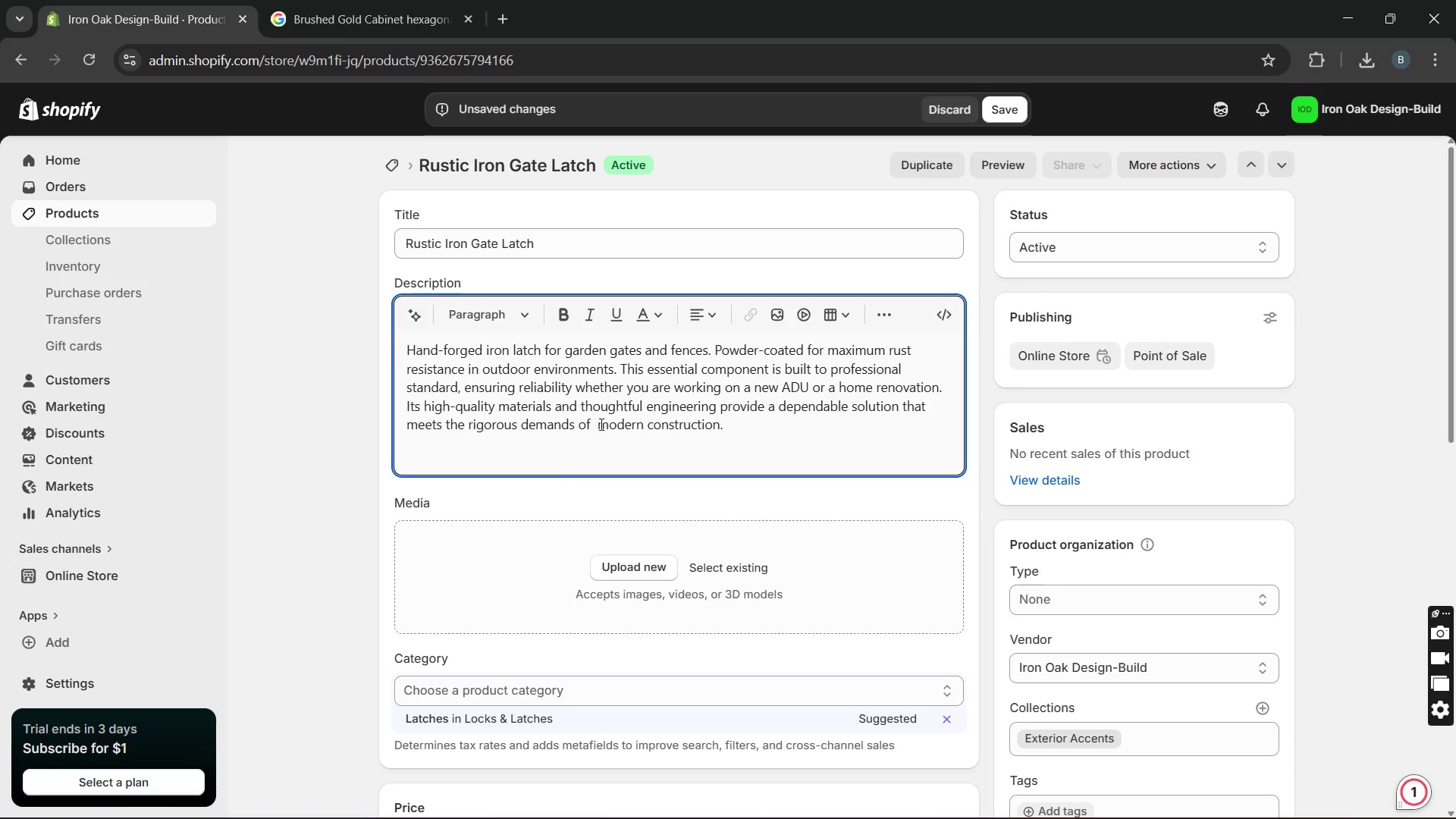 
key(Backspace)
 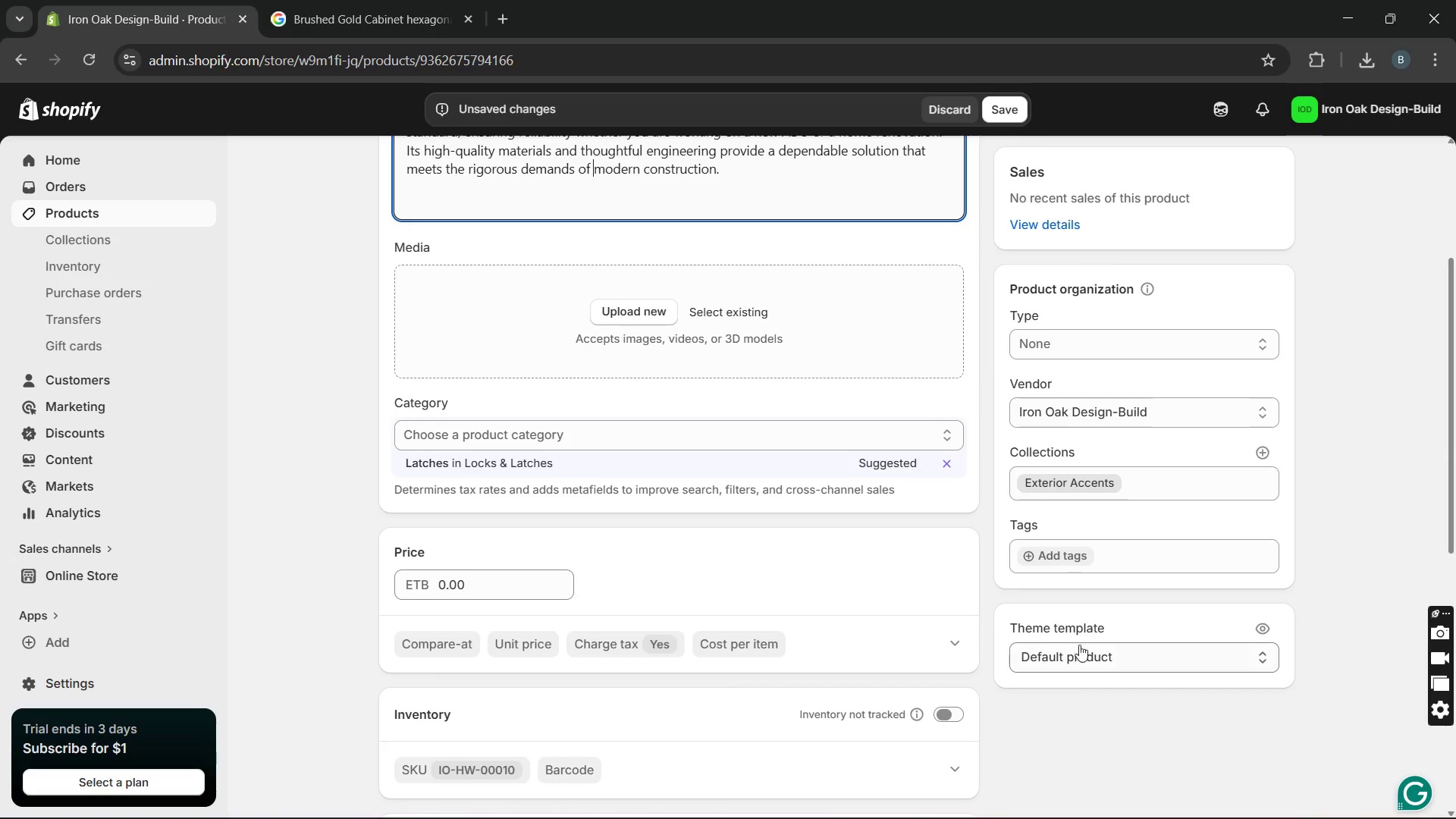 
left_click([1055, 559])
 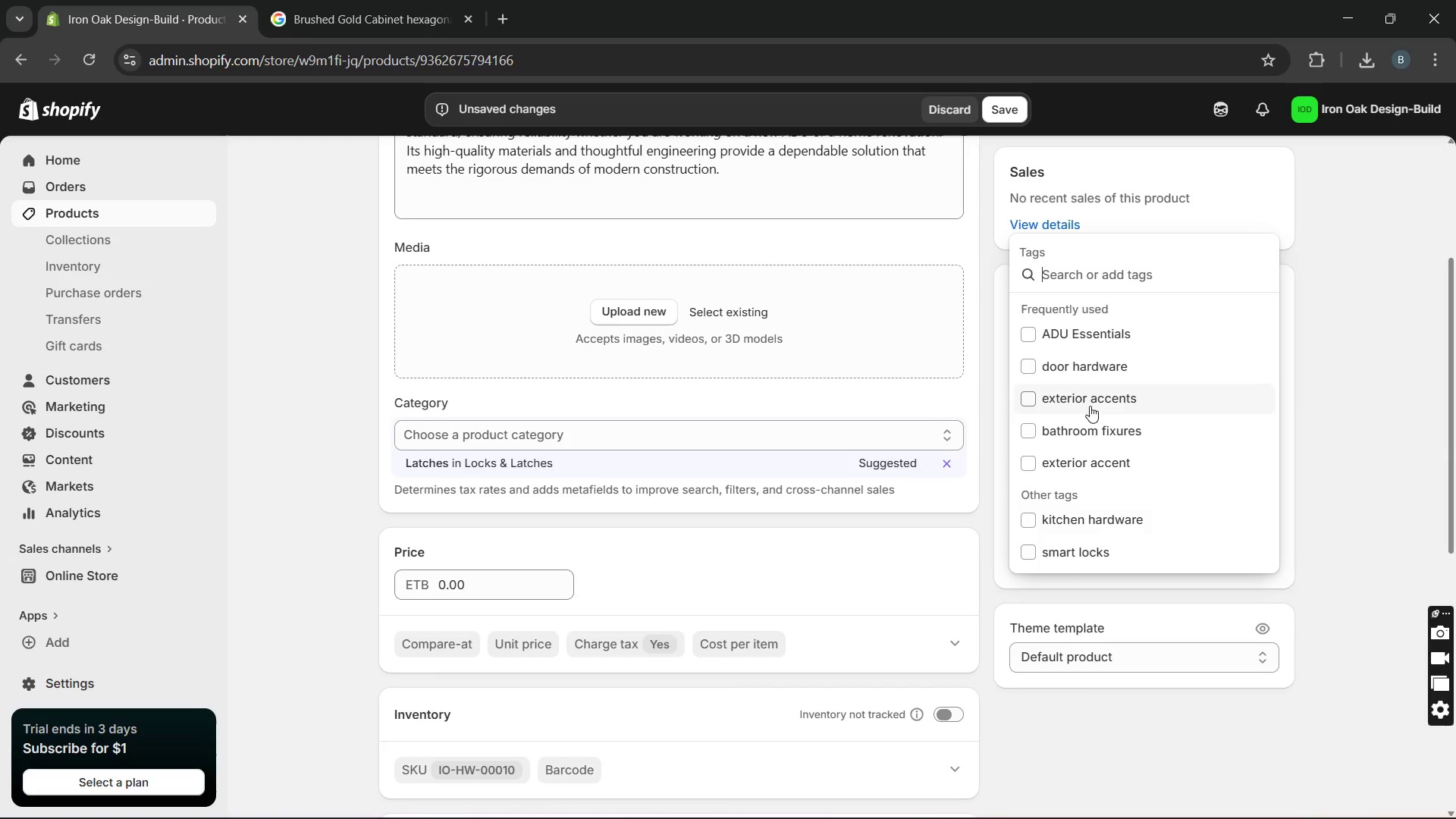 
left_click([1091, 398])
 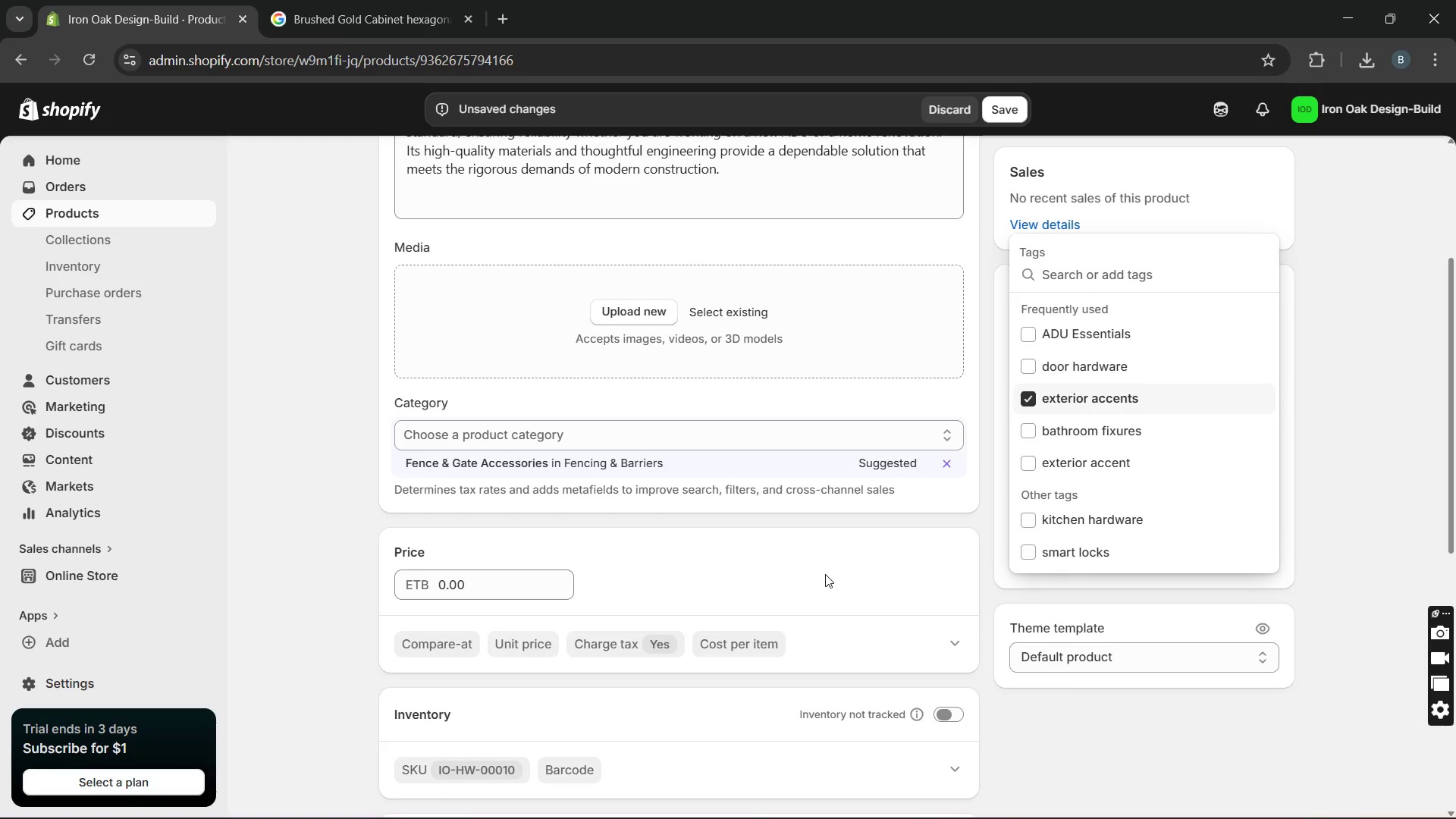 
left_click([825, 574])
 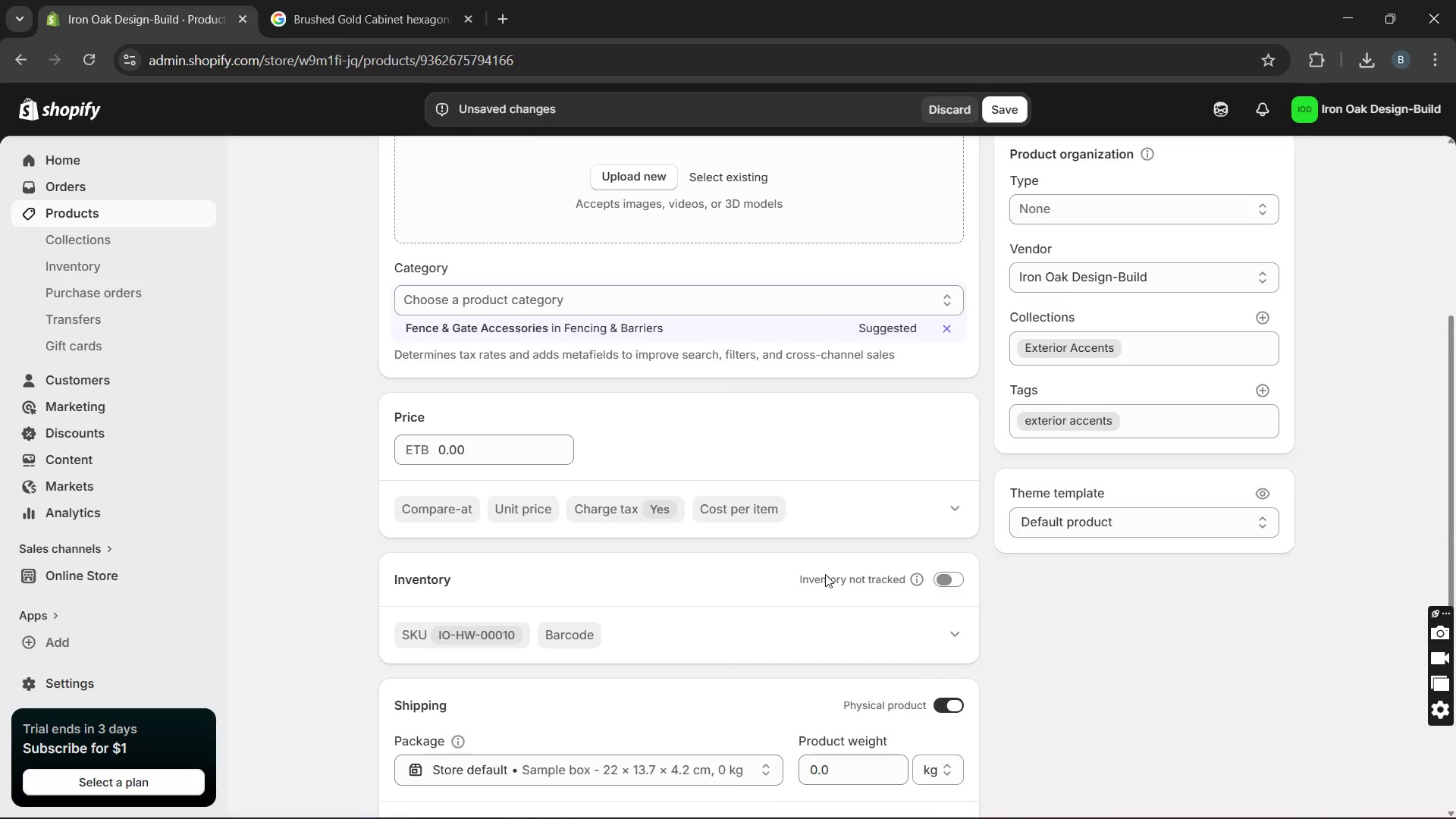 
wait(5.89)
 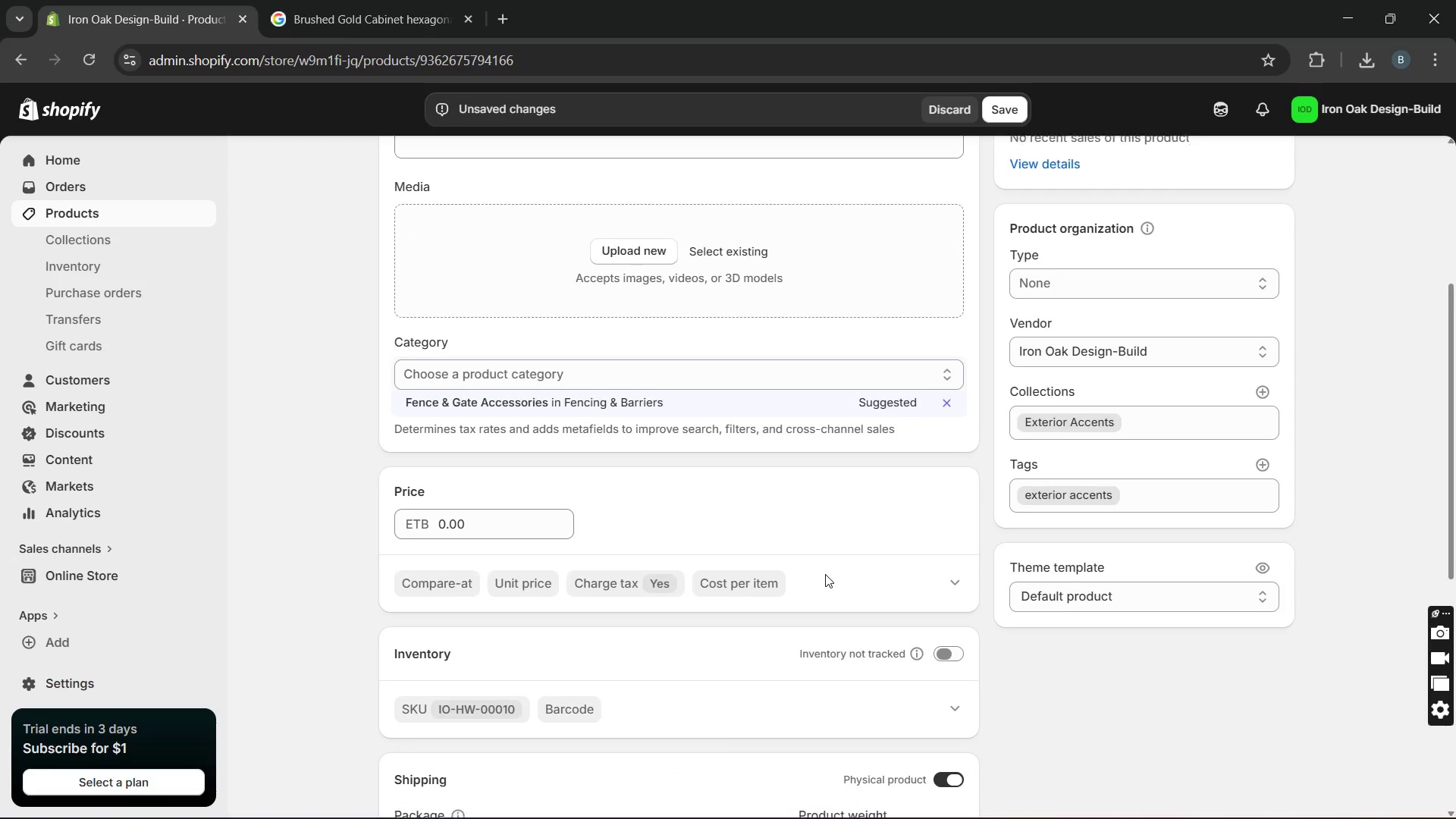 
left_click([950, 577])
 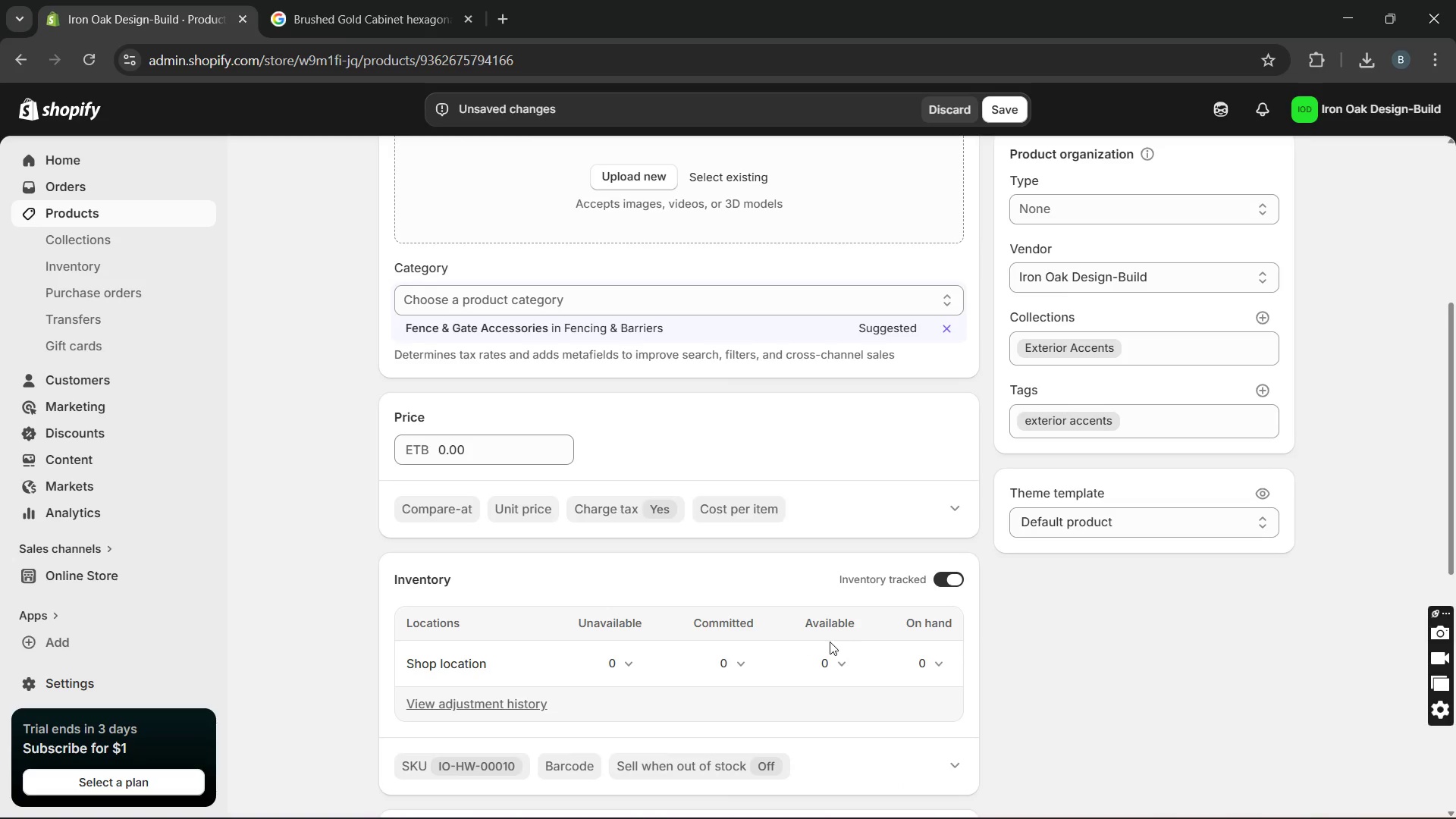 
left_click([824, 663])
 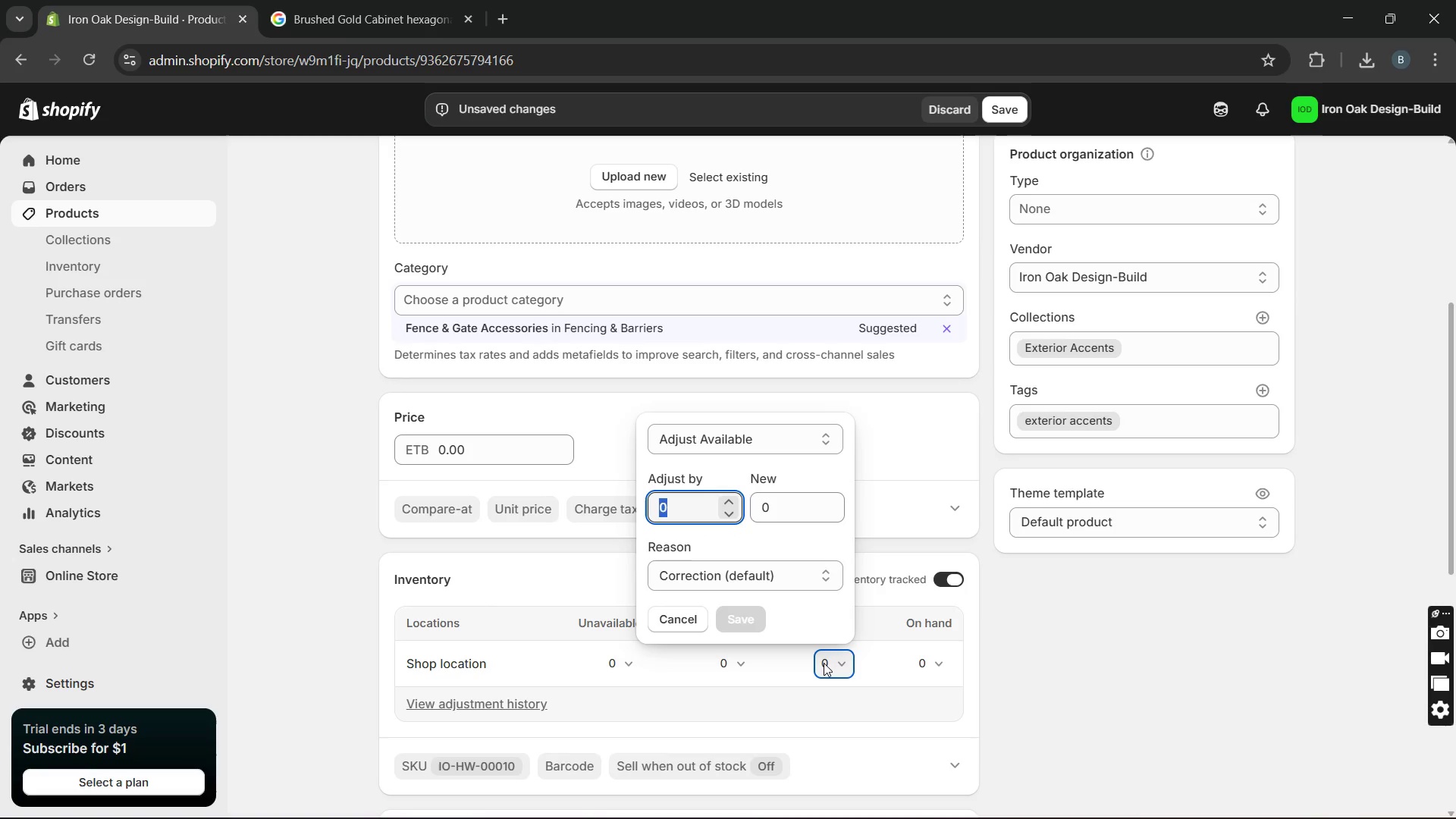 
type(15)
 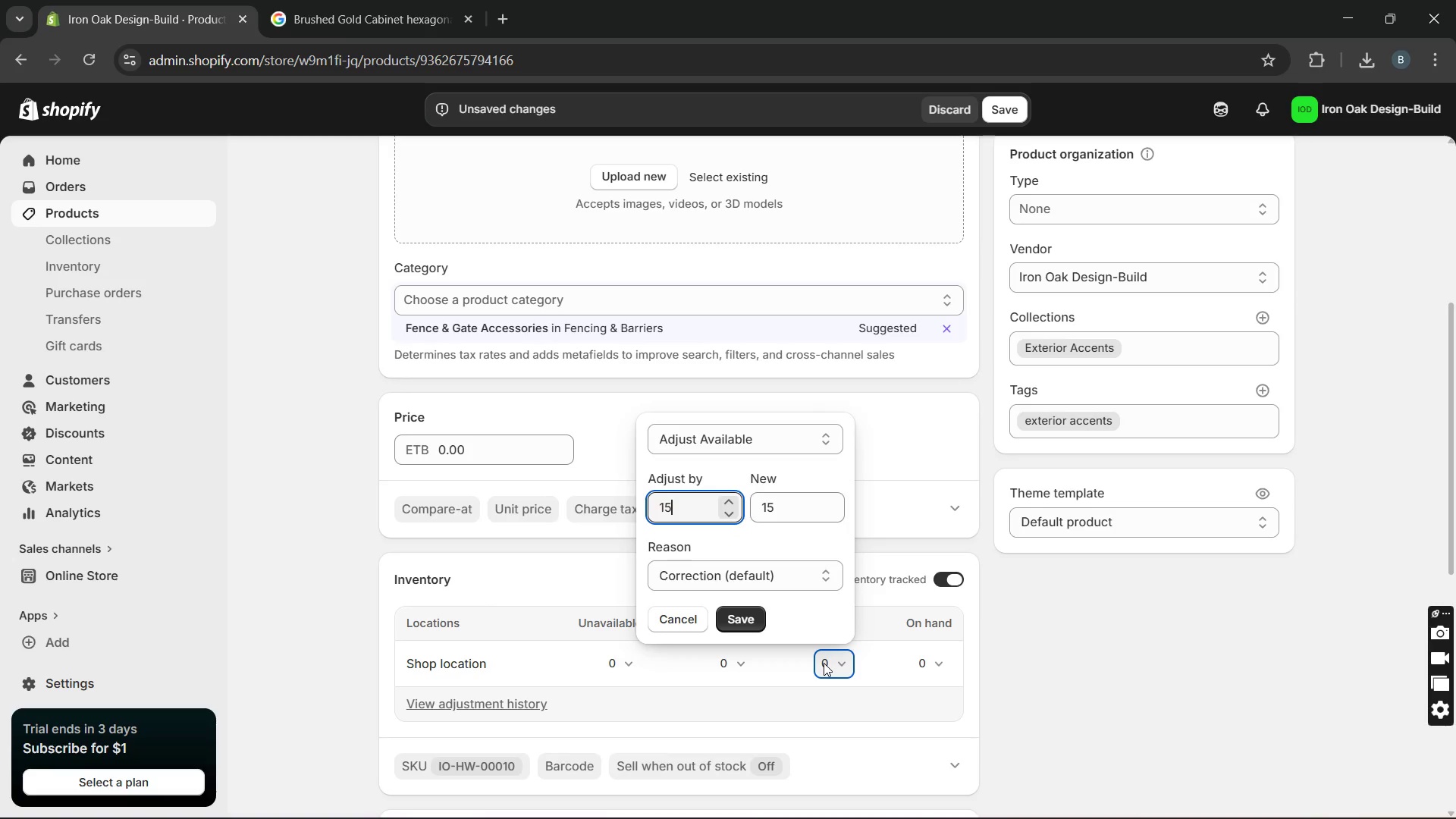 
key(Enter)
 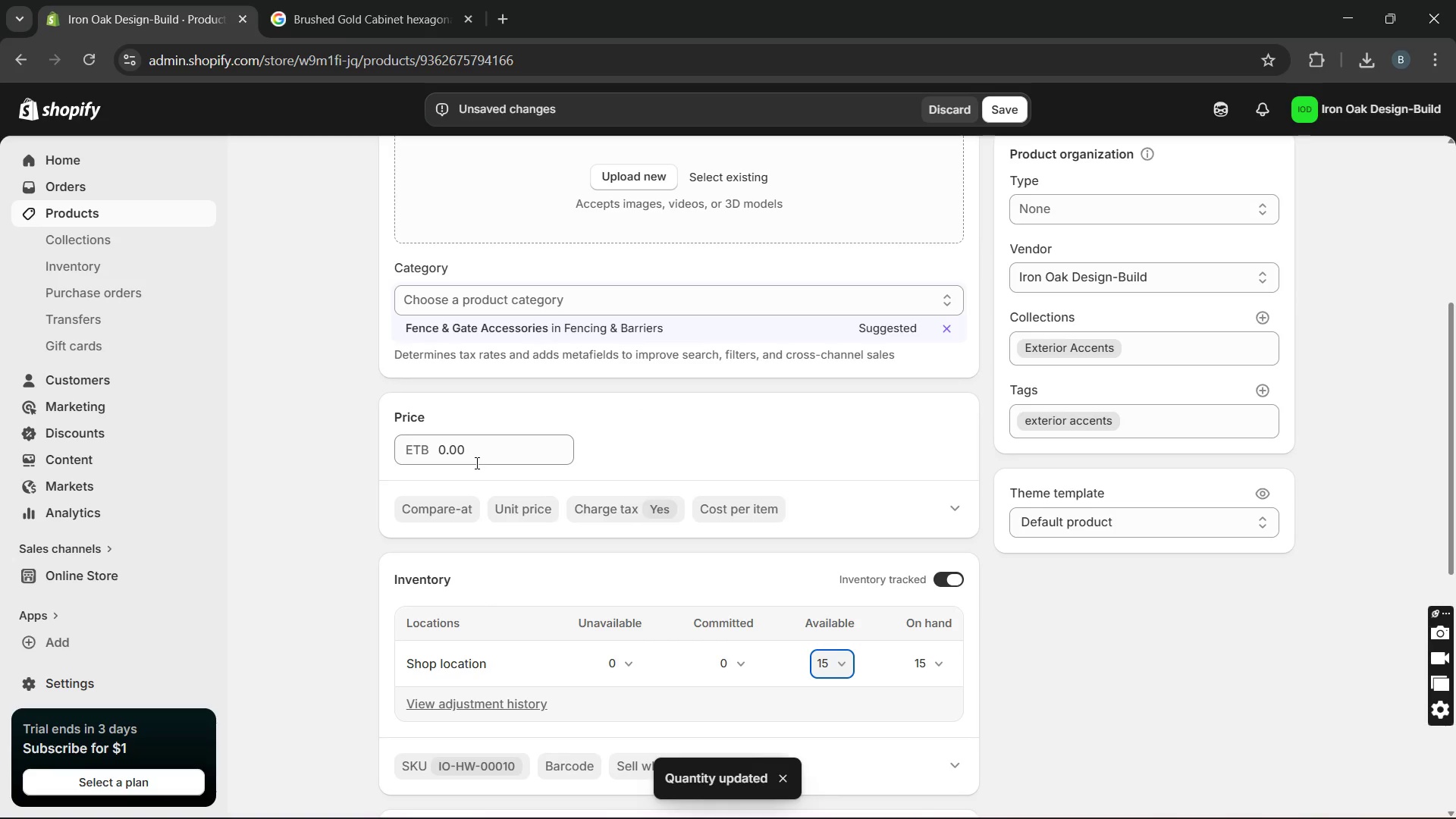 
left_click_drag(start_coordinate=[475, 446], to_coordinate=[397, 435])
 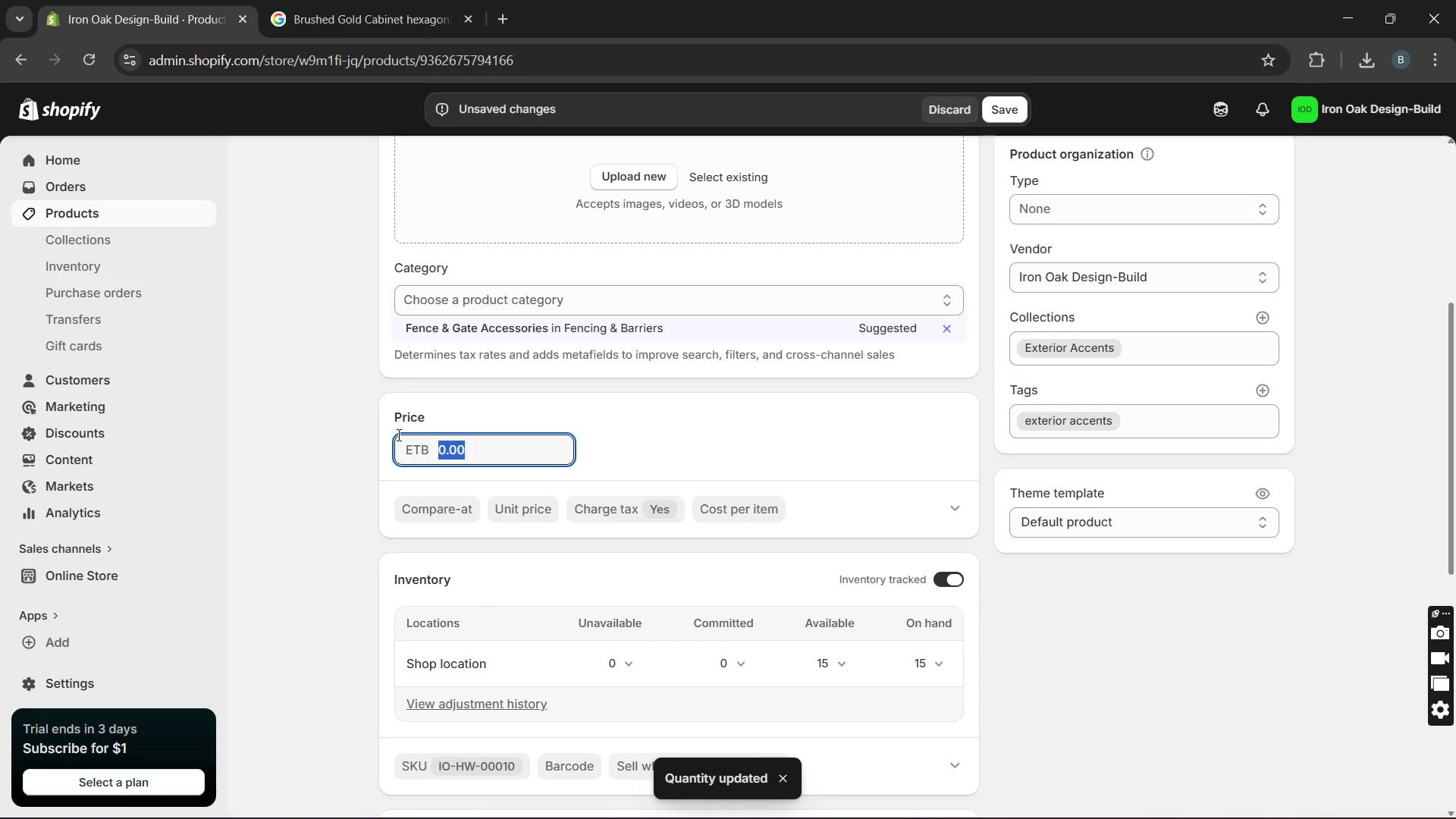 
type(75)
 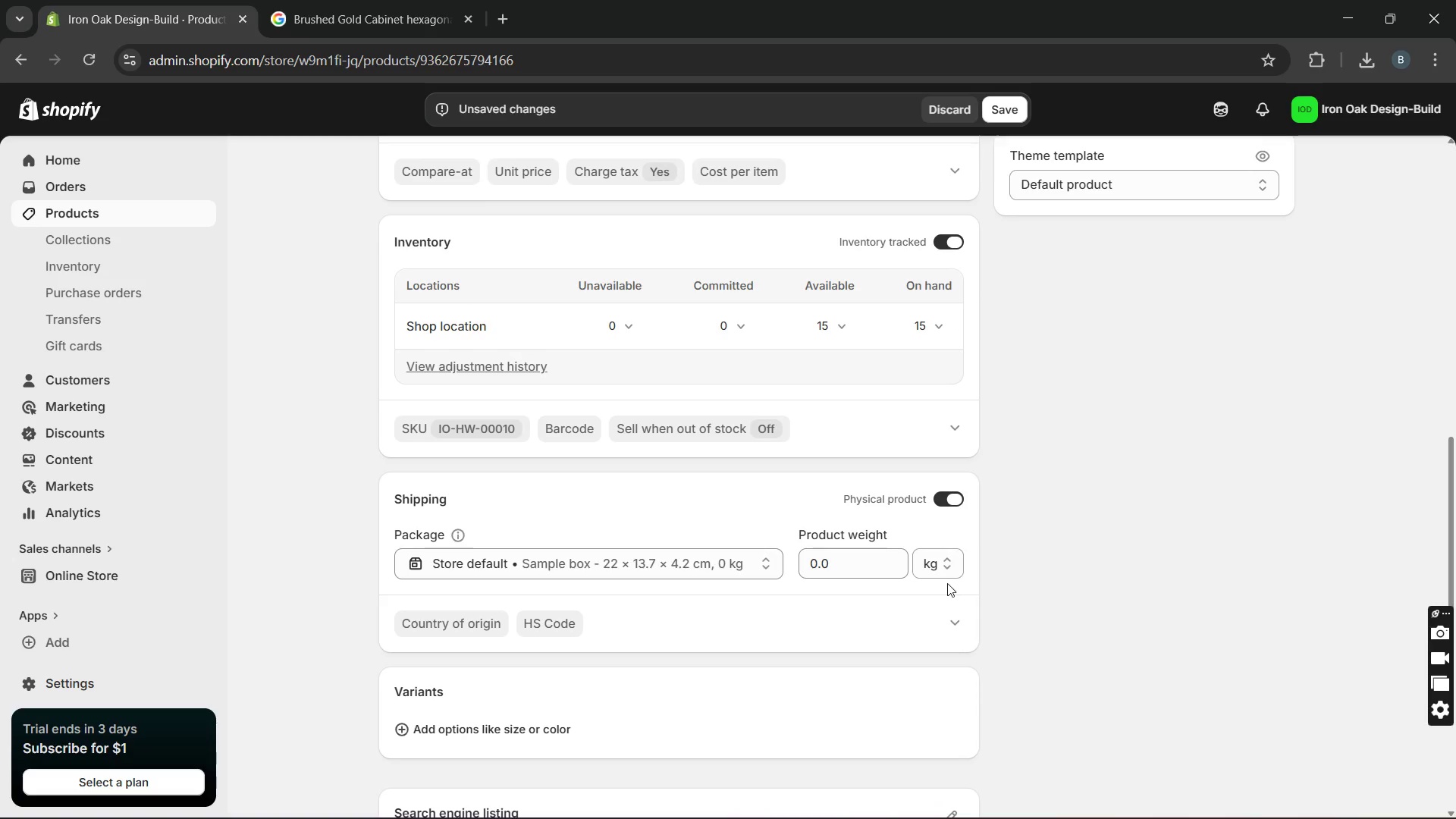 
left_click_drag(start_coordinate=[864, 570], to_coordinate=[722, 560])
 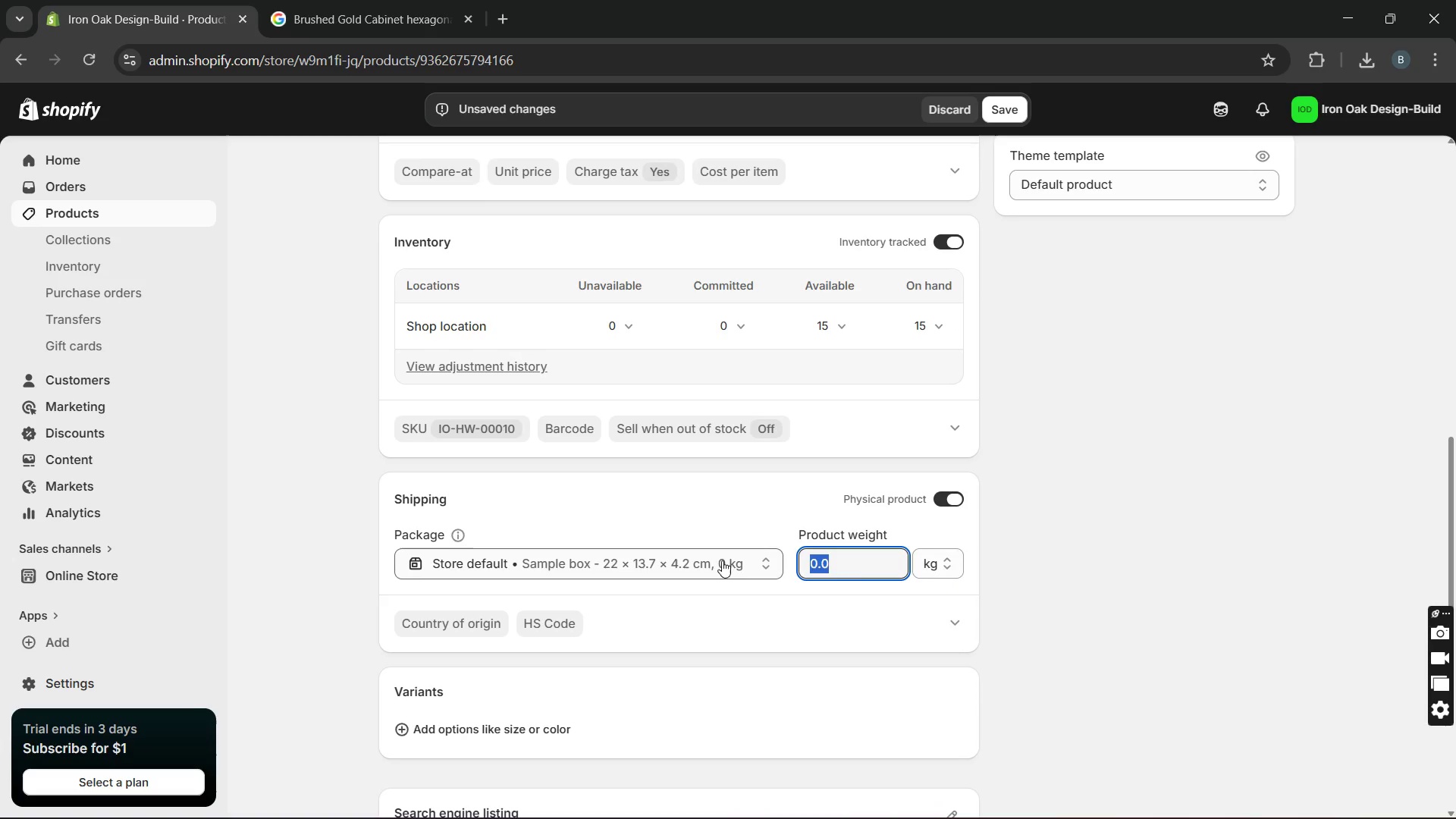 
type(40)
 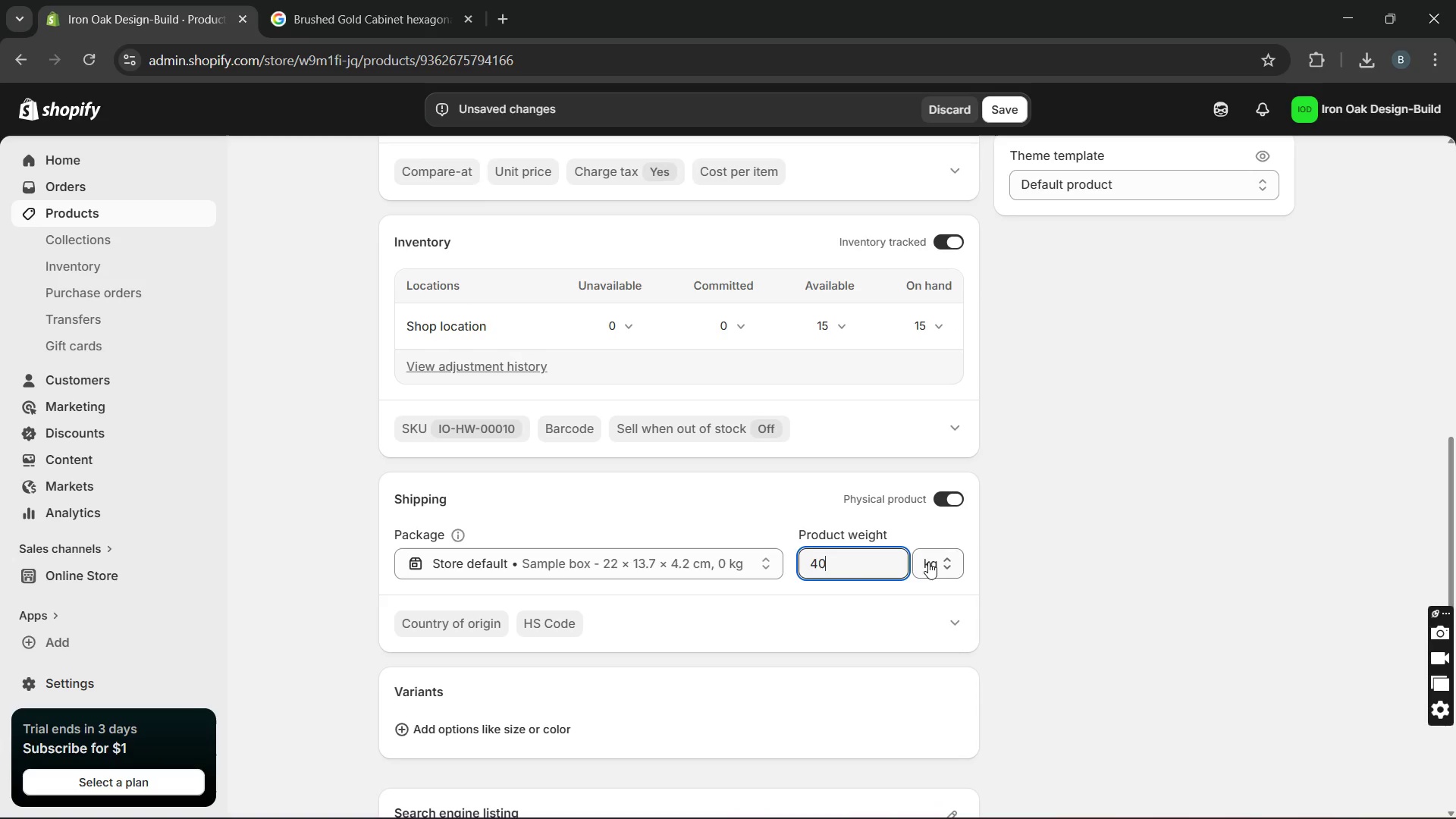 
left_click([930, 562])
 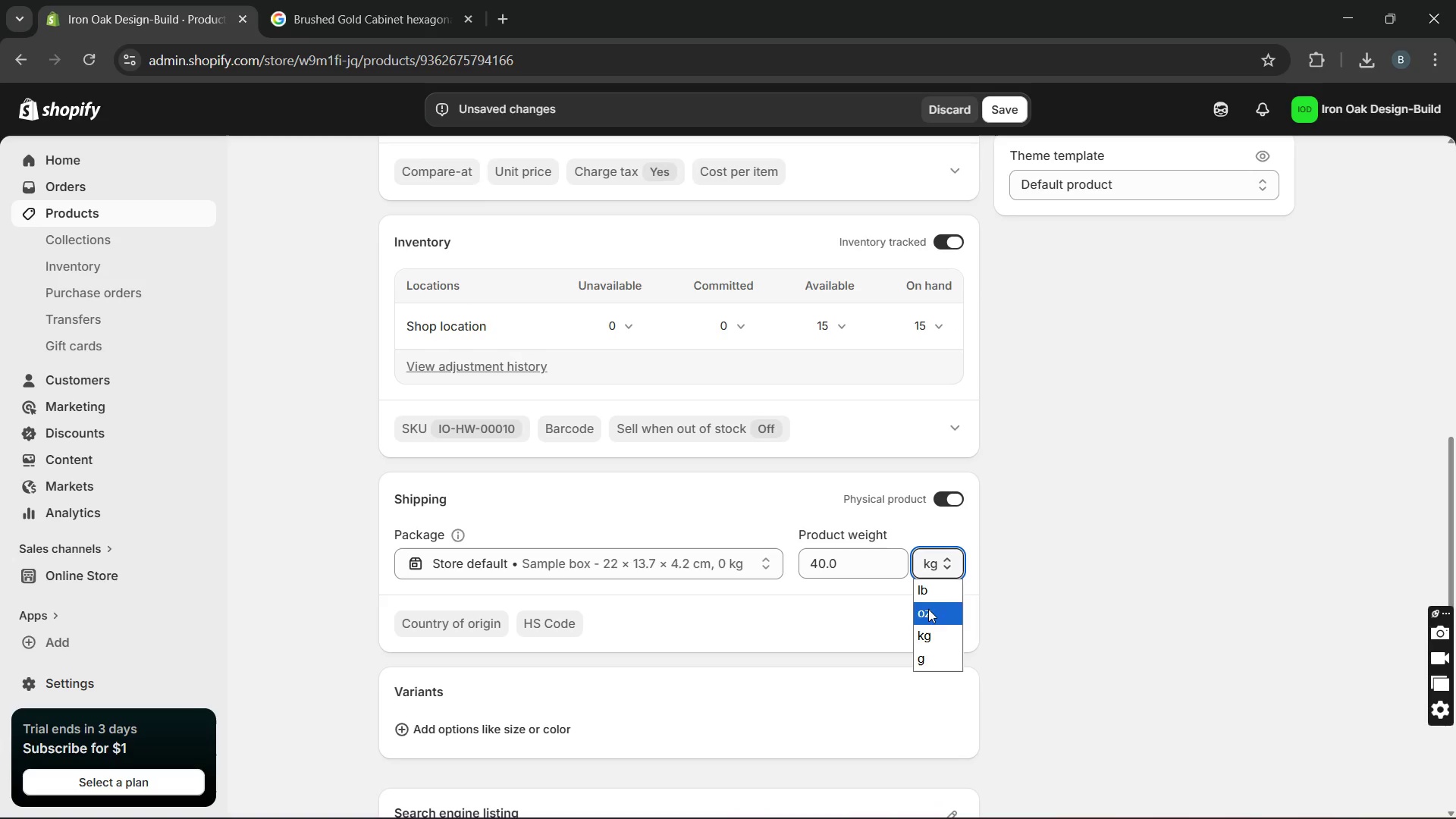 
left_click([927, 609])
 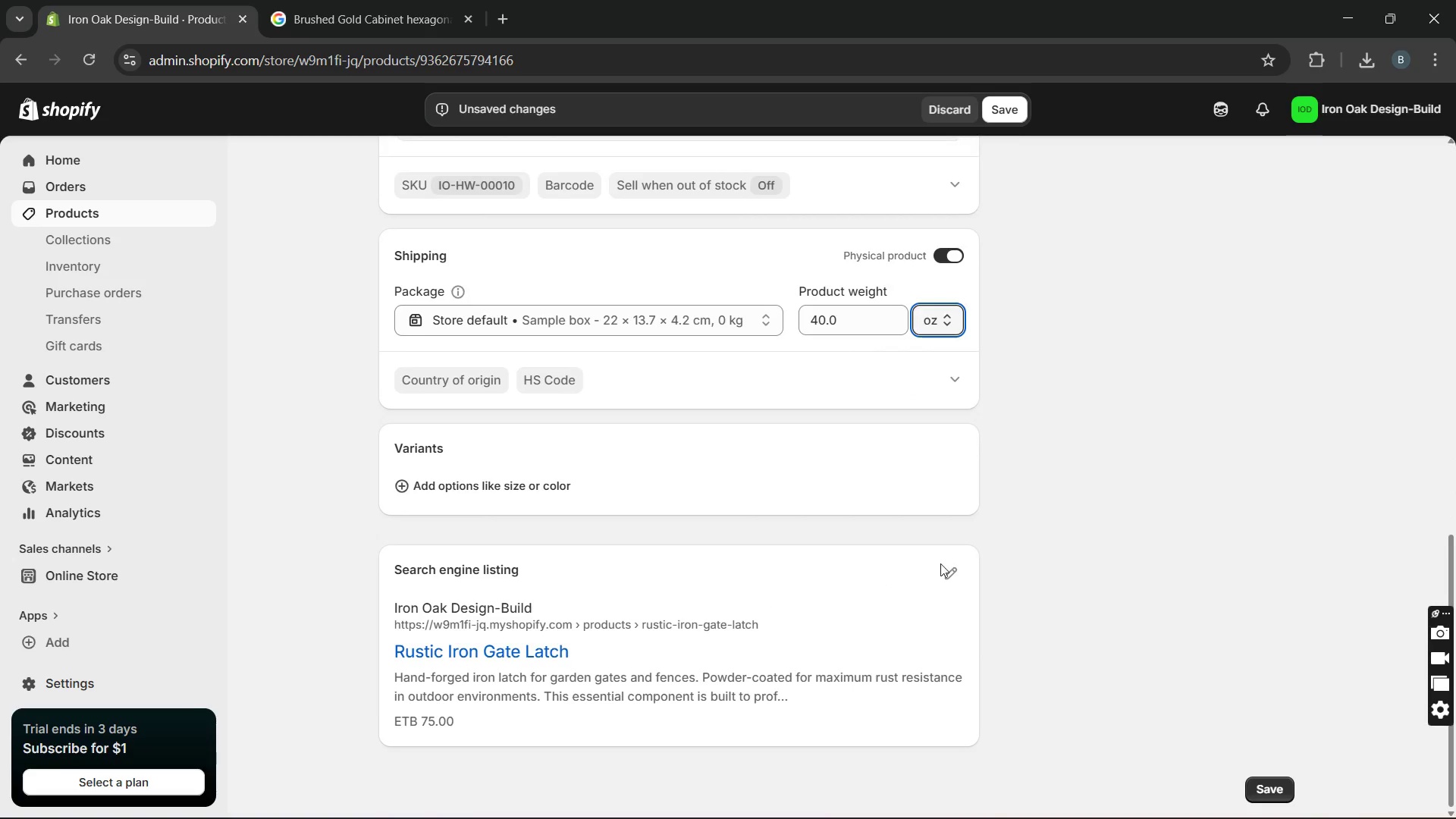 
left_click([959, 566])
 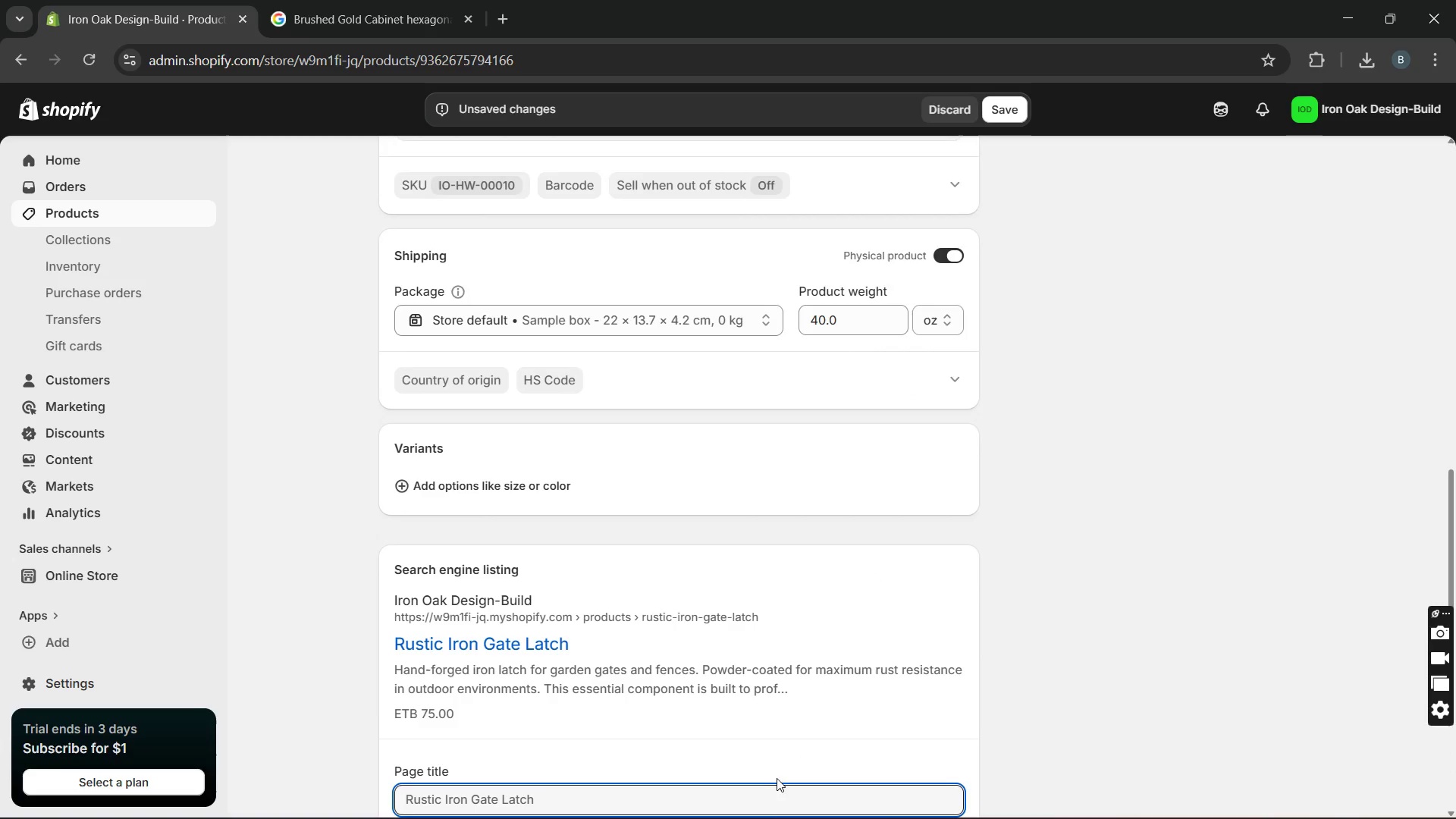 
left_click([758, 796])
 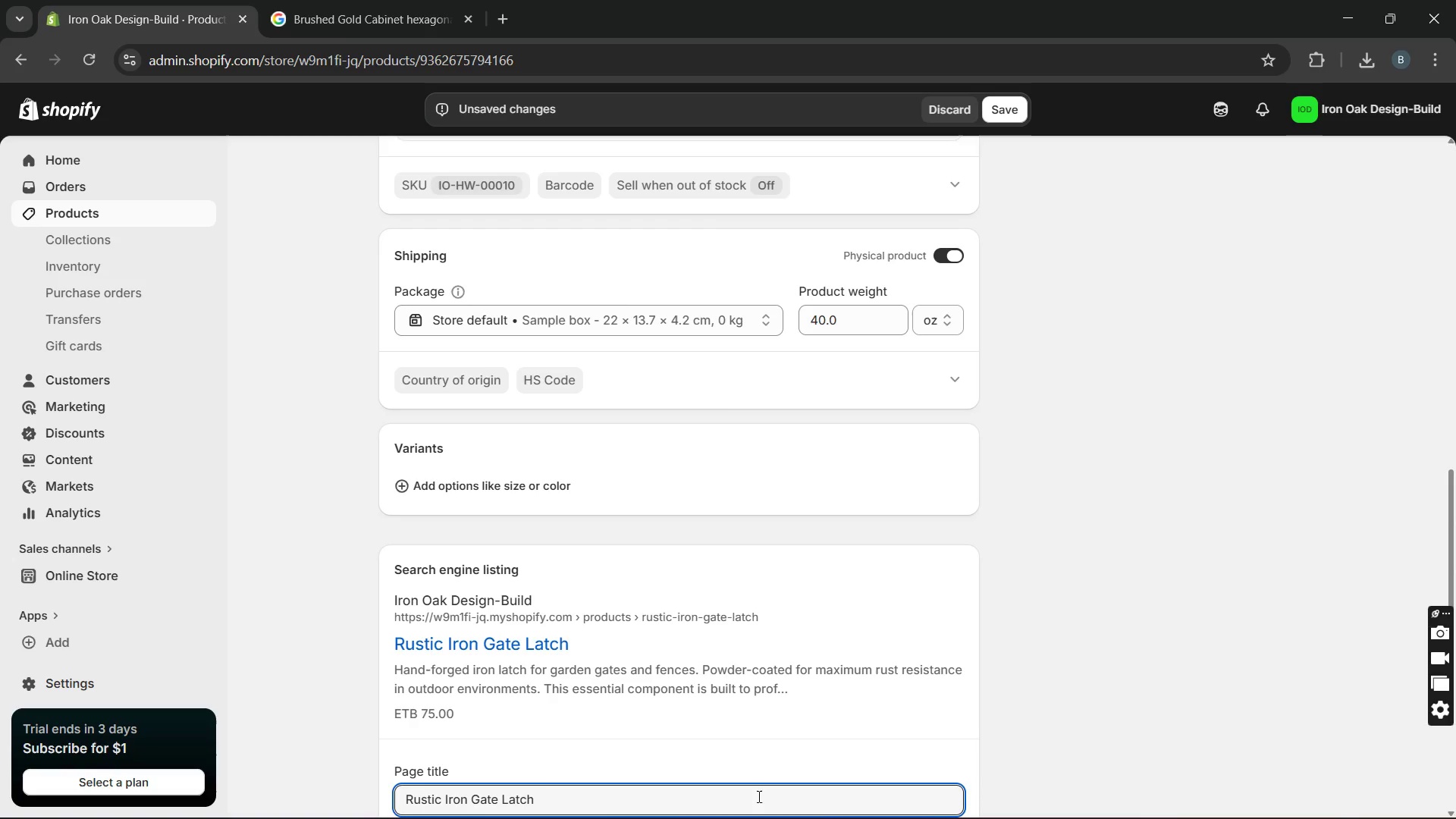 
key(Space)
 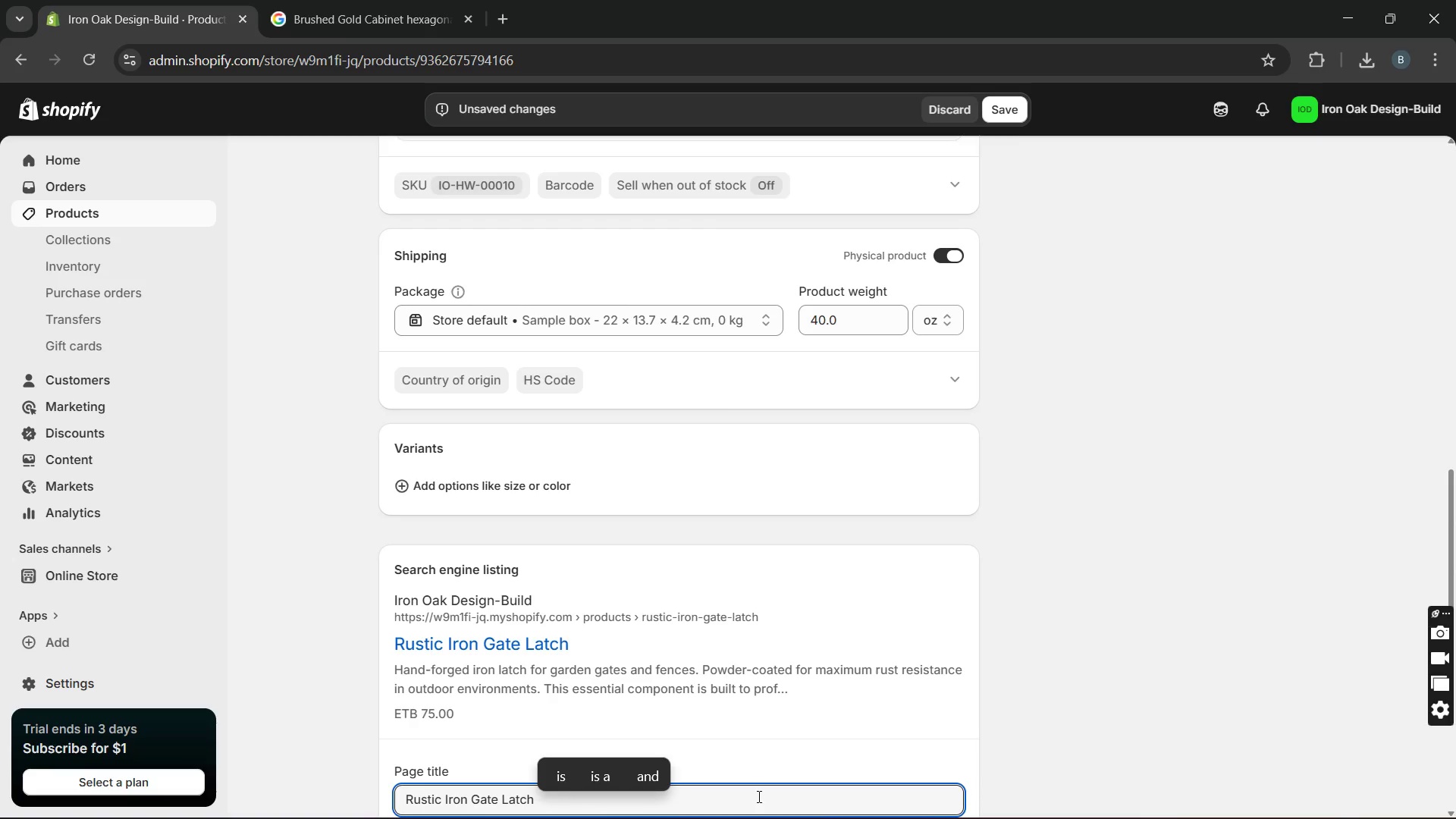 
key(Shift+Break)
 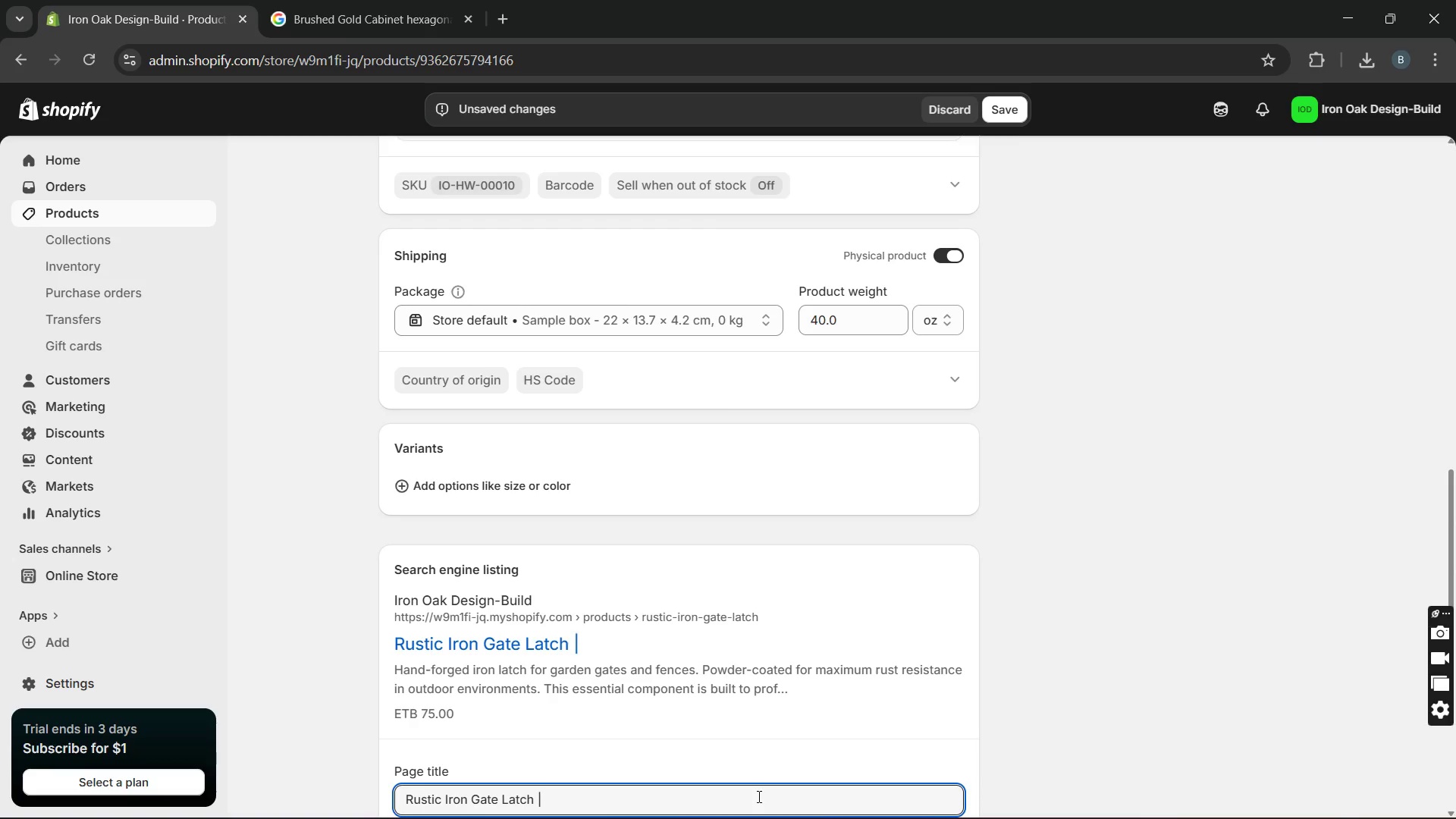 
key(Space)
 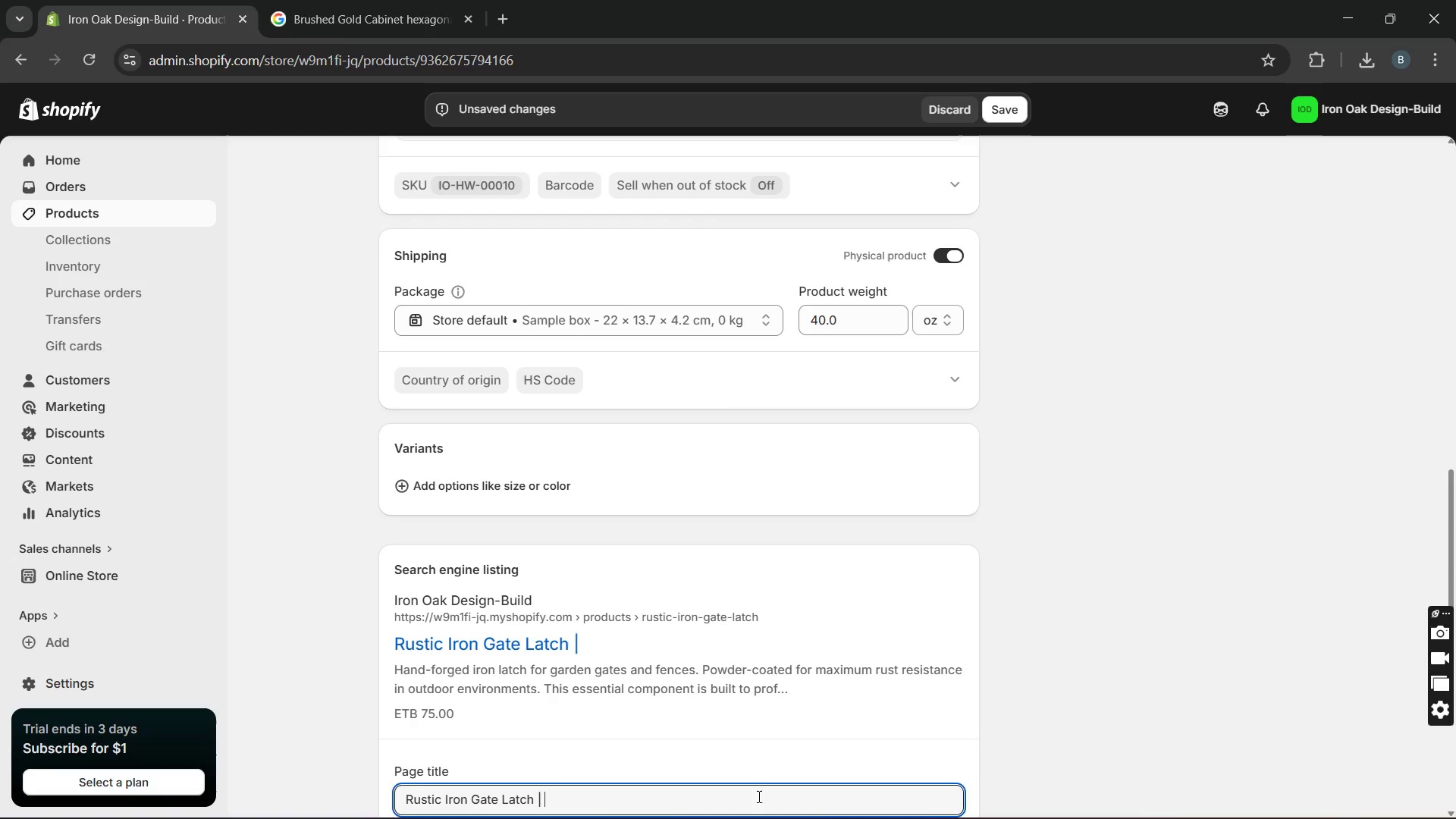 
type(Exterior Accents)
 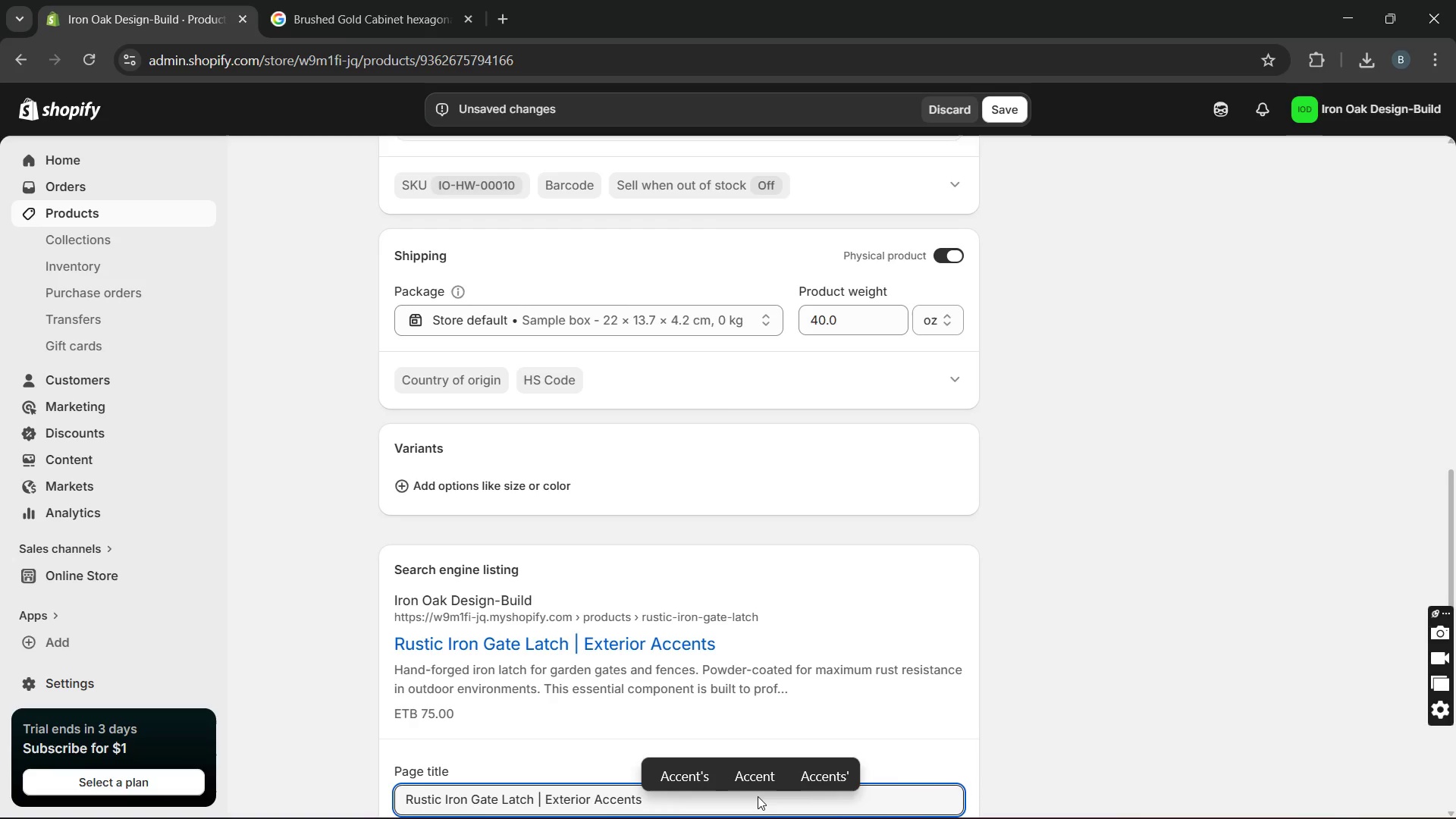 
scroll: coordinate [758, 796], scroll_direction: down, amount: 6.0
 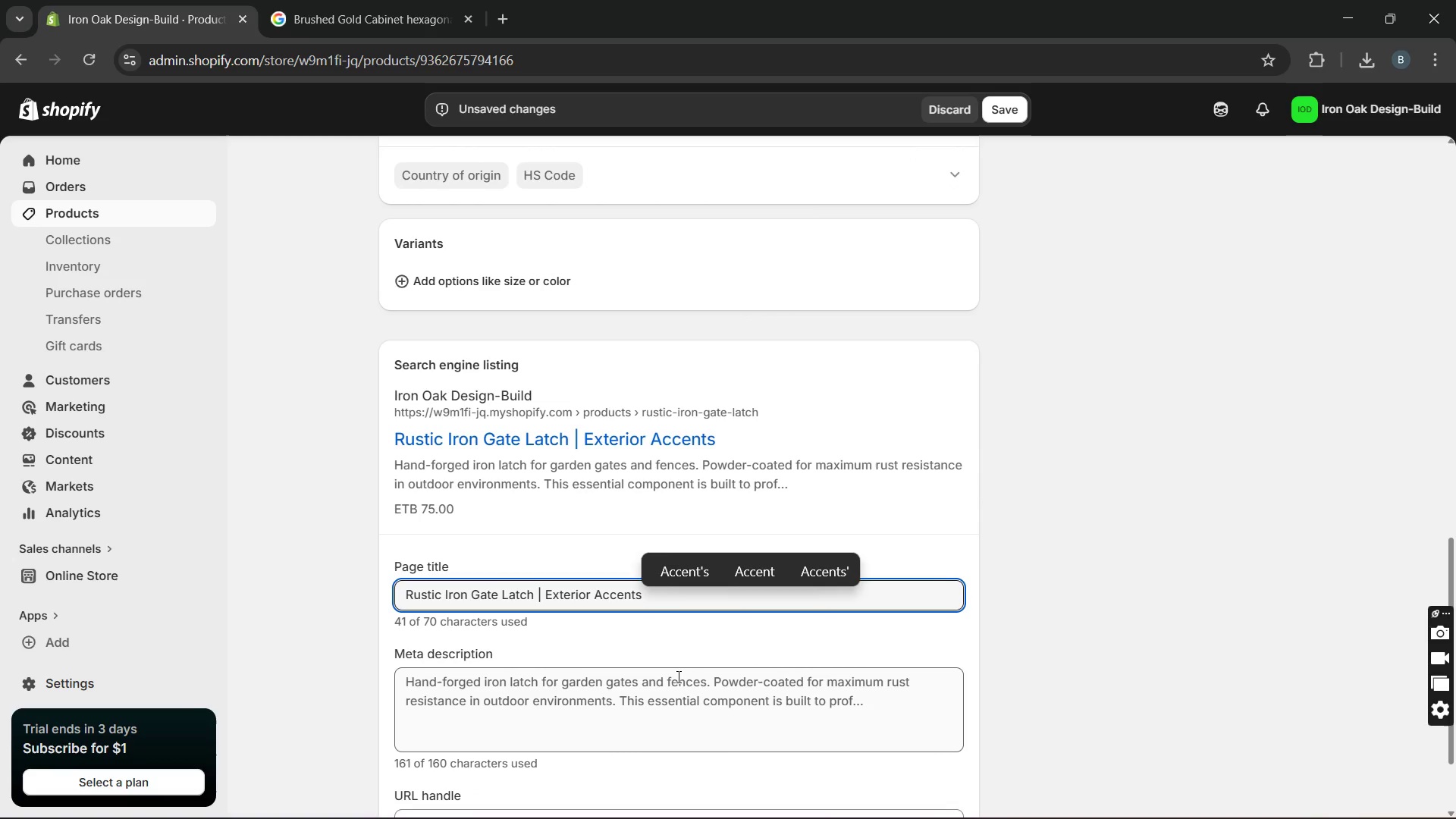 
double_click([675, 677])
 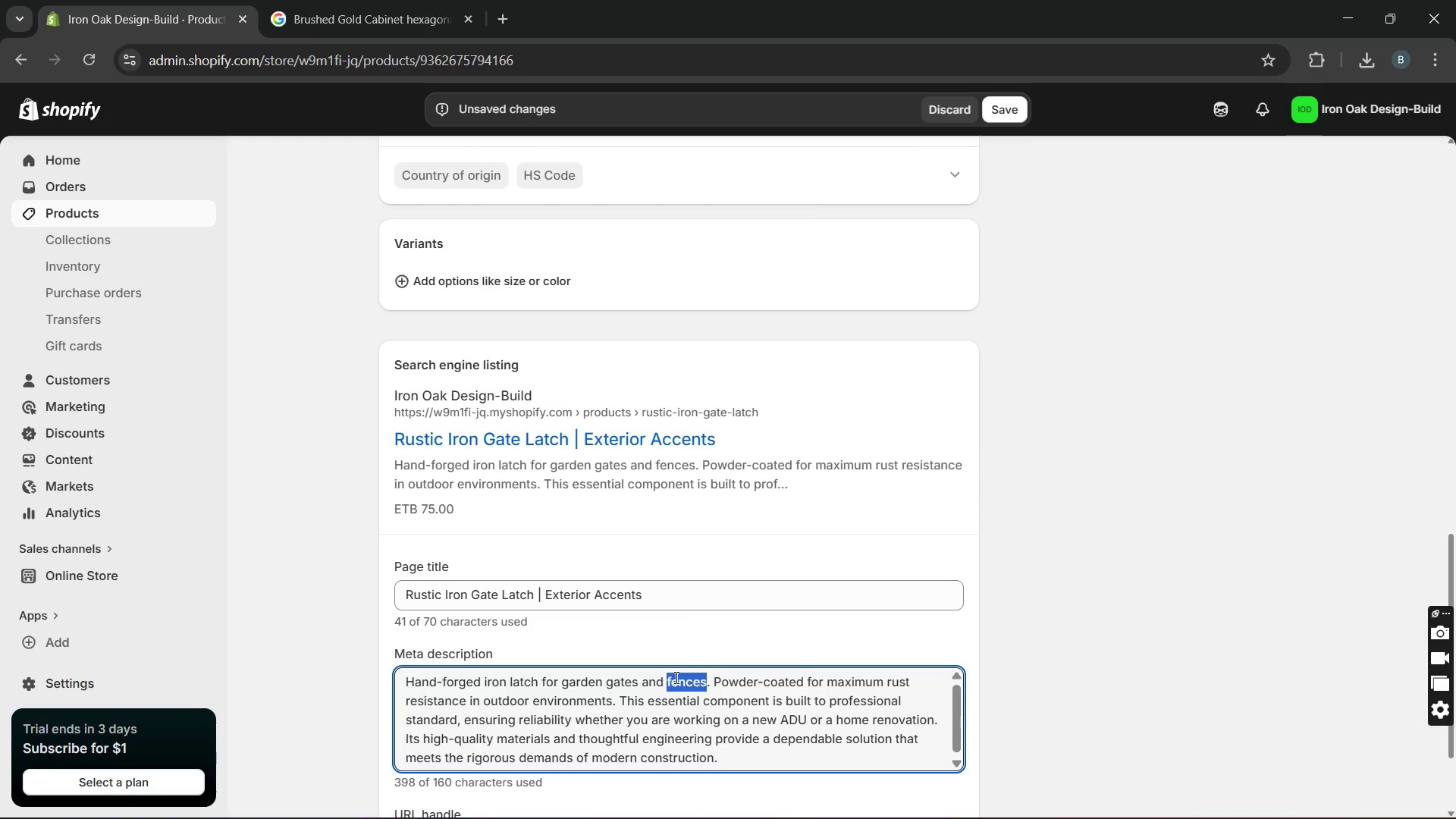 
triple_click([675, 677])
 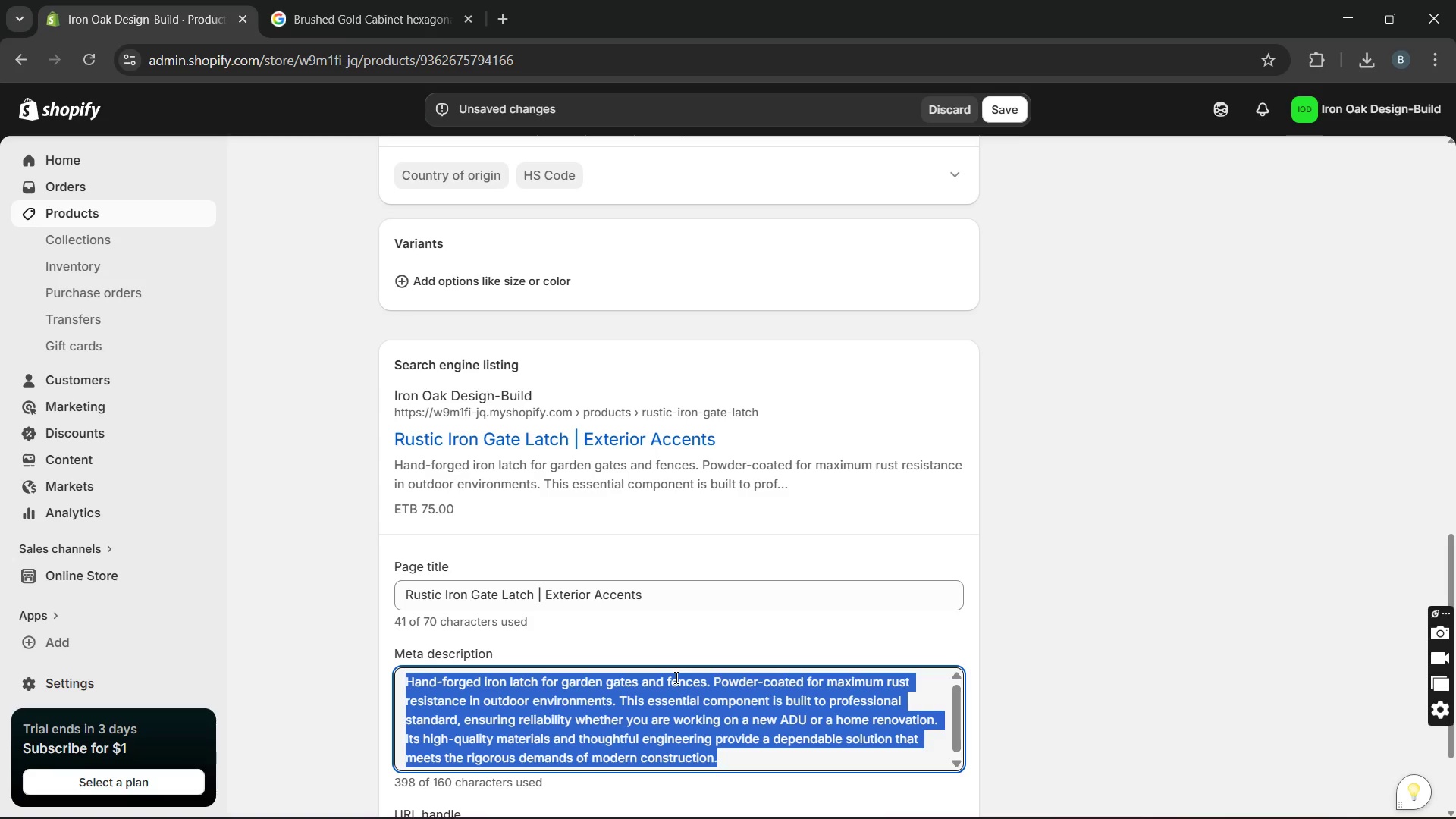 
type(Thr)
key(Backspace)
type(e )
 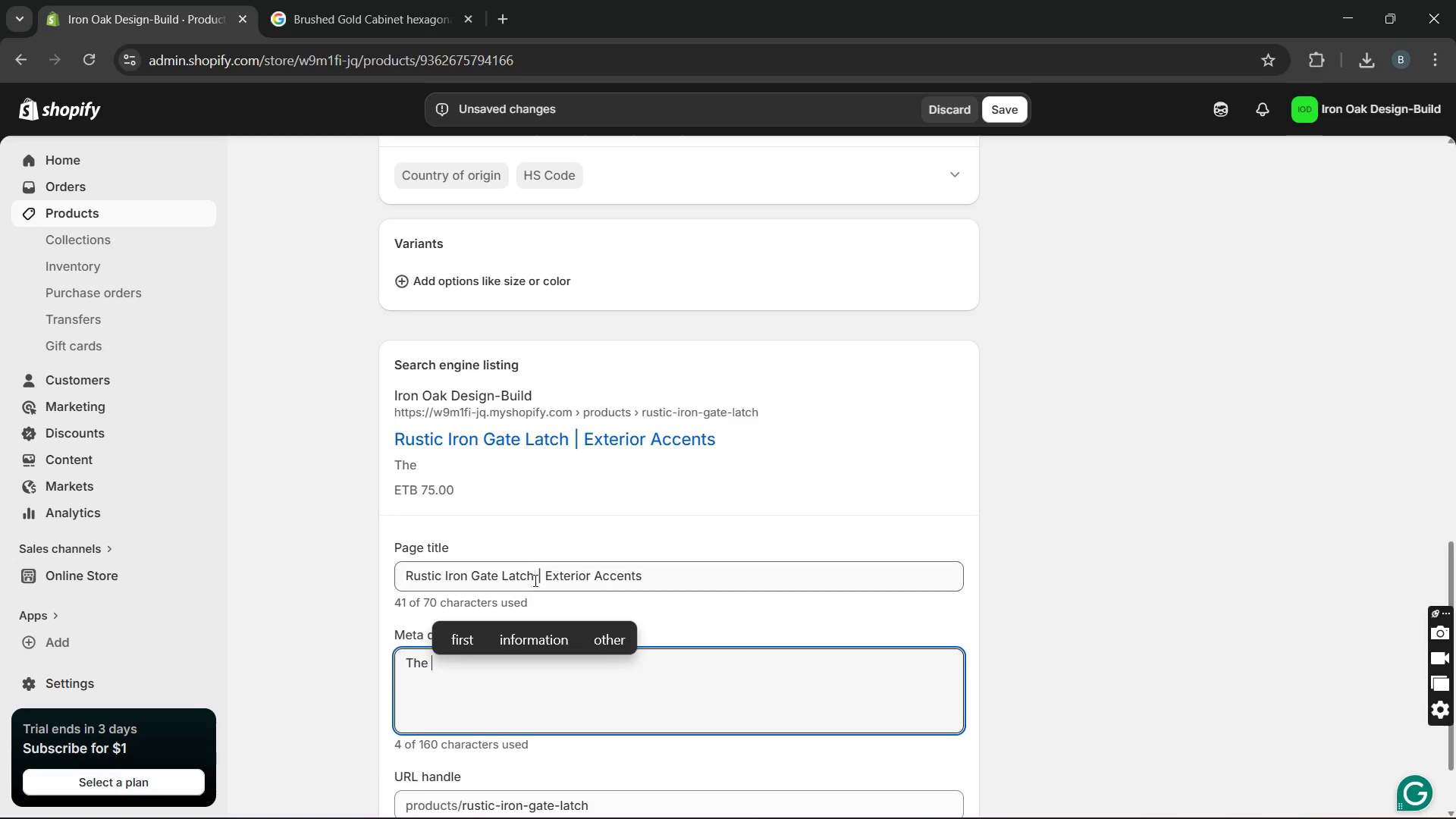 
left_click_drag(start_coordinate=[534, 579], to_coordinate=[409, 570])
 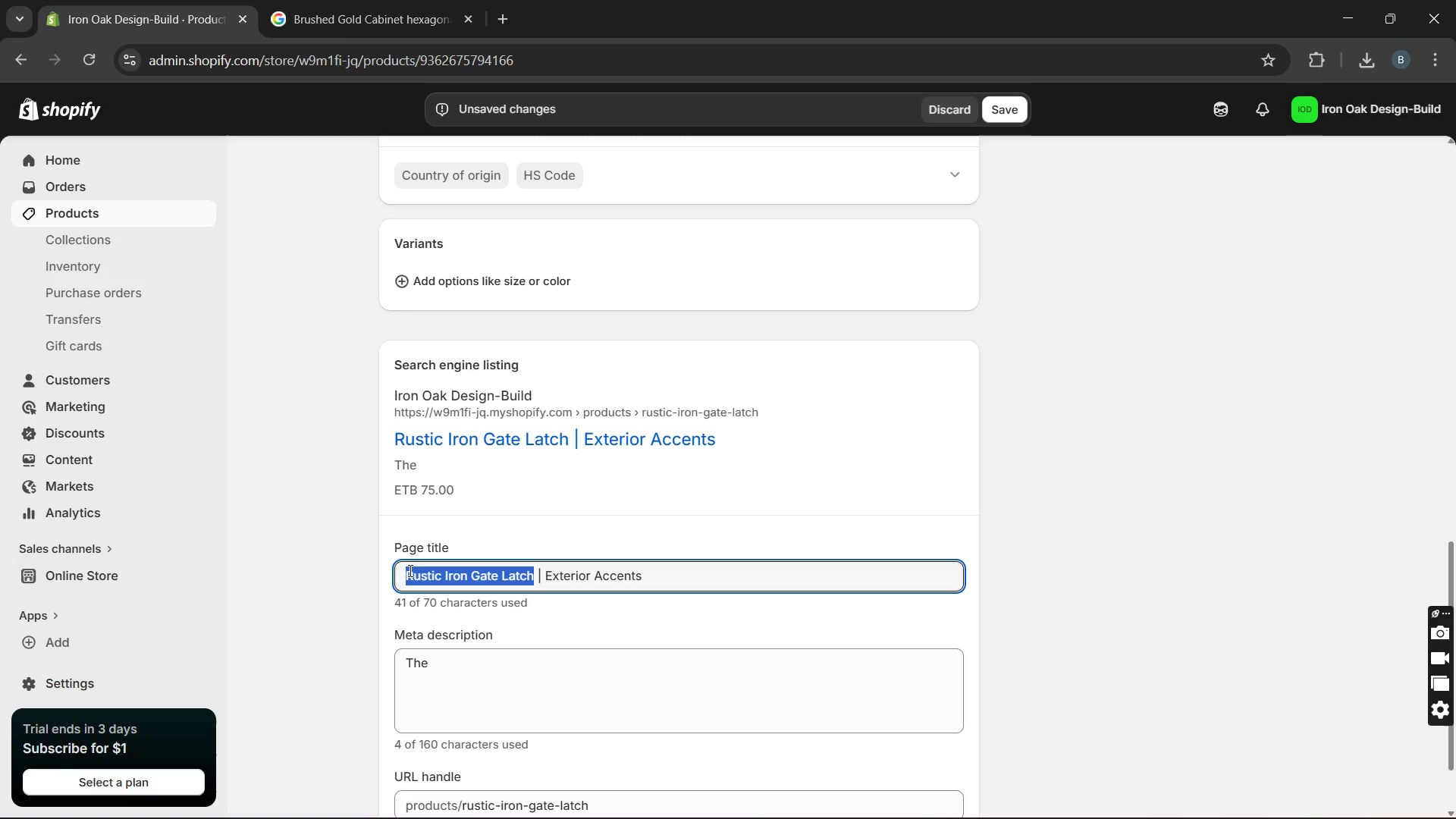 
key(Control+C)
 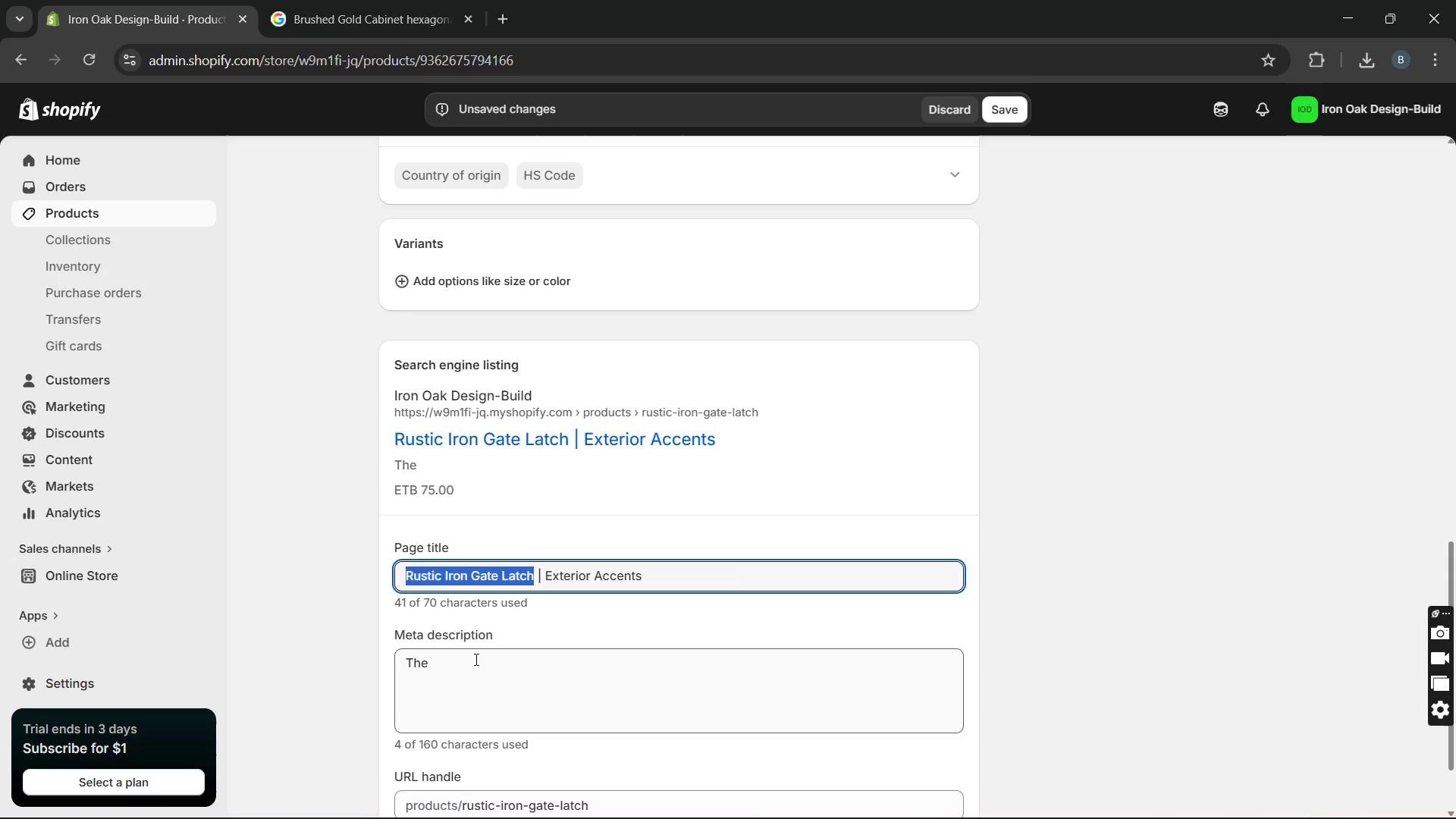 
left_click([474, 655])
 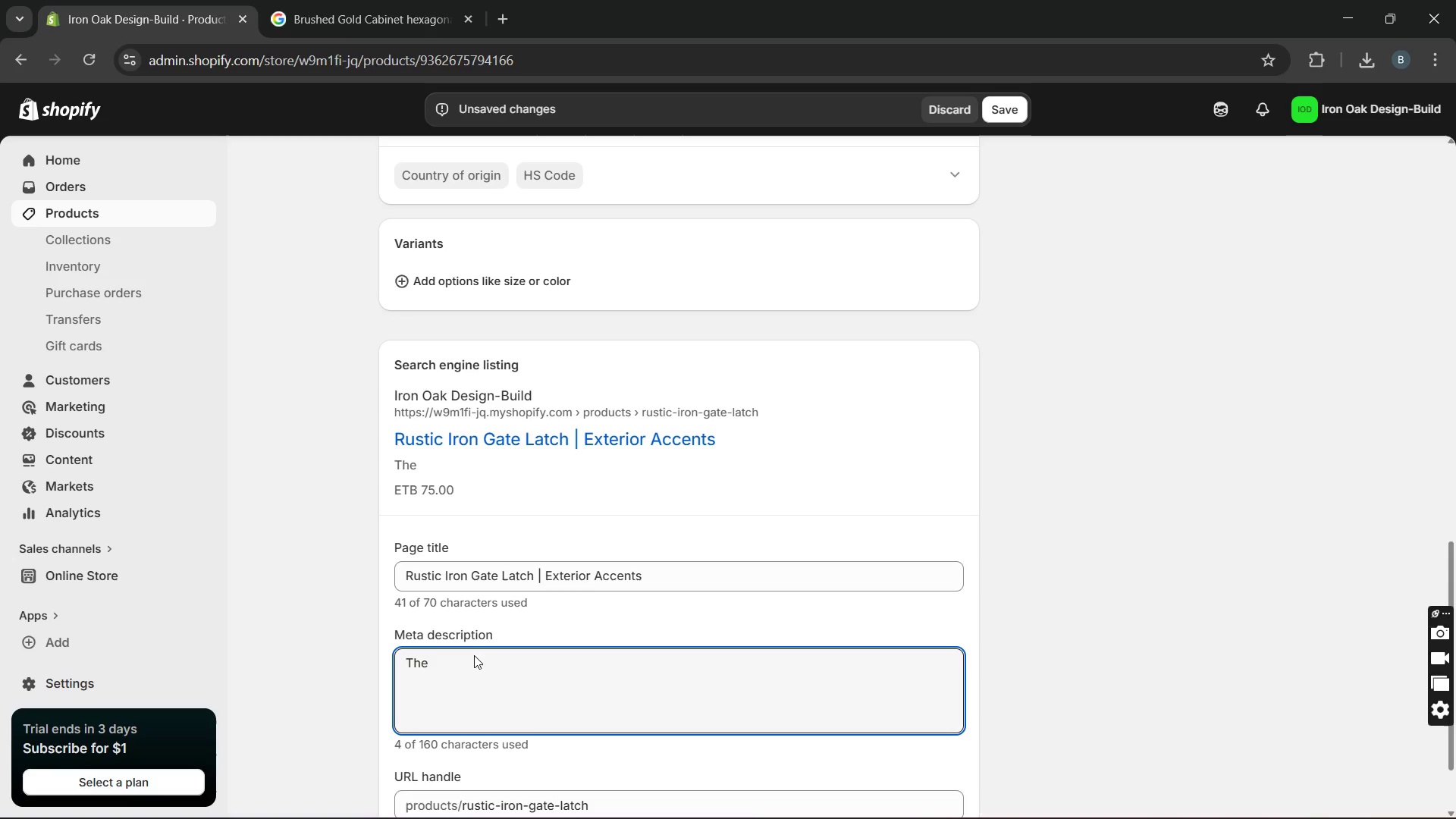 
key(Control+ControlLeft)
 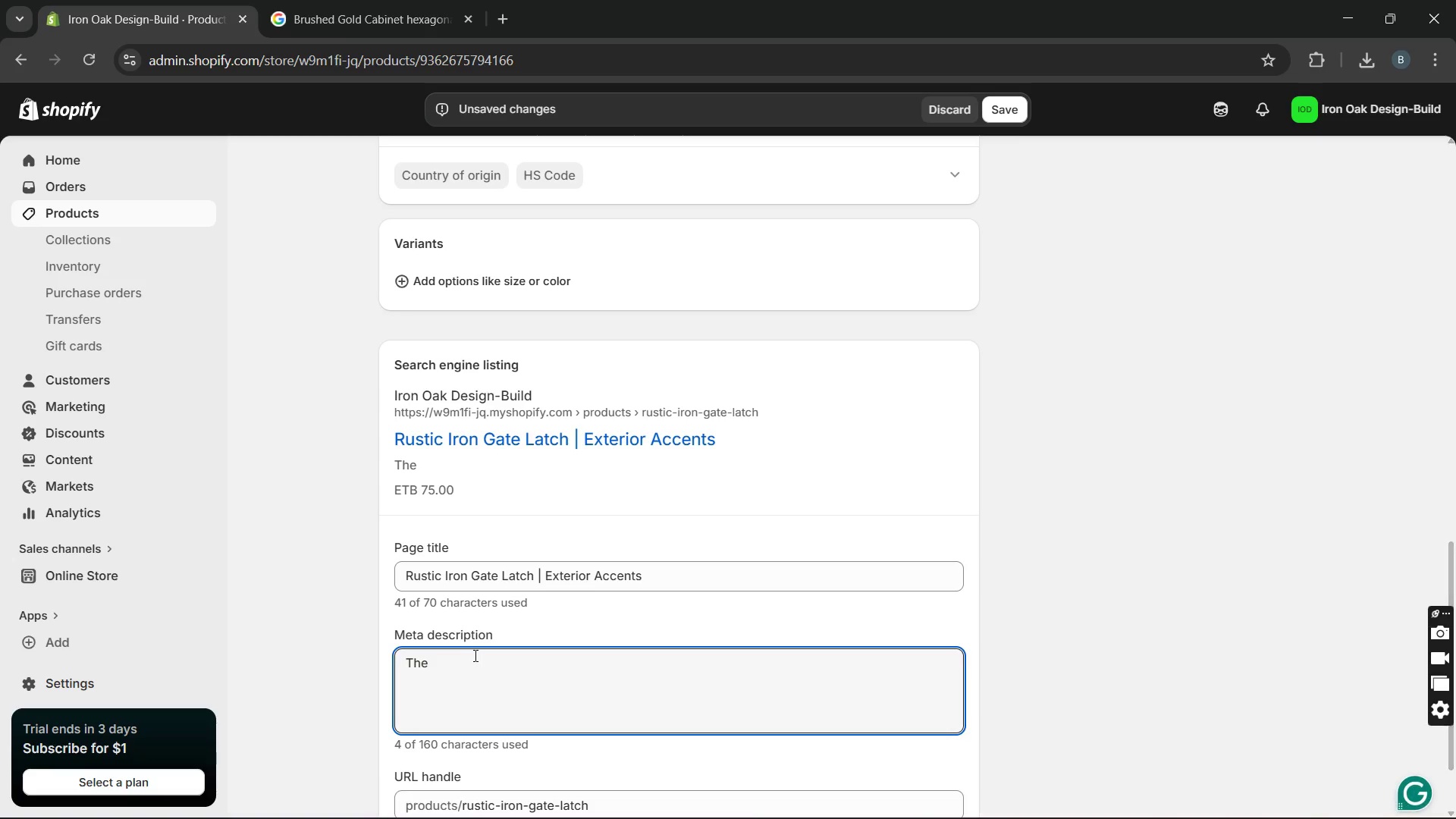 
key(Control+V)
 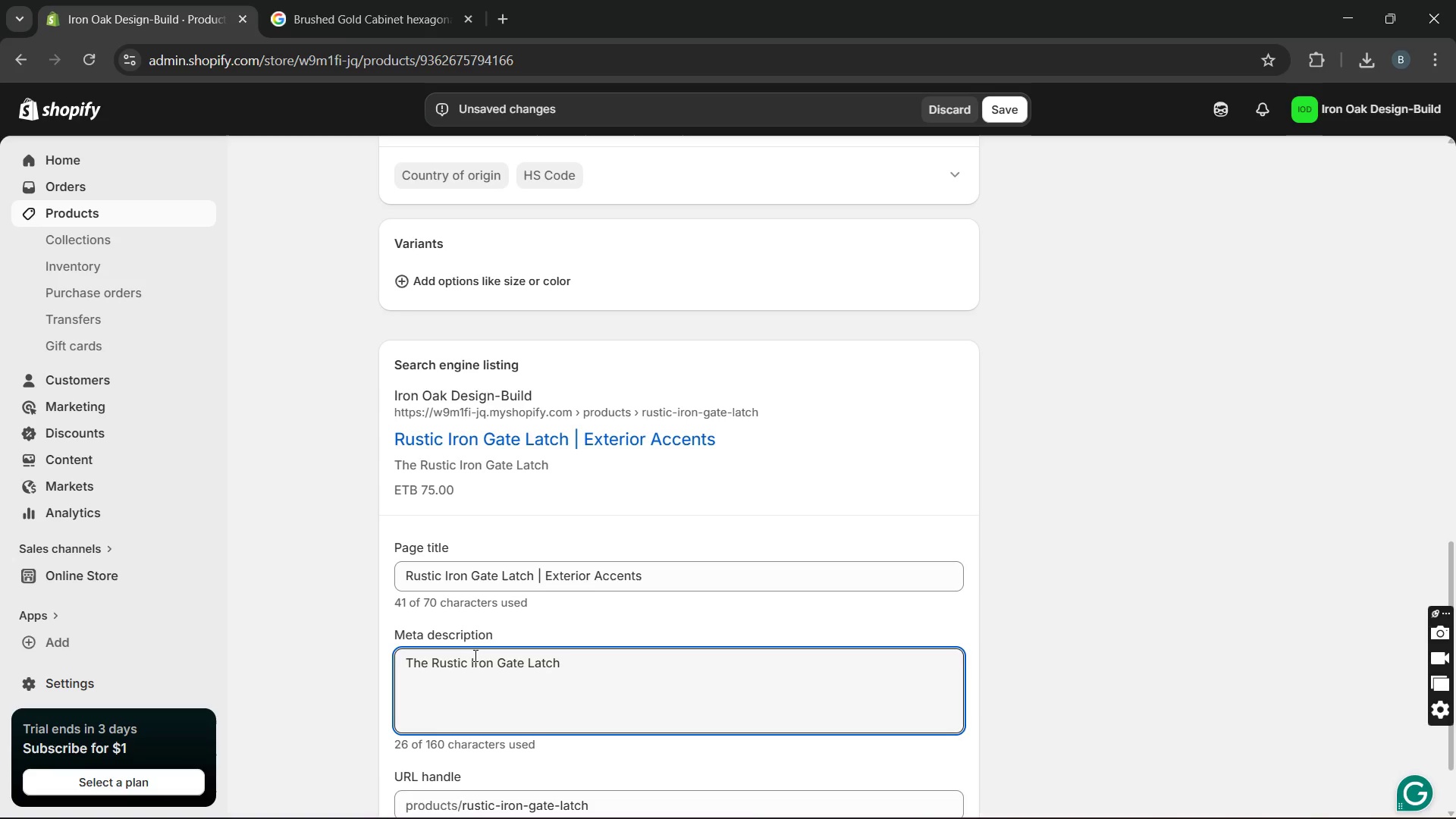 
type( combines old-world craftsmanship with modern )
 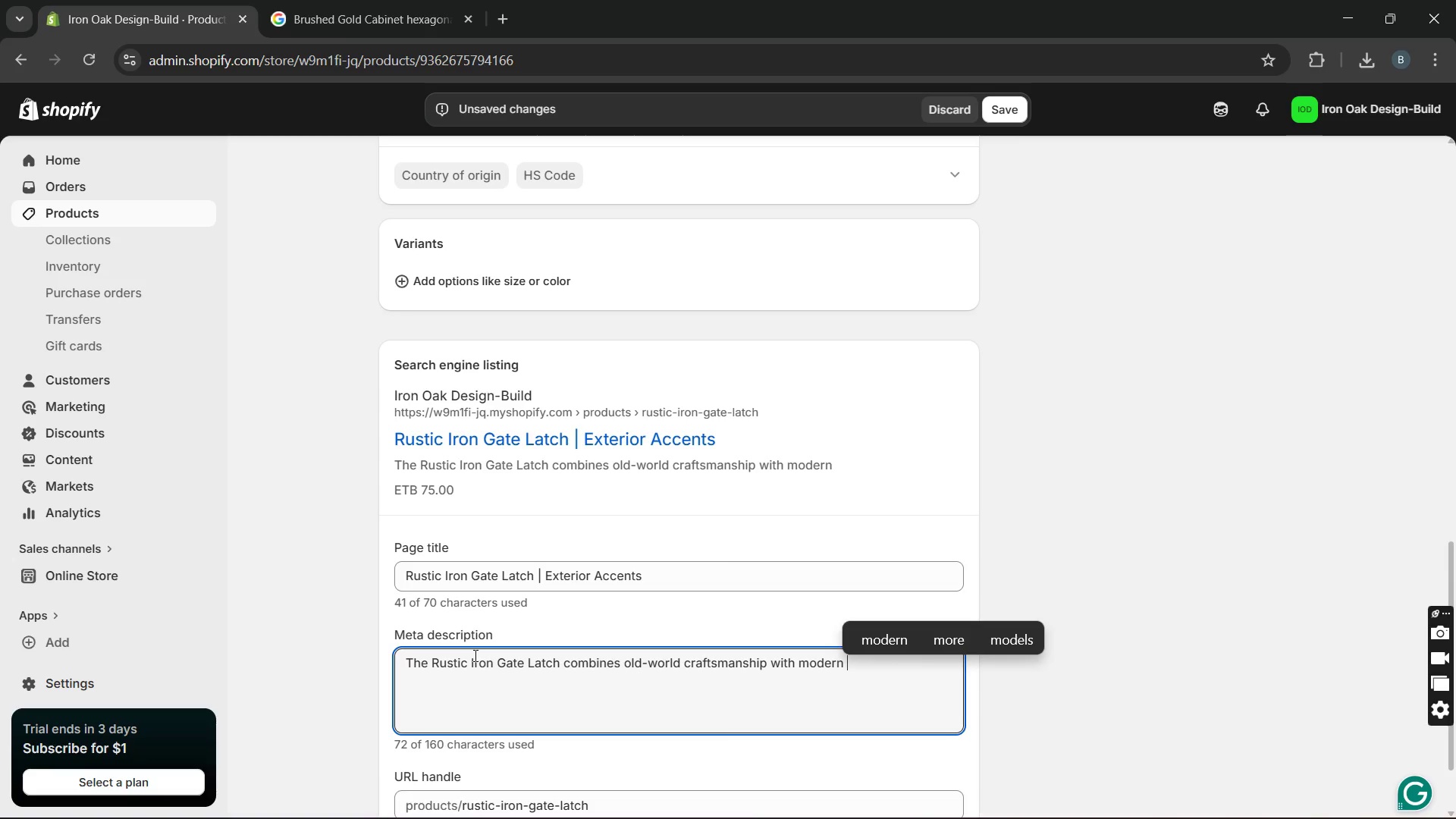 
wait(27.84)
 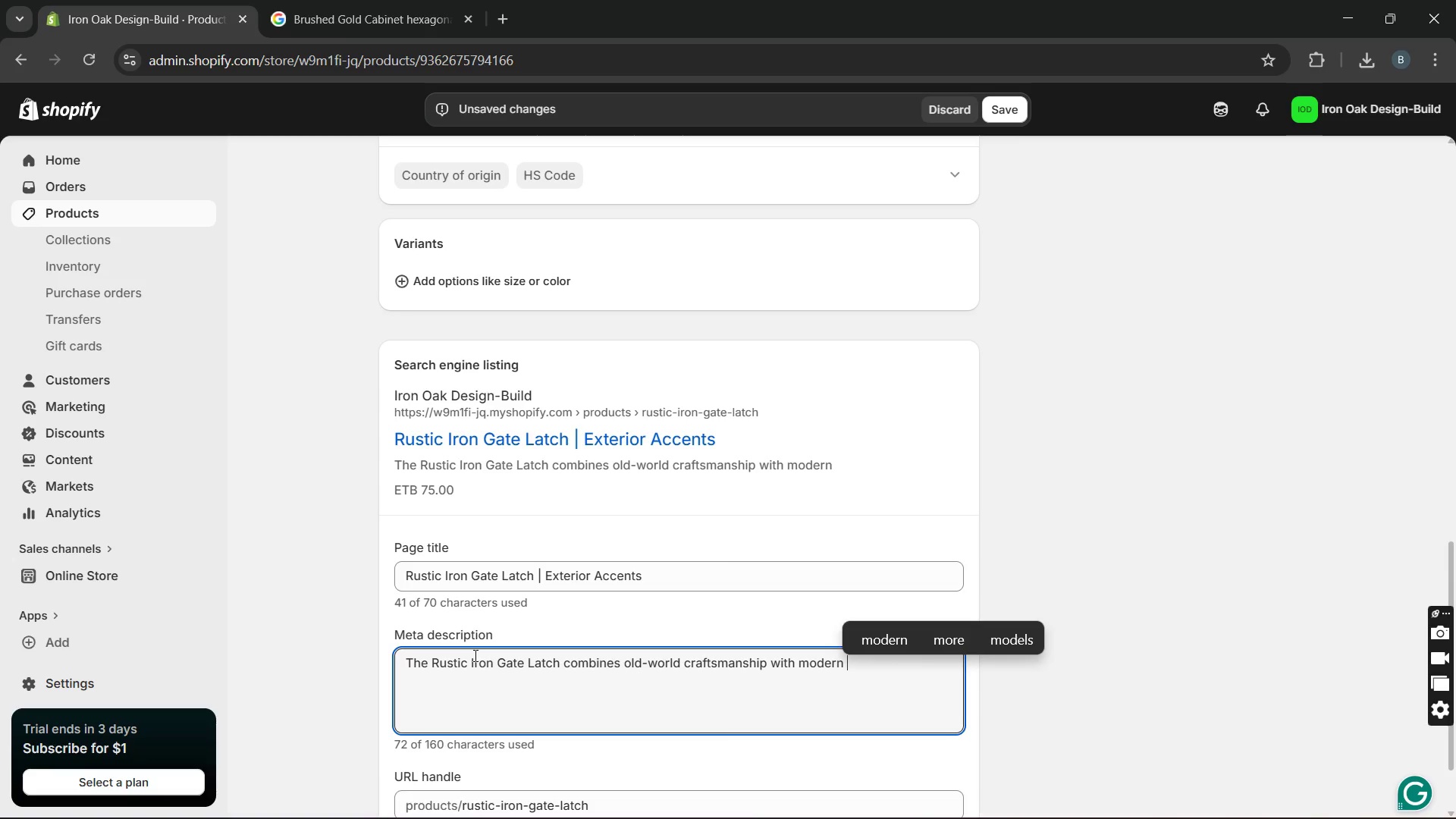 
type(rut protection. )
 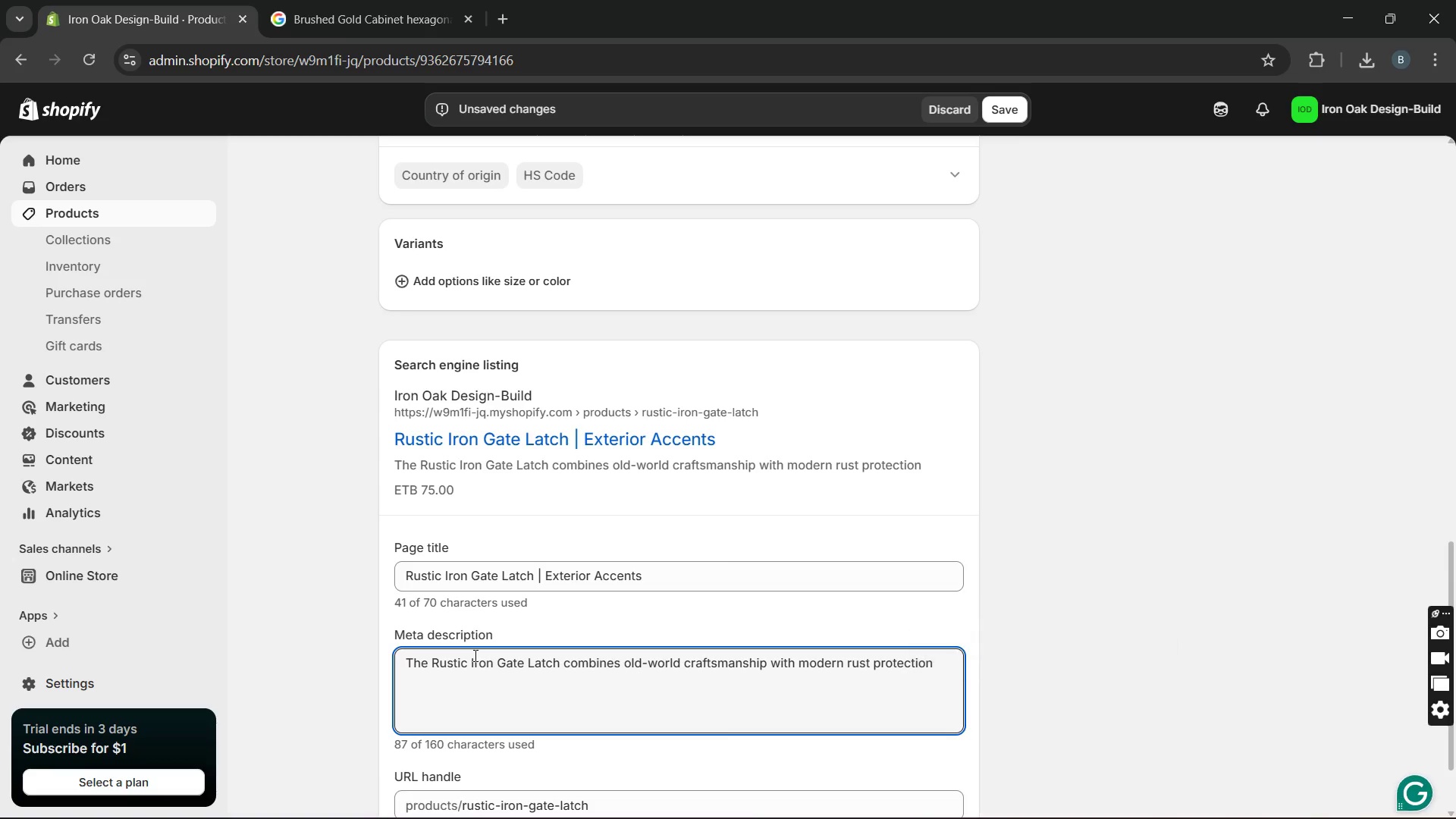 
hold_key(key=S, duration=0.34)
 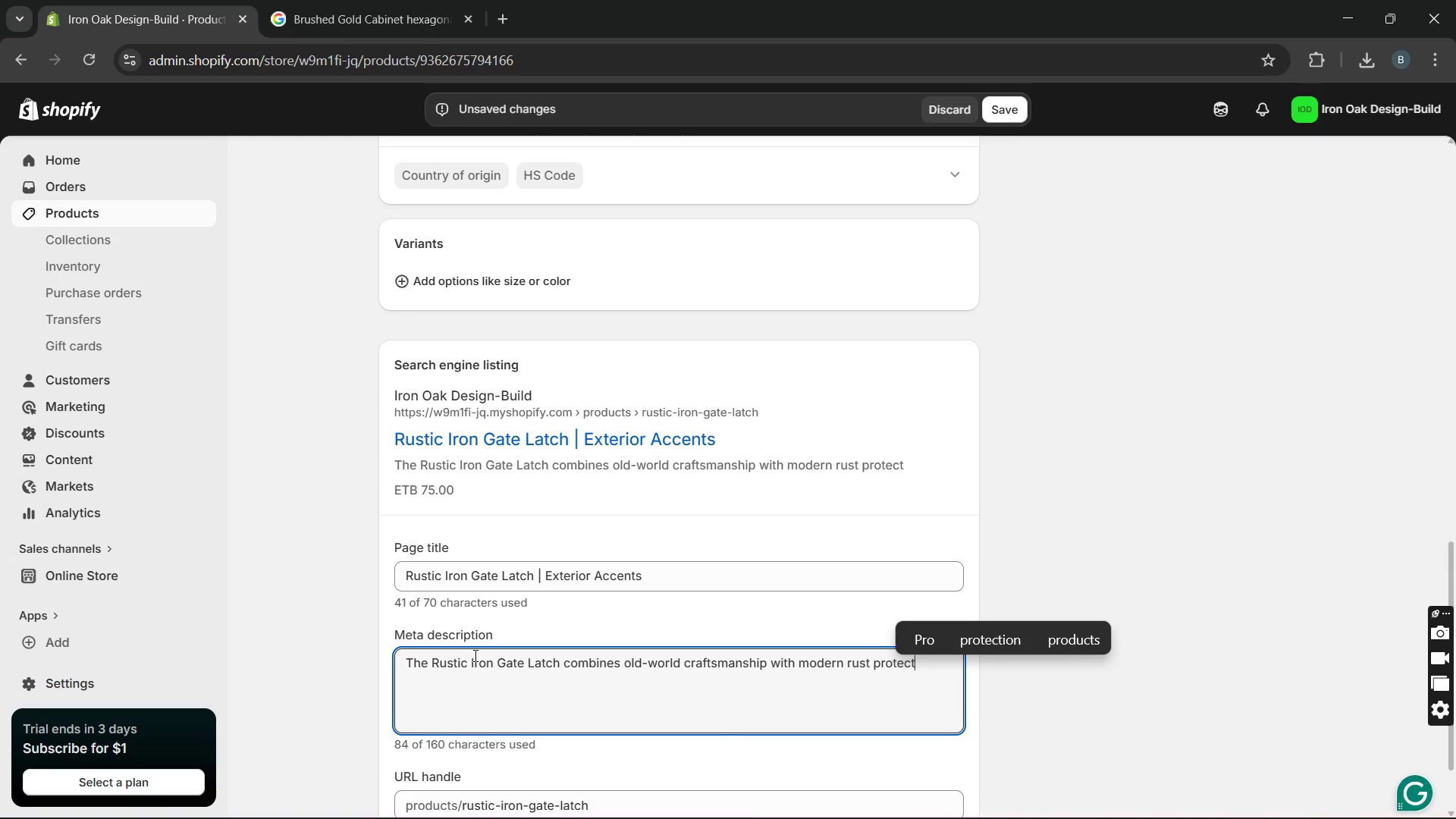 
type(Ideal for )
 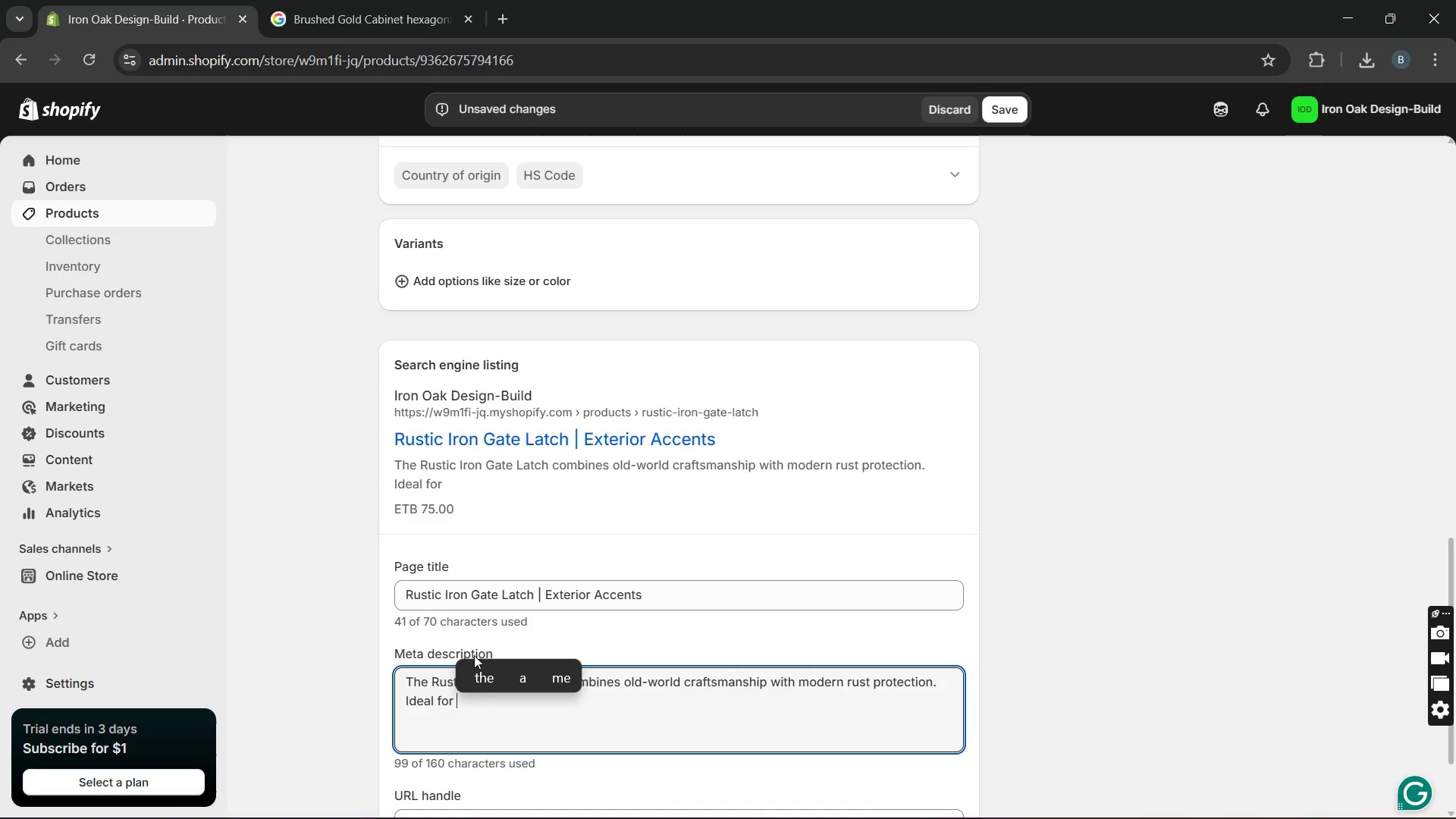 
wait(5.08)
 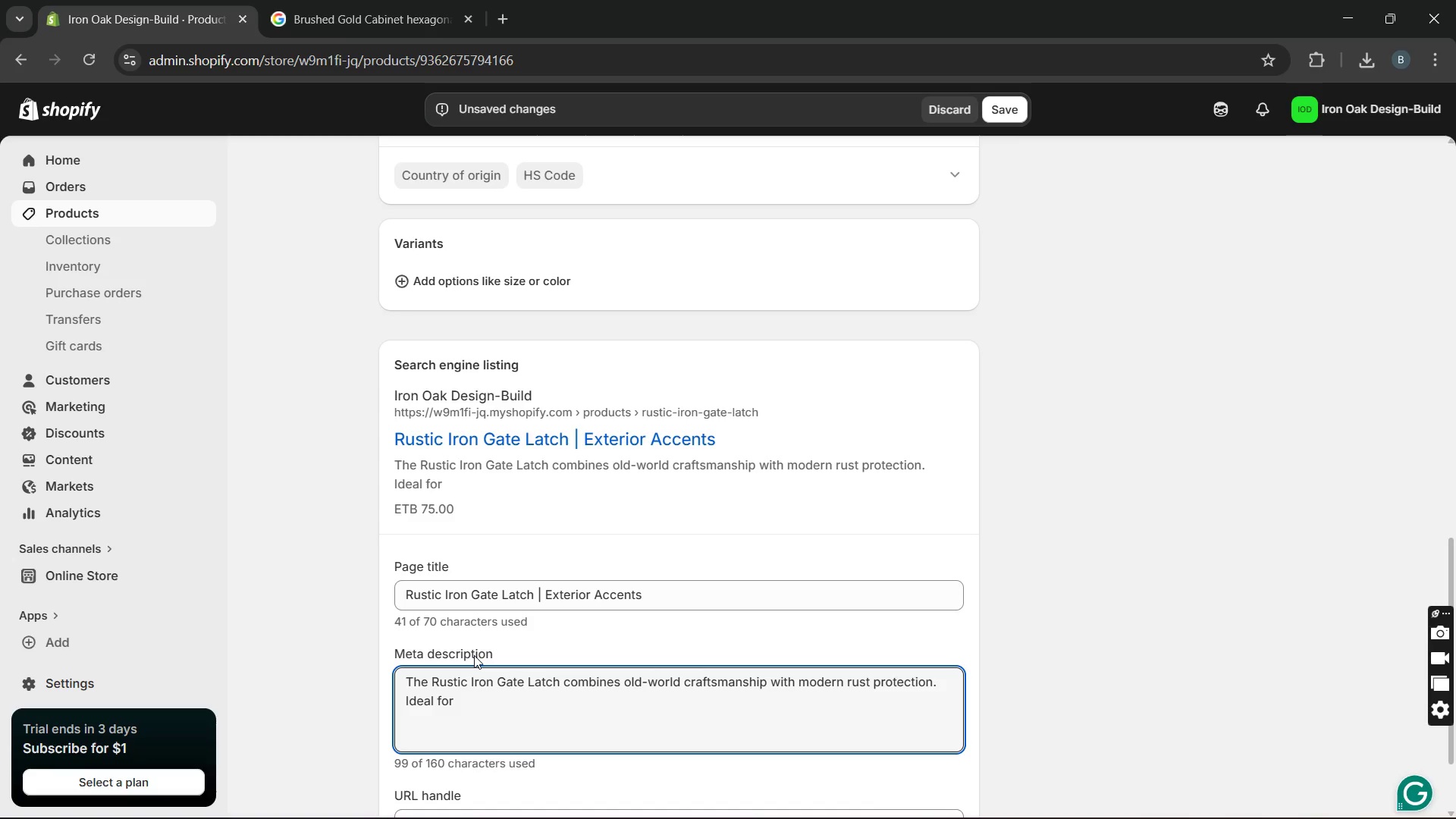 
type(garden gates and cusom exterior )
 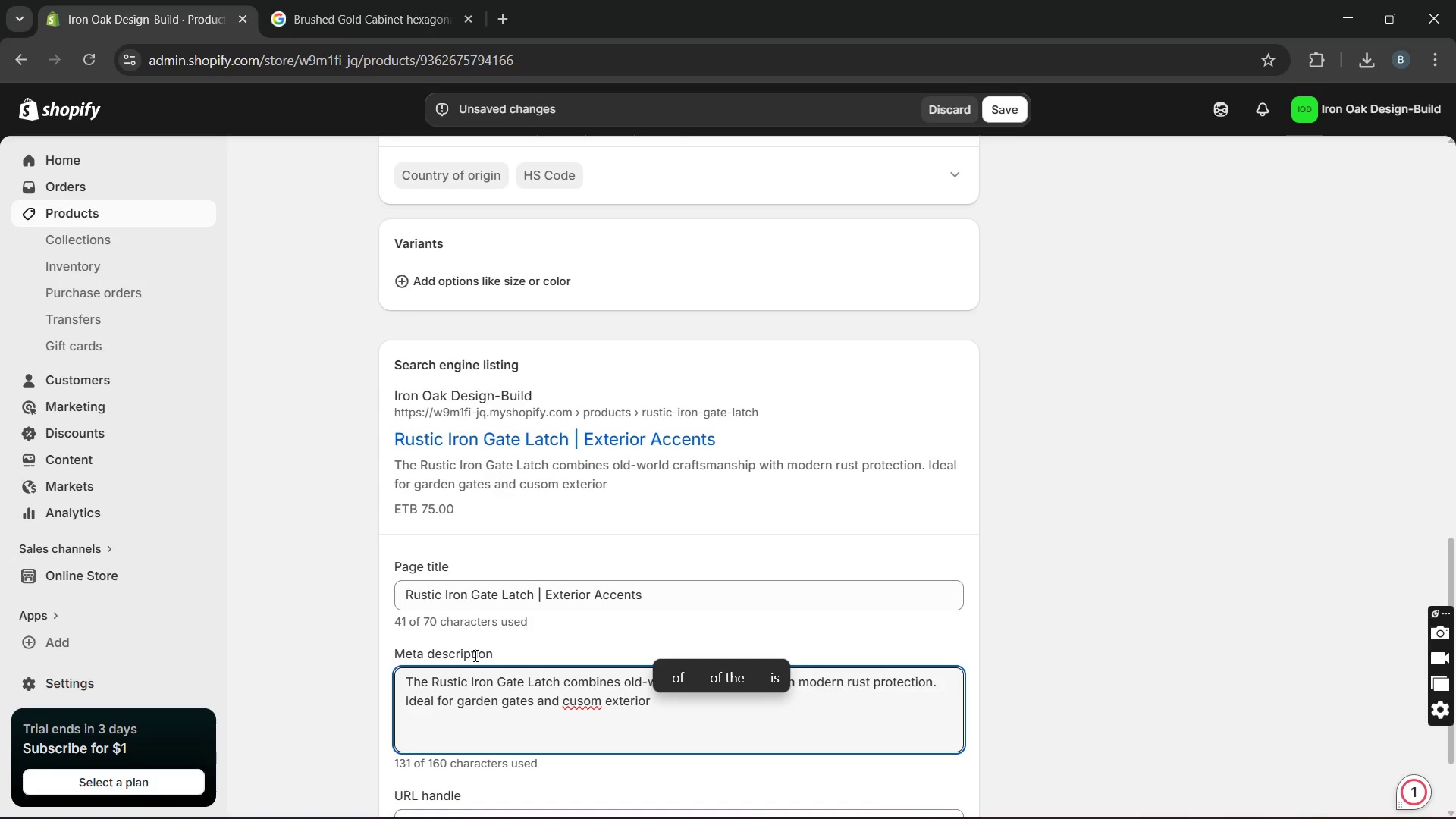 
wait(10.47)
 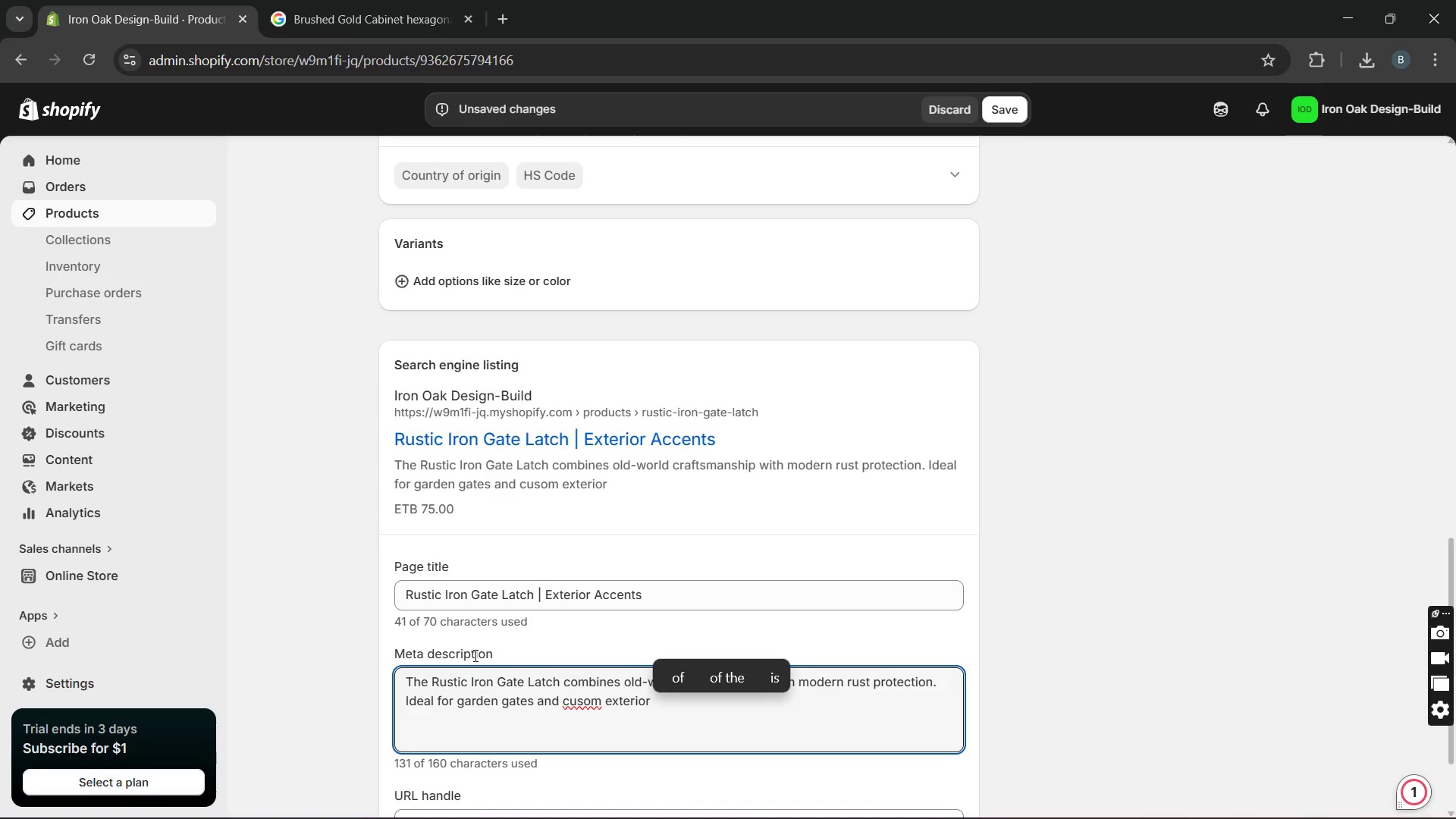 
type(wood fencing)
 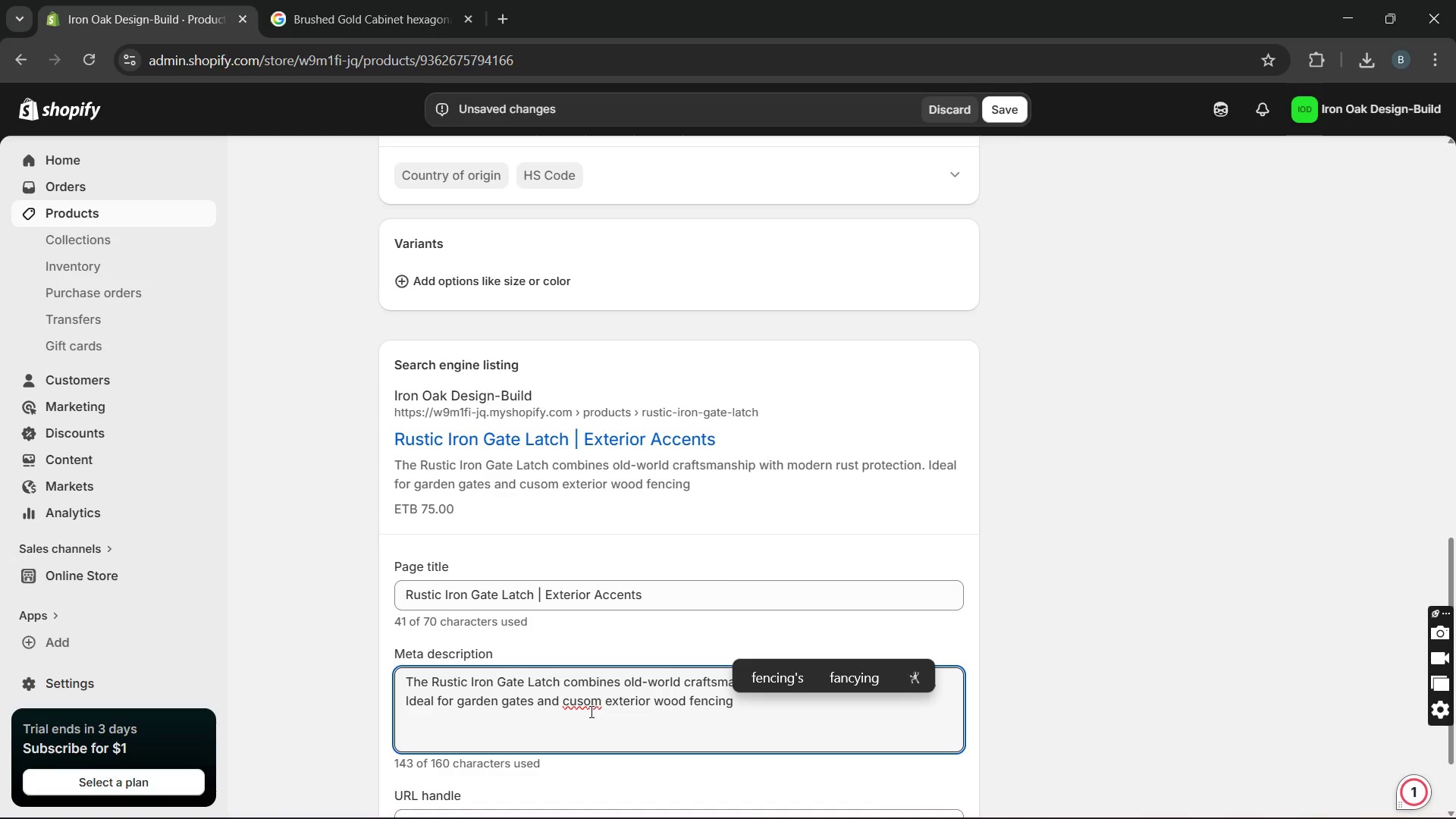 
left_click([587, 705])
 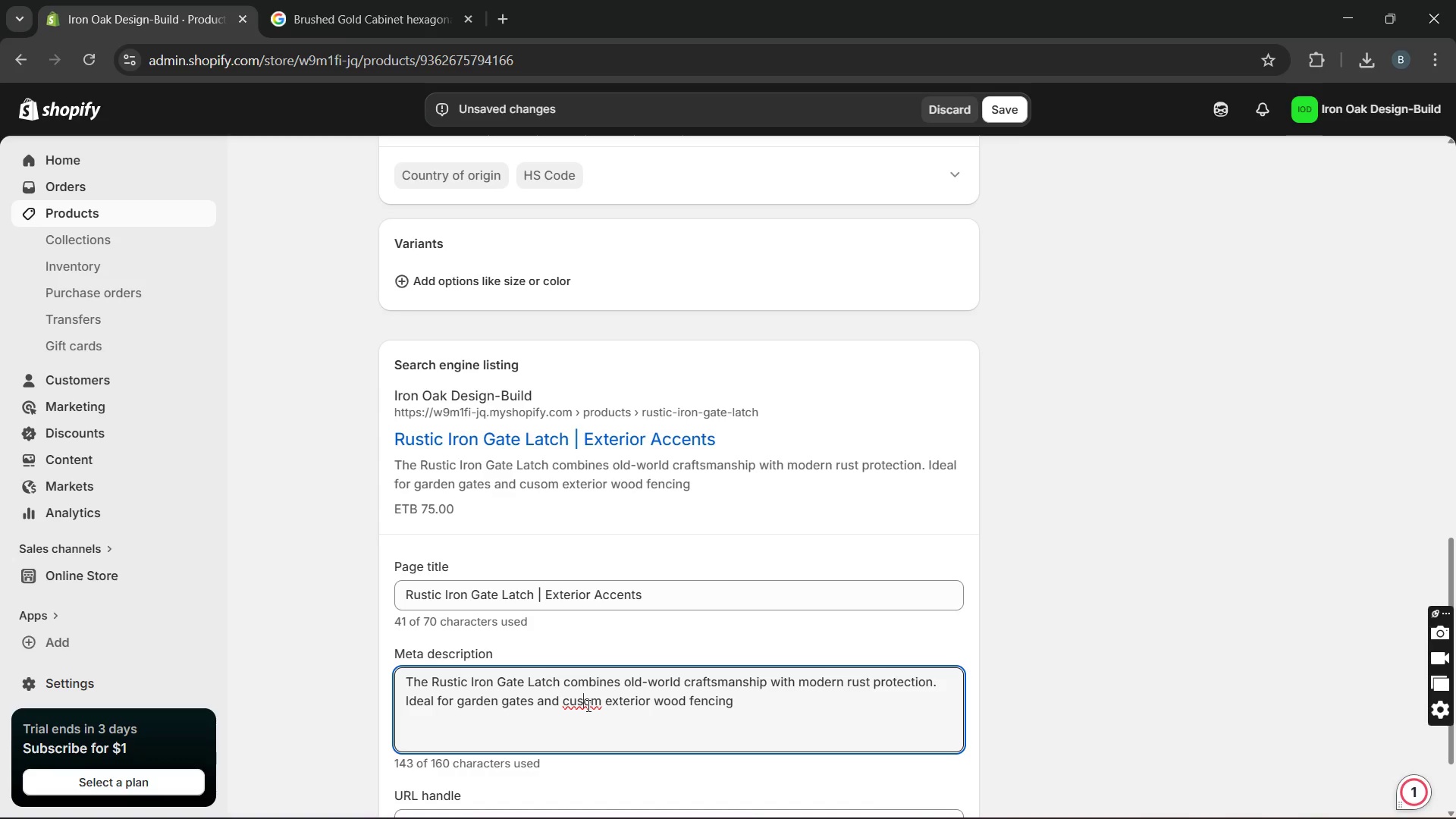 
key(T)
 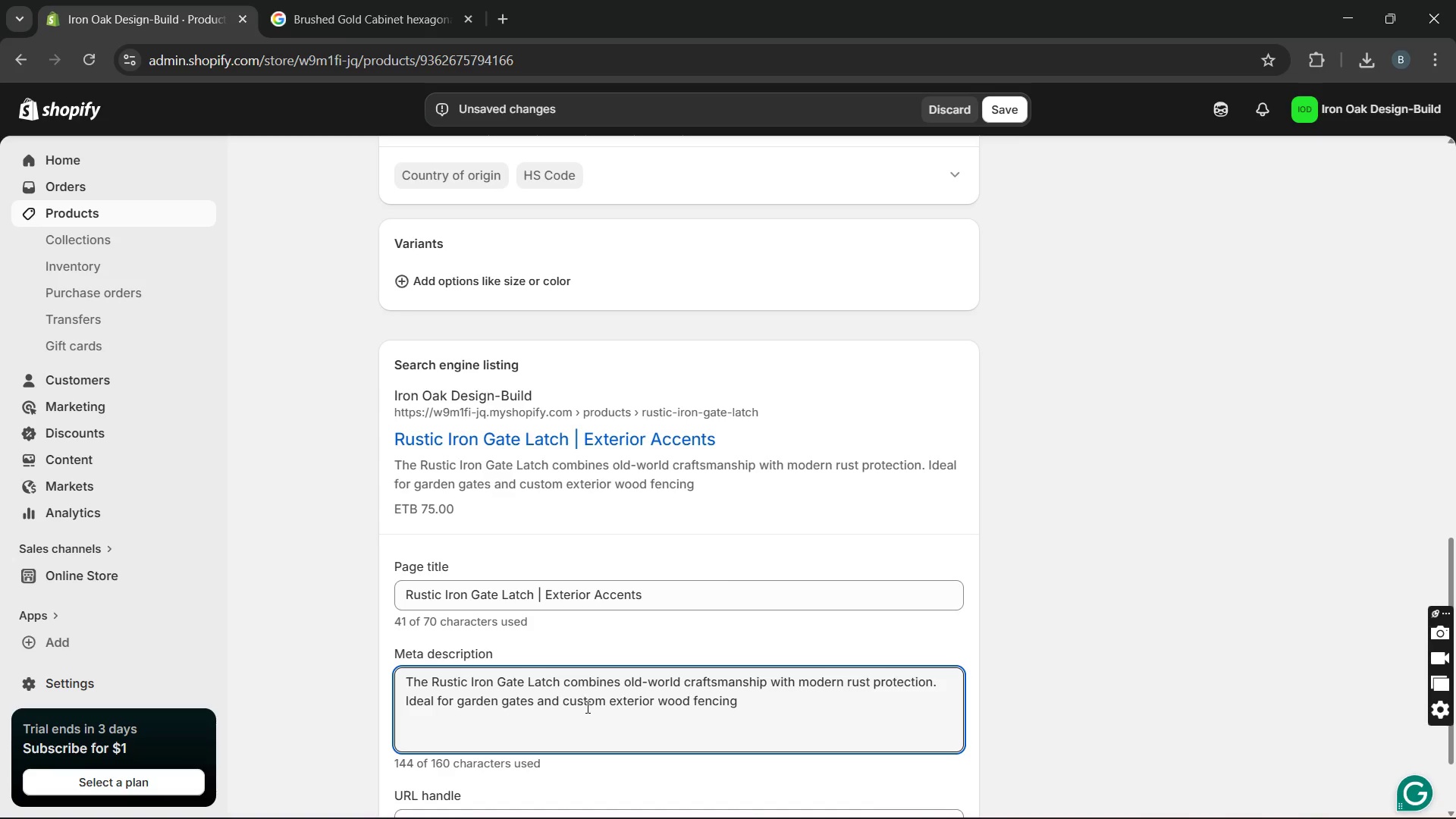 
mouse_move([681, 714])
 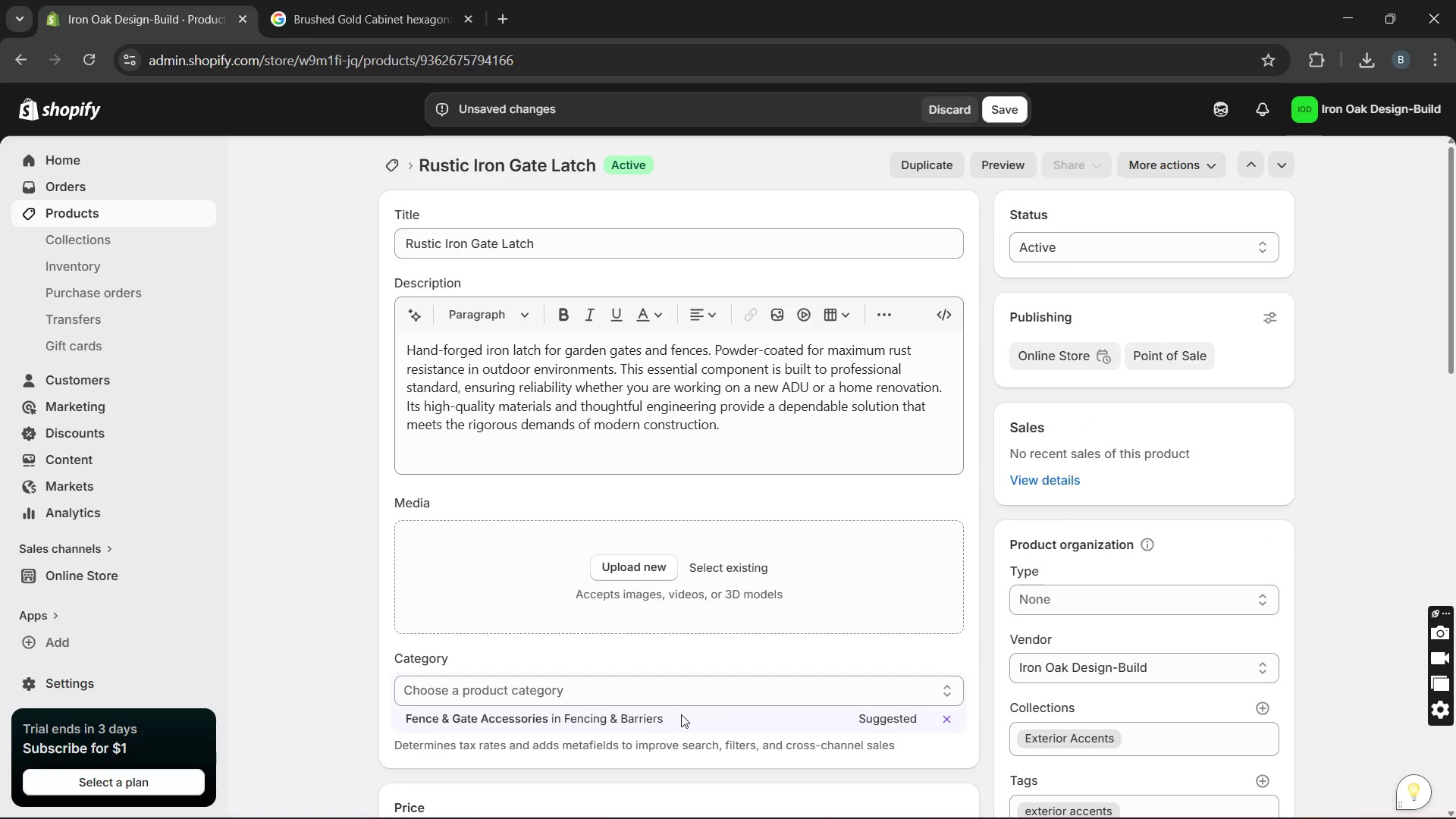 
wait(5.9)
 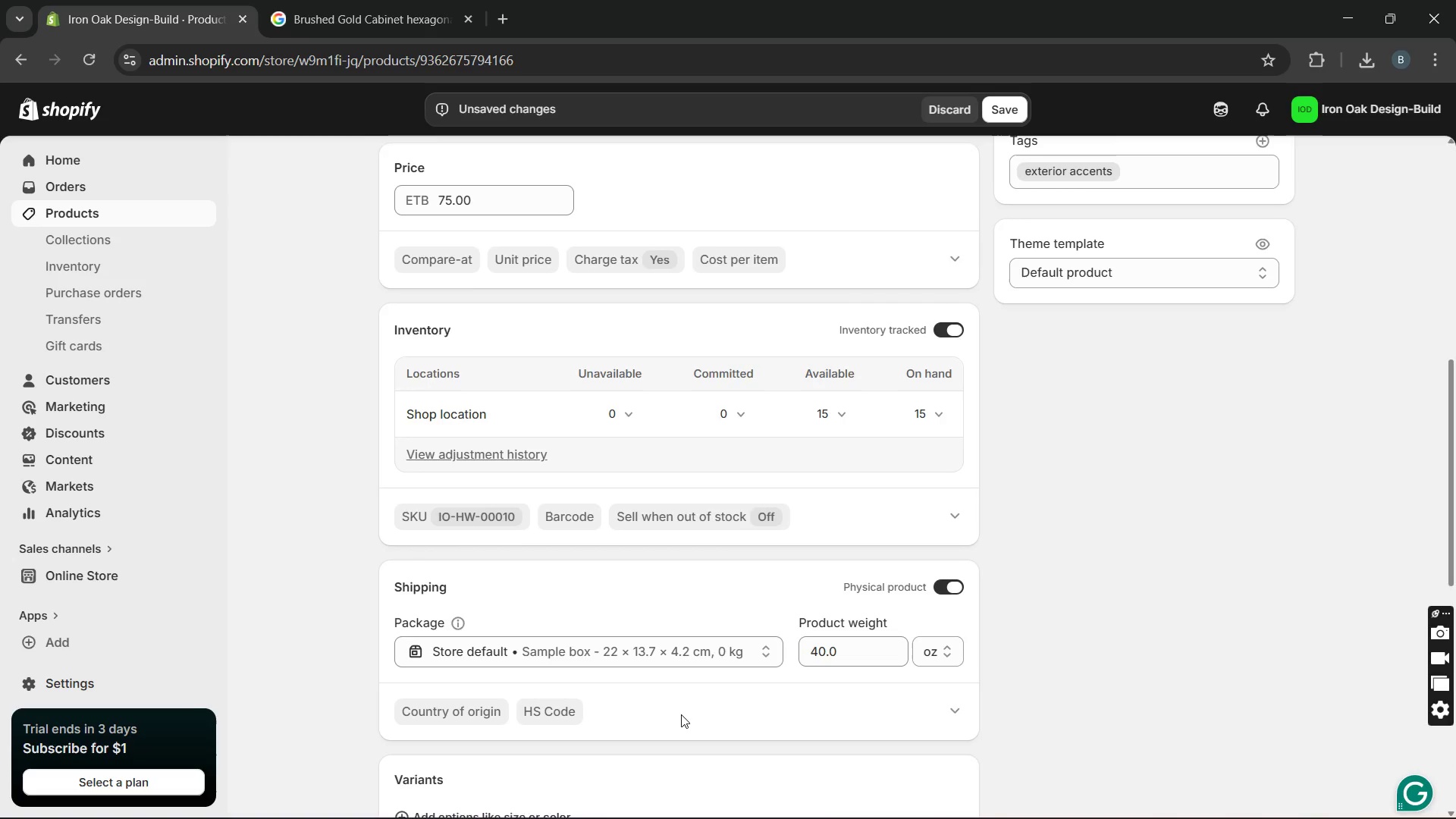 
left_click_drag(start_coordinate=[648, 228], to_coordinate=[498, 245])
 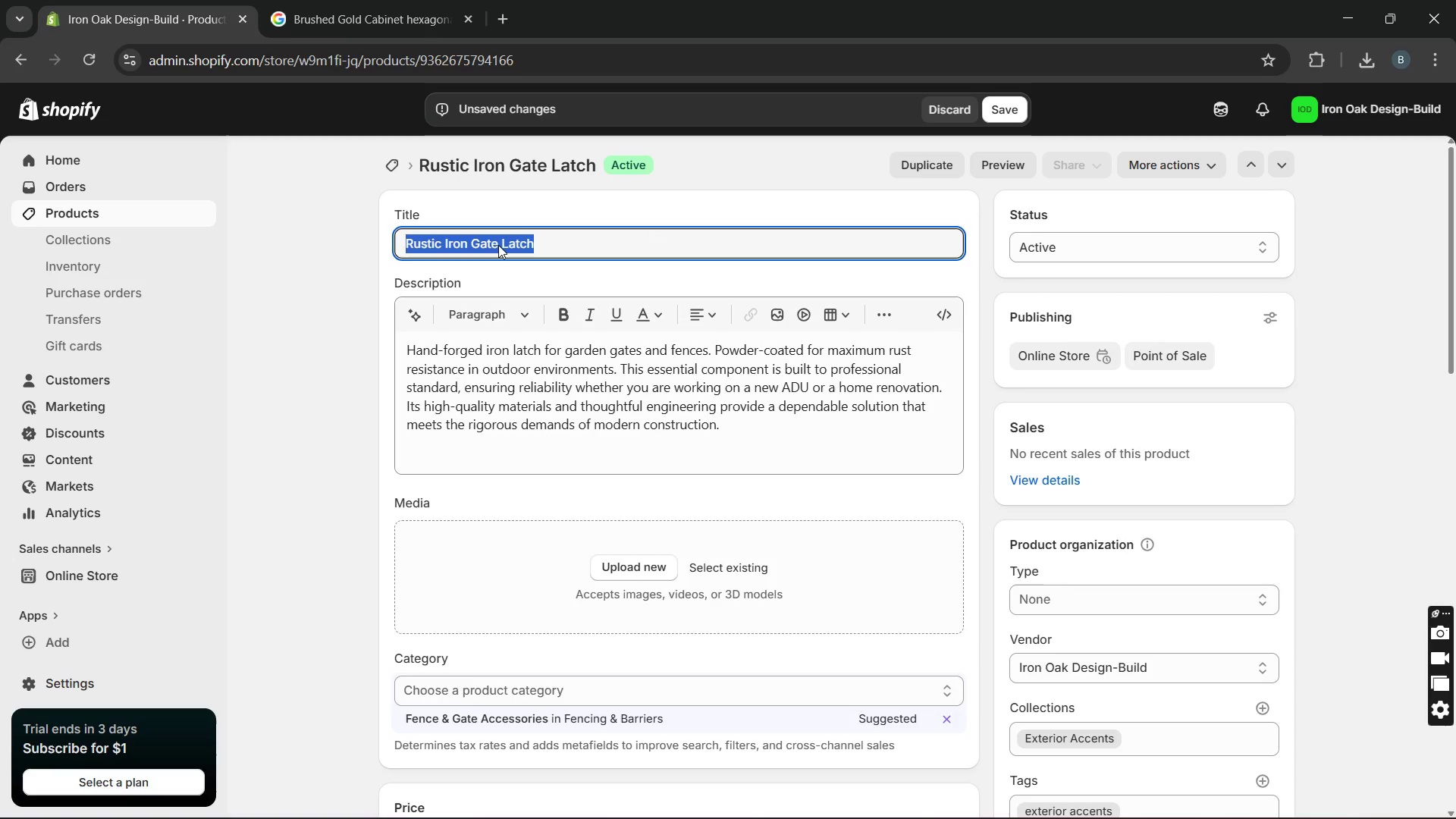 
key(Control+ControlLeft)
 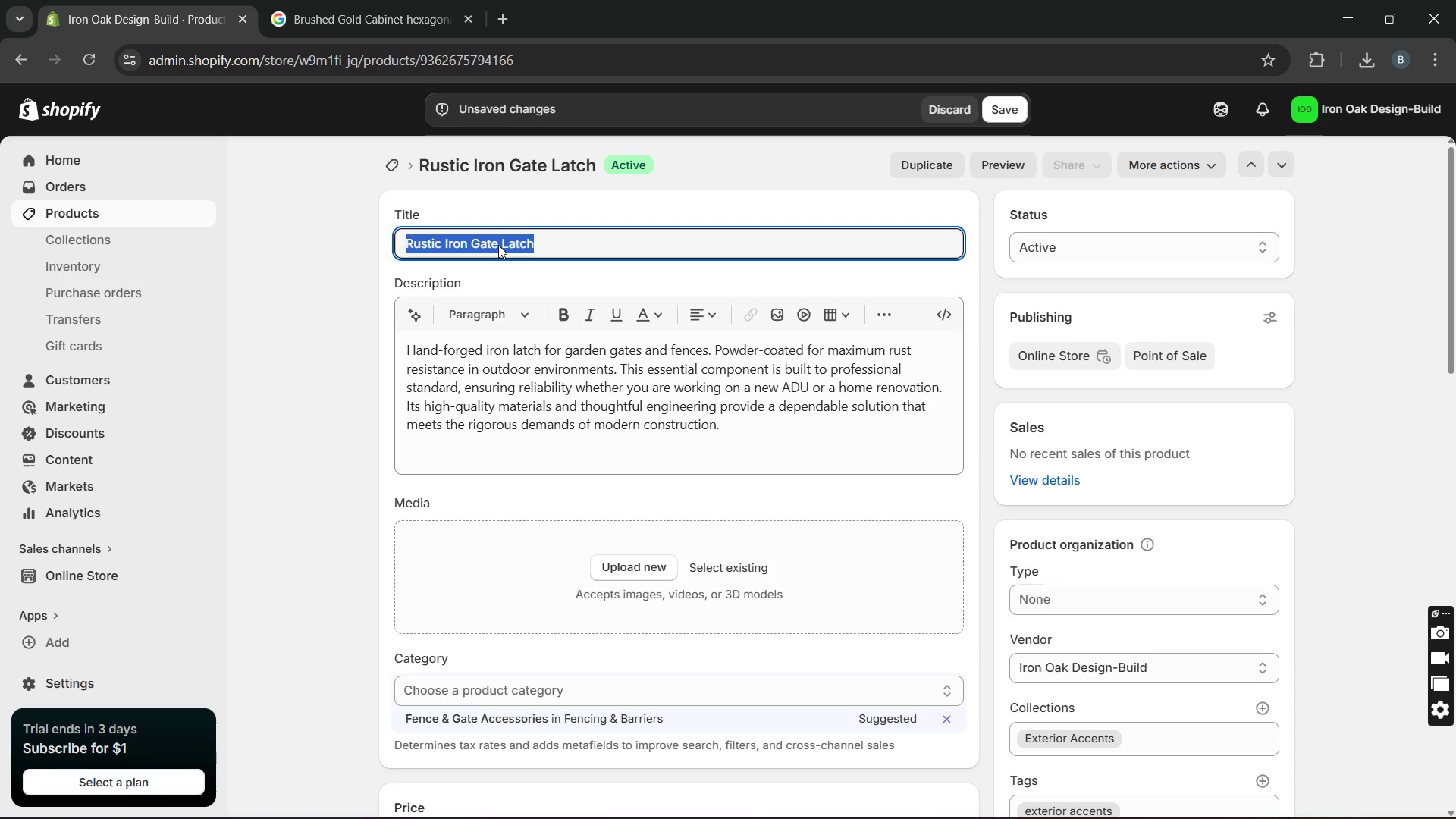 
key(Control+C)
 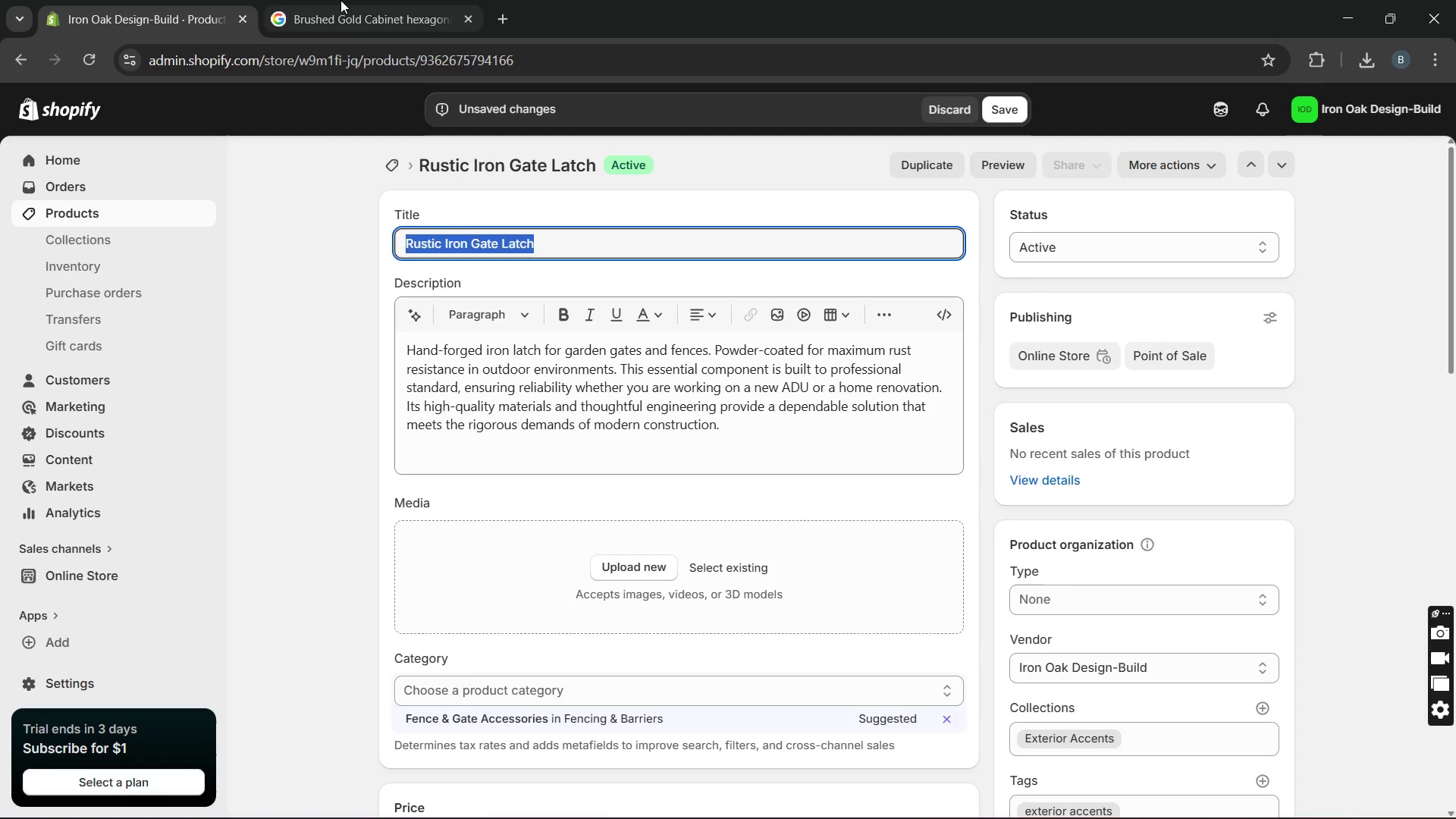 
left_click([340, 1])
 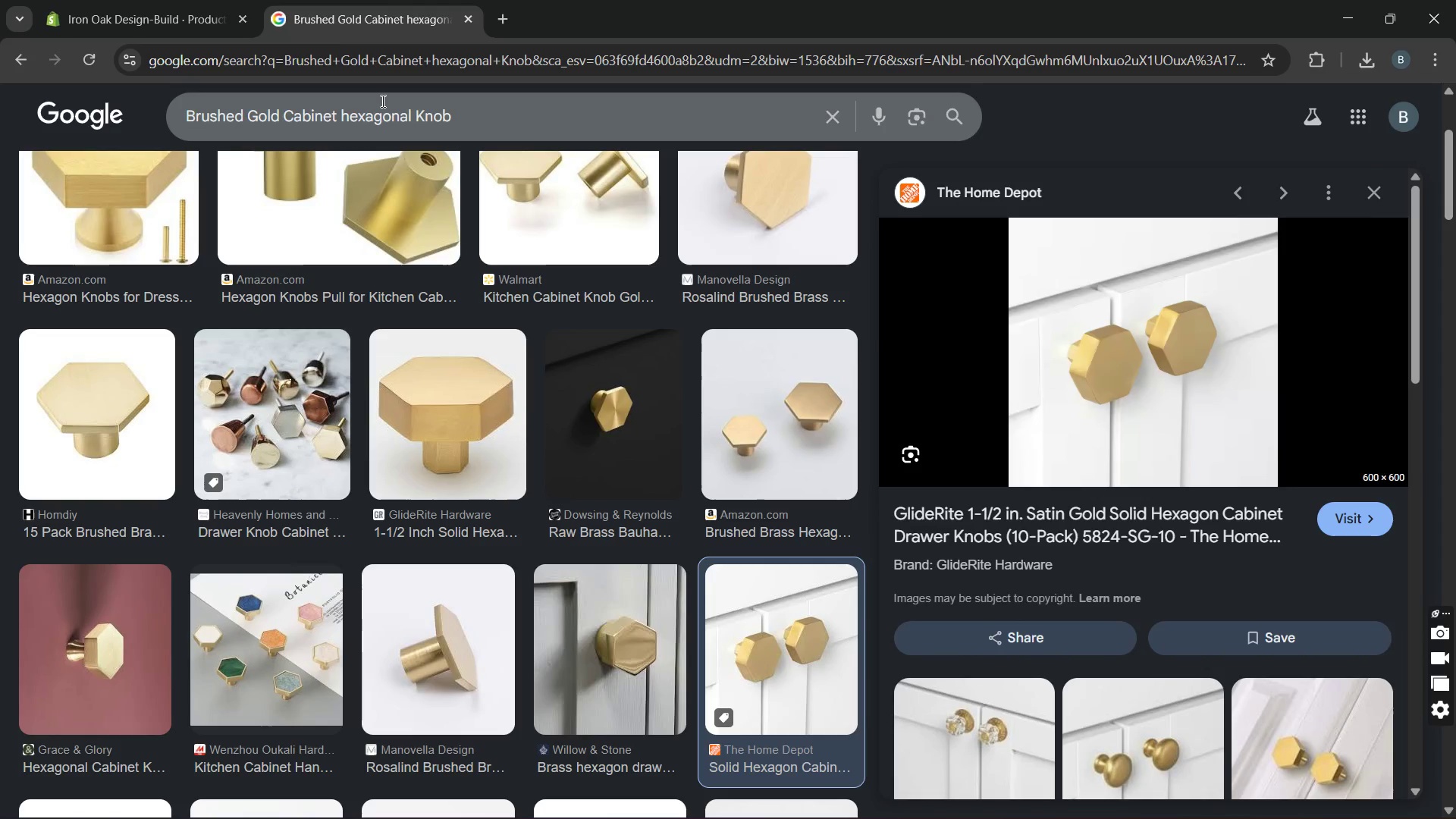 
double_click([381, 101])
 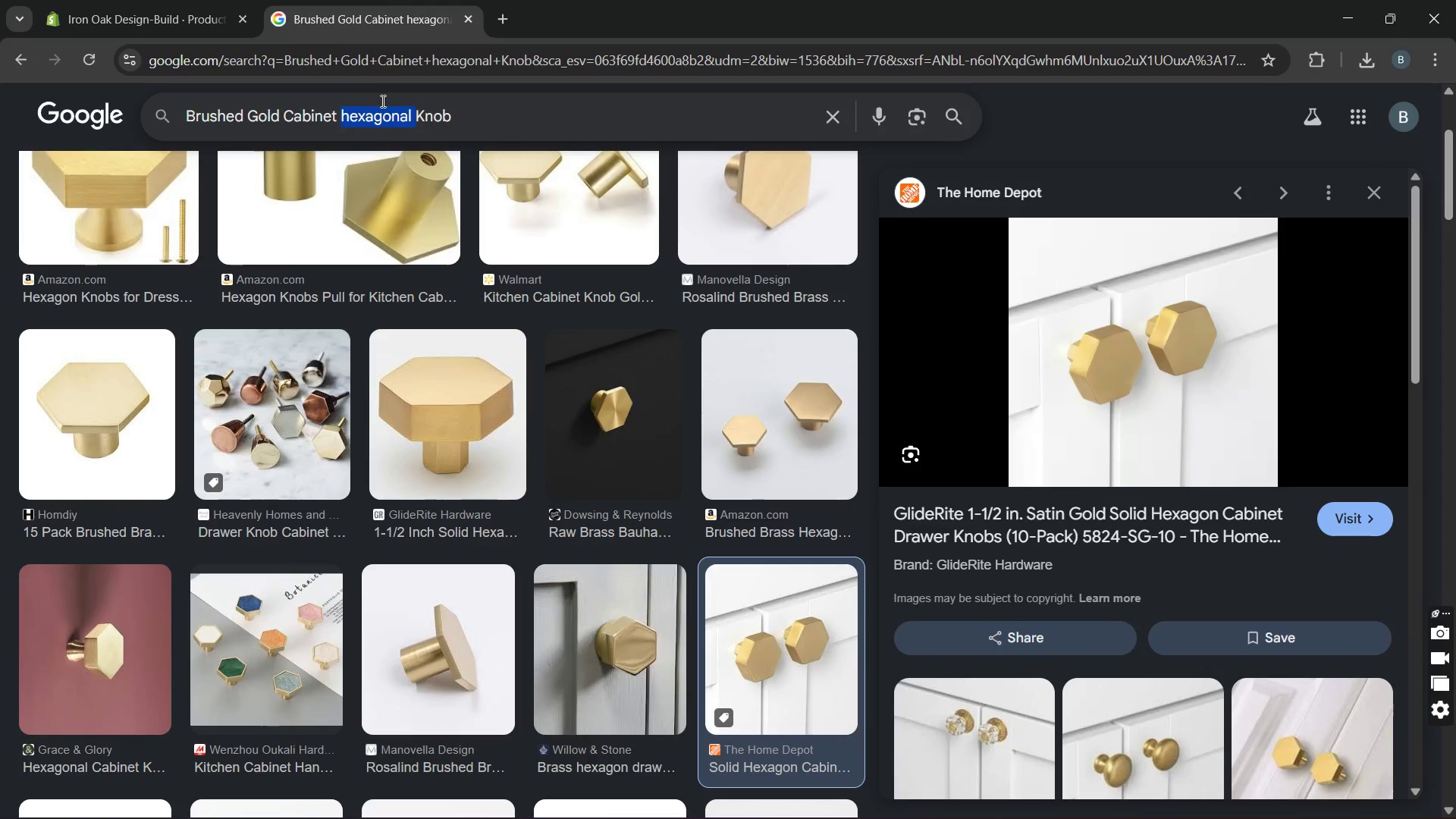 
triple_click([381, 101])
 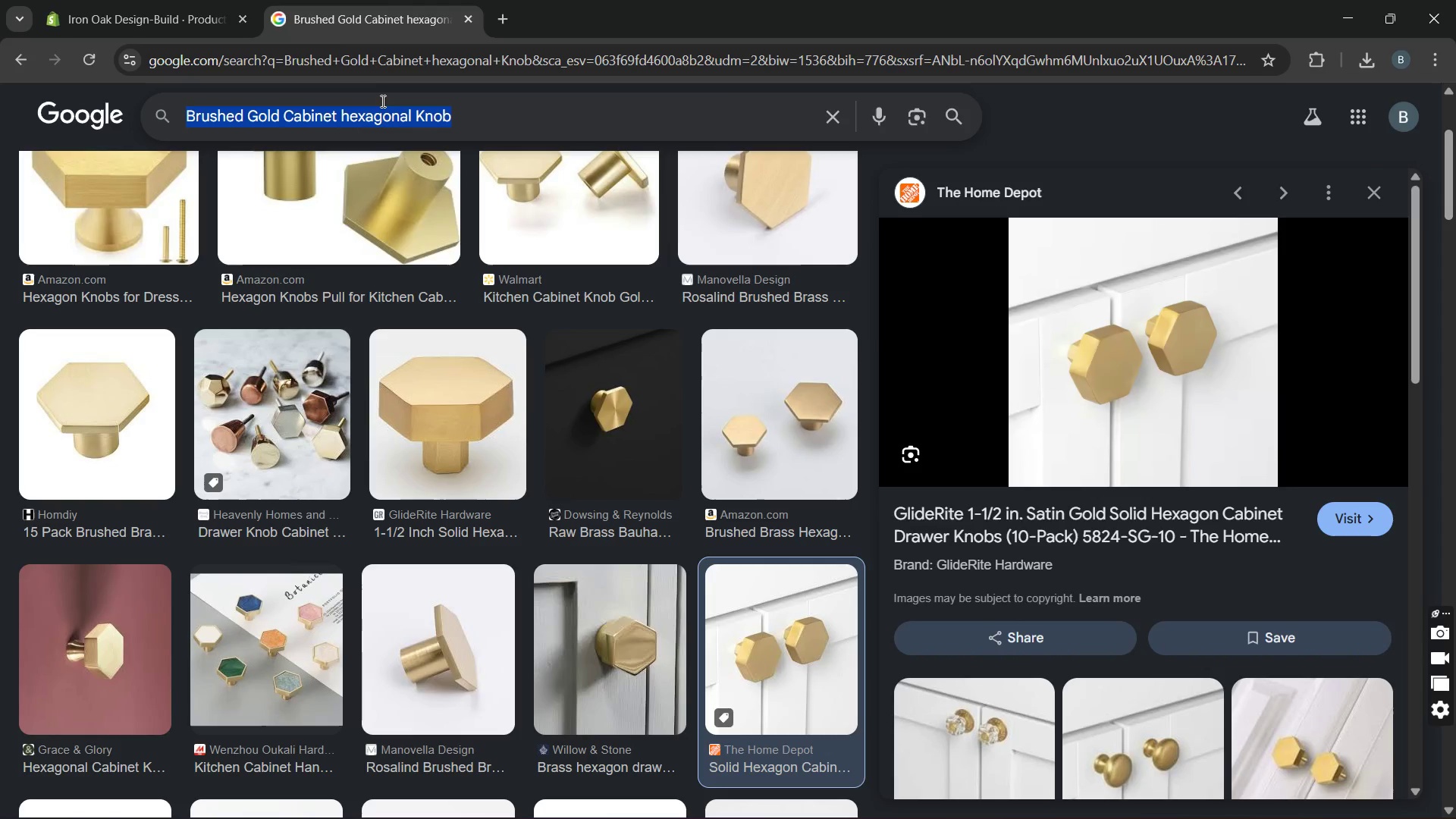 
key(Control+V)
 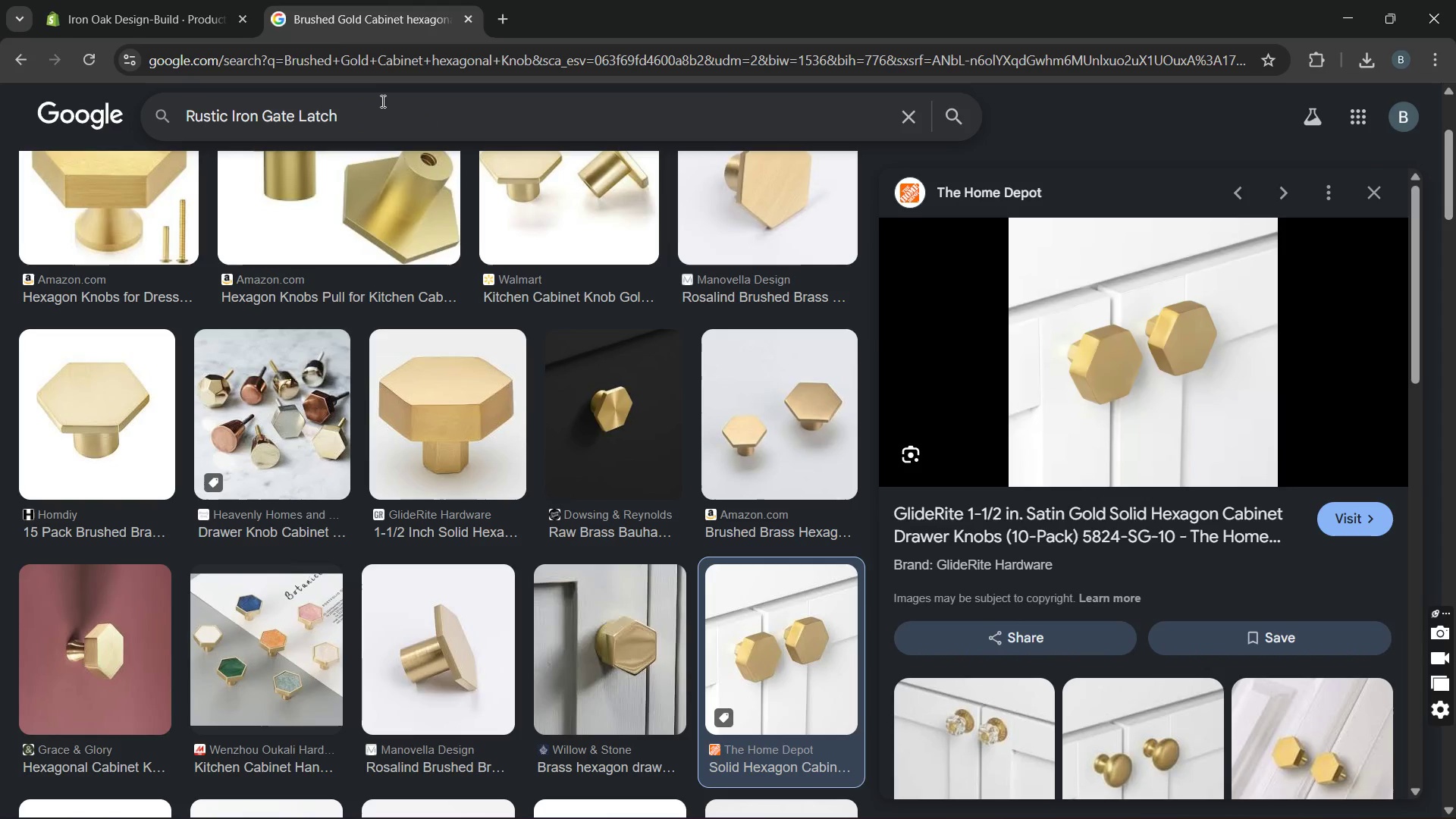 
key(Enter)
 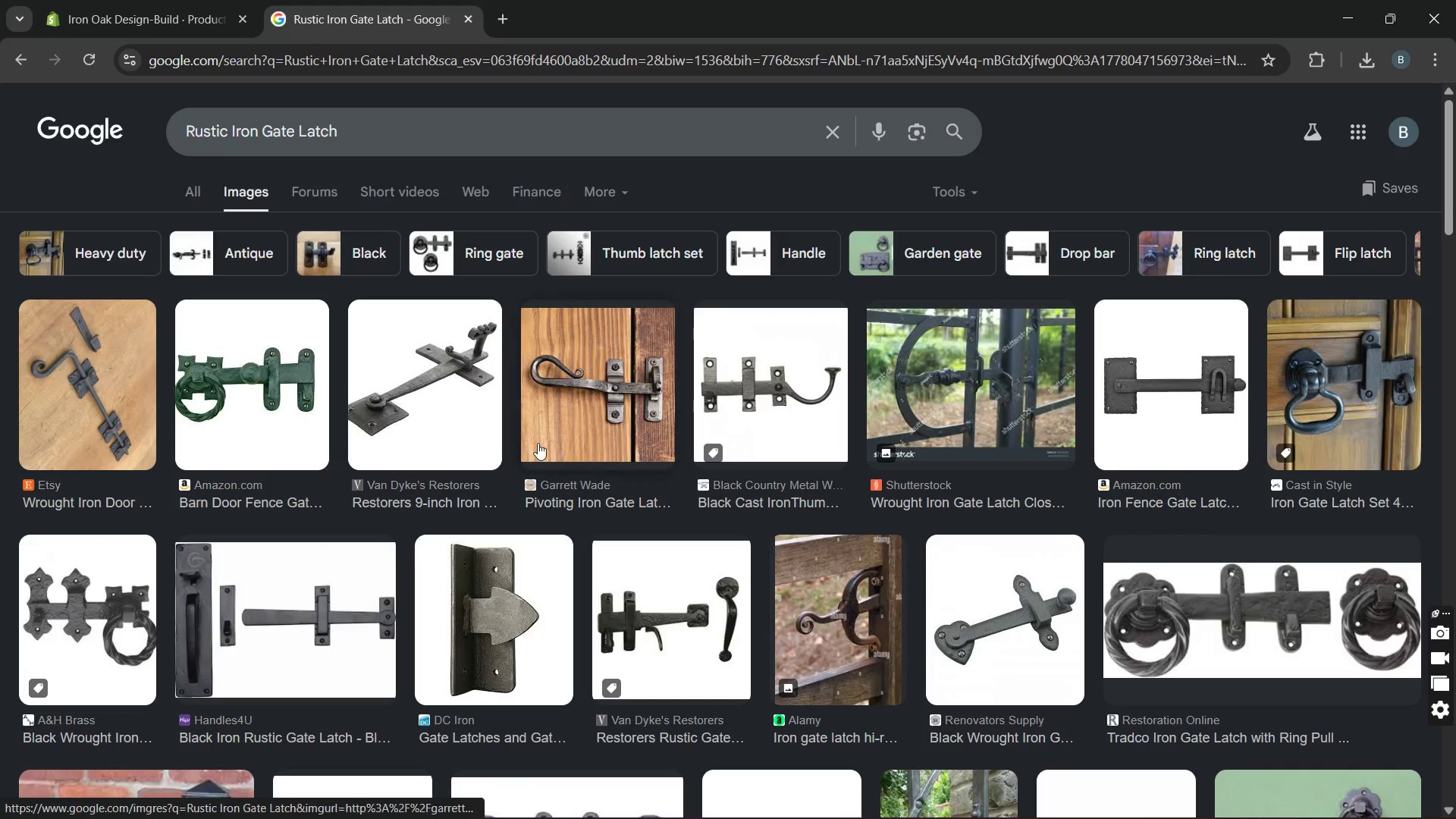 
left_click([580, 407])
 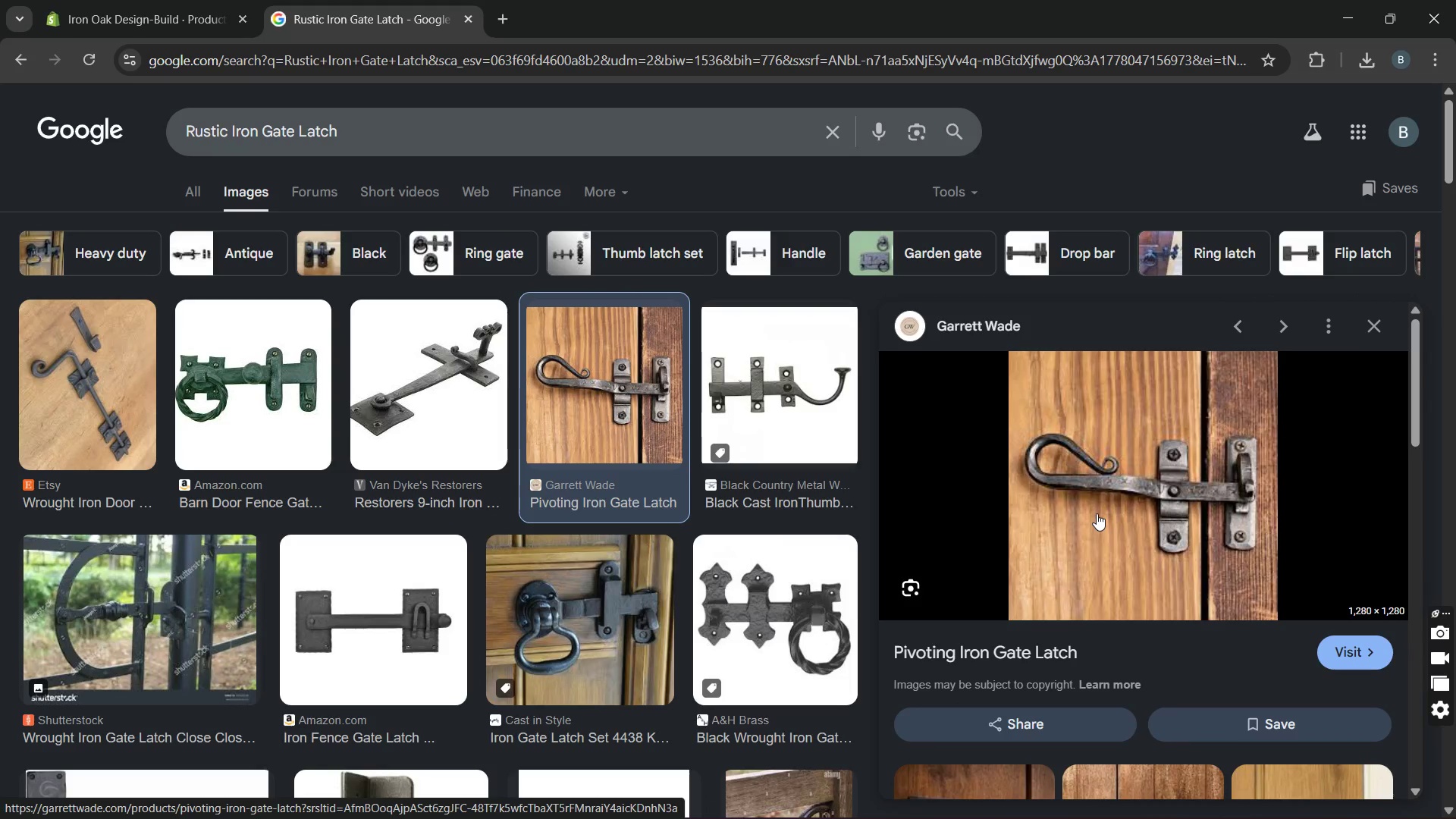 
right_click([1097, 513])
 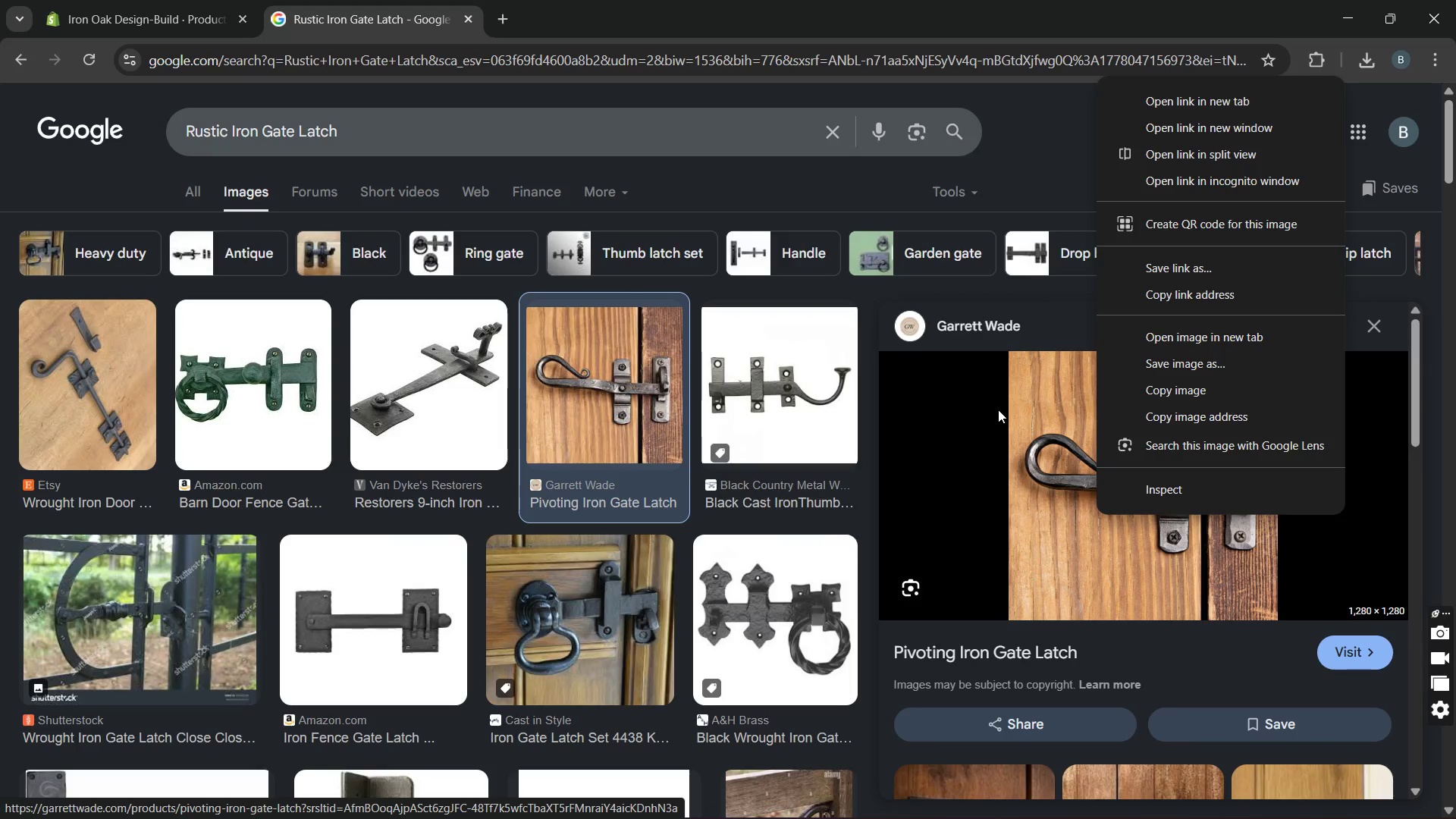 
wait(7.48)
 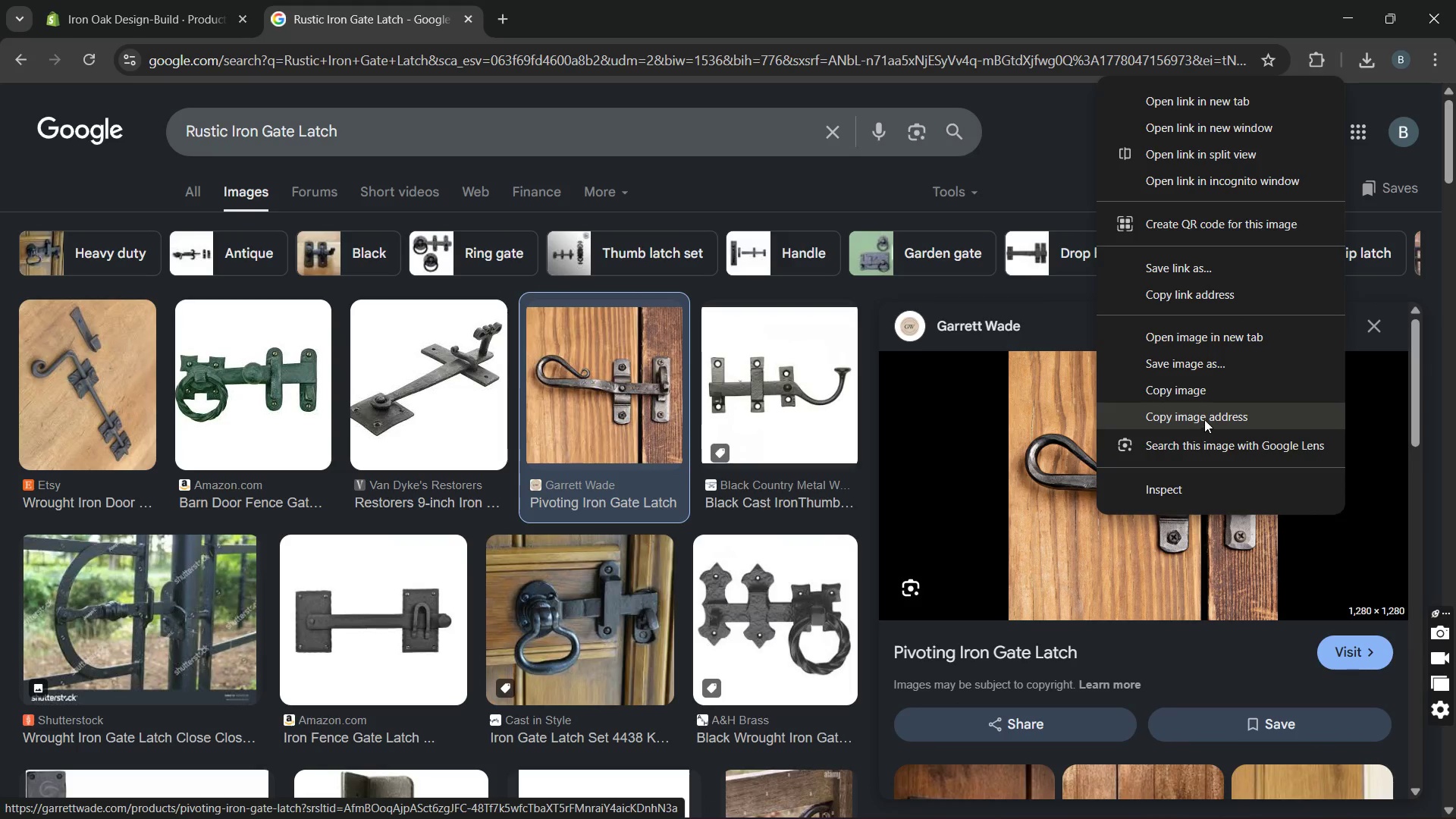 
mouse_move([721, 465])
 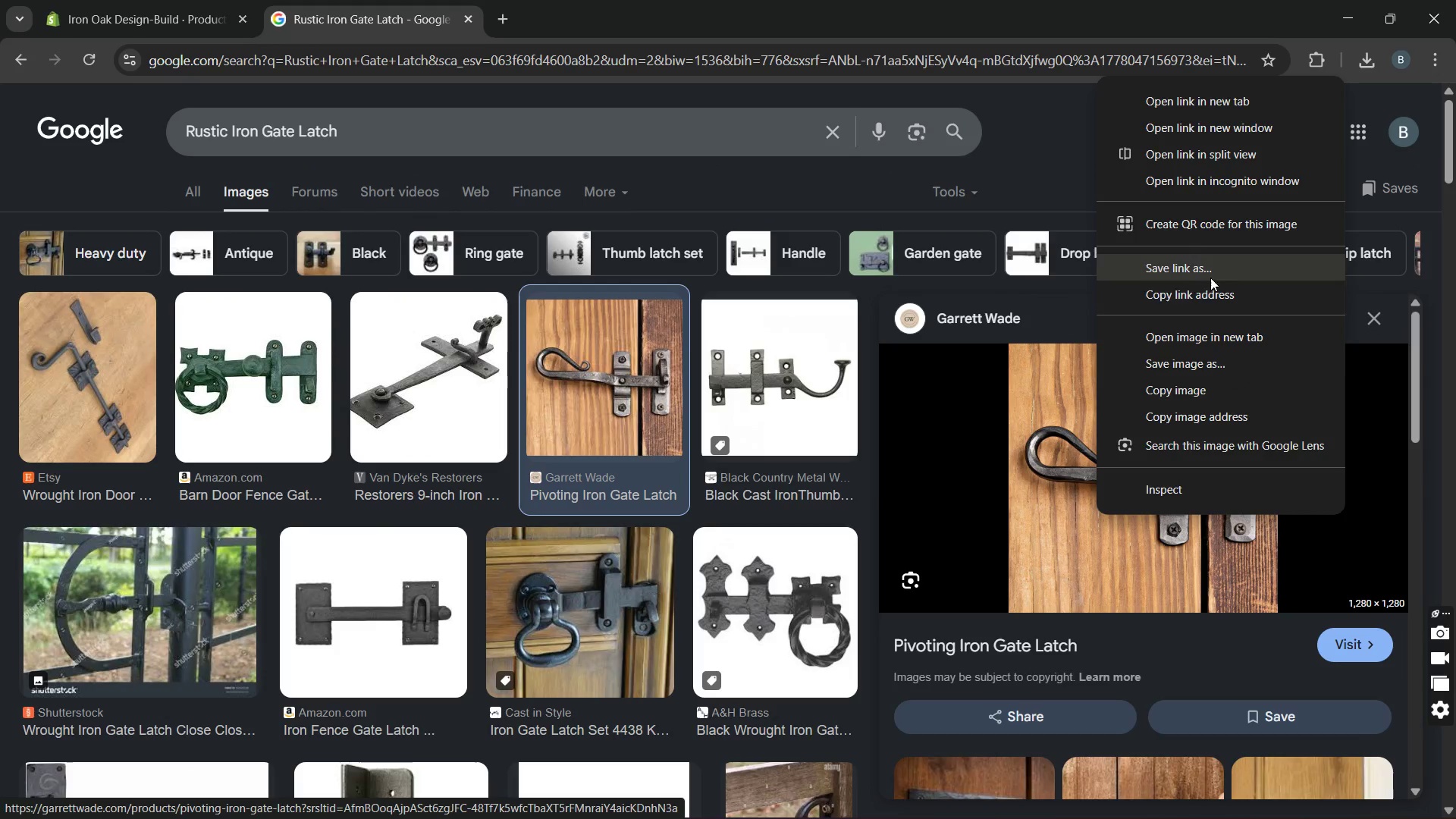 
wait(5.77)
 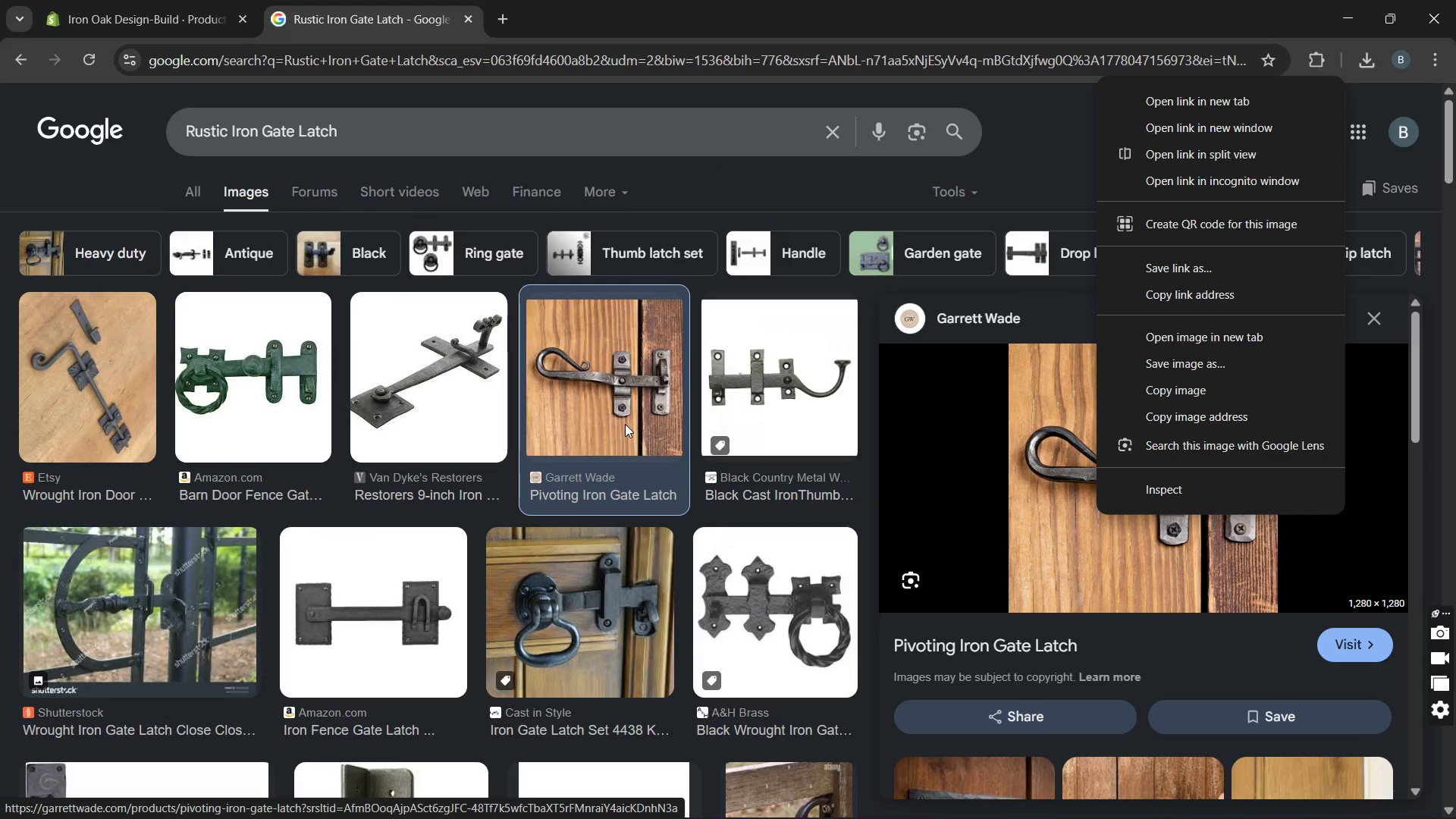 
left_click([1189, 362])
 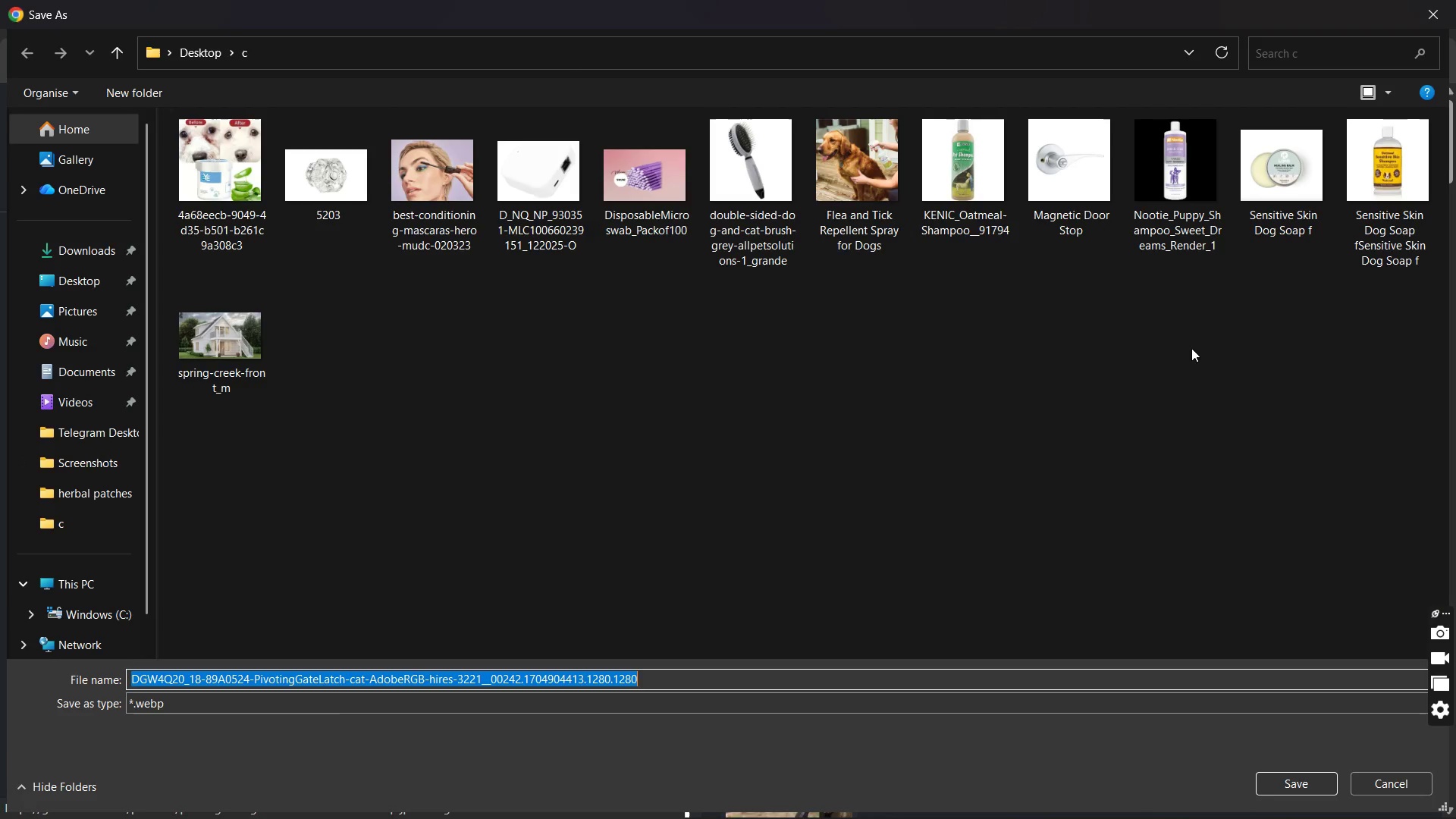 
key(Control+V)
 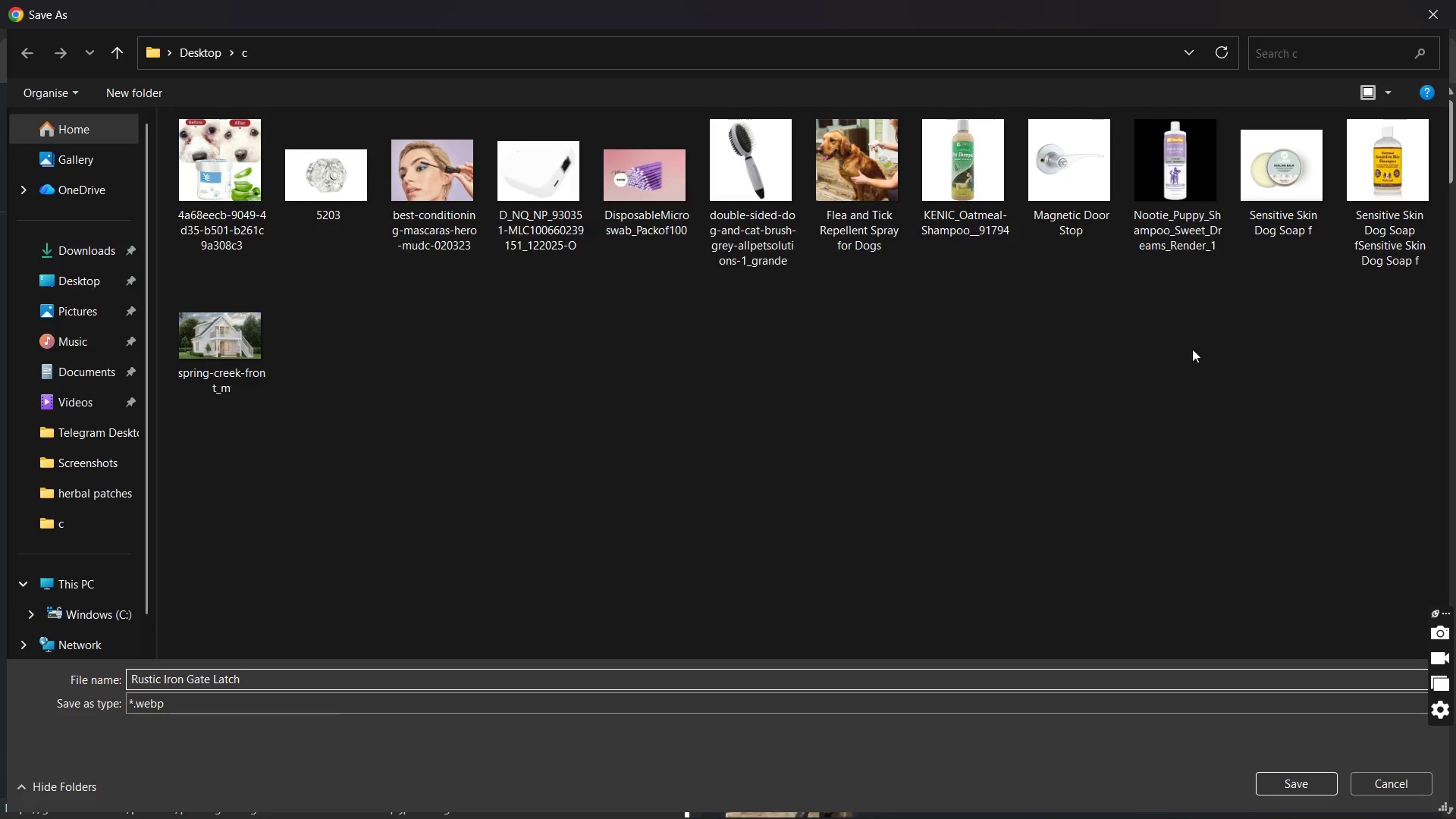 
key(Enter)
 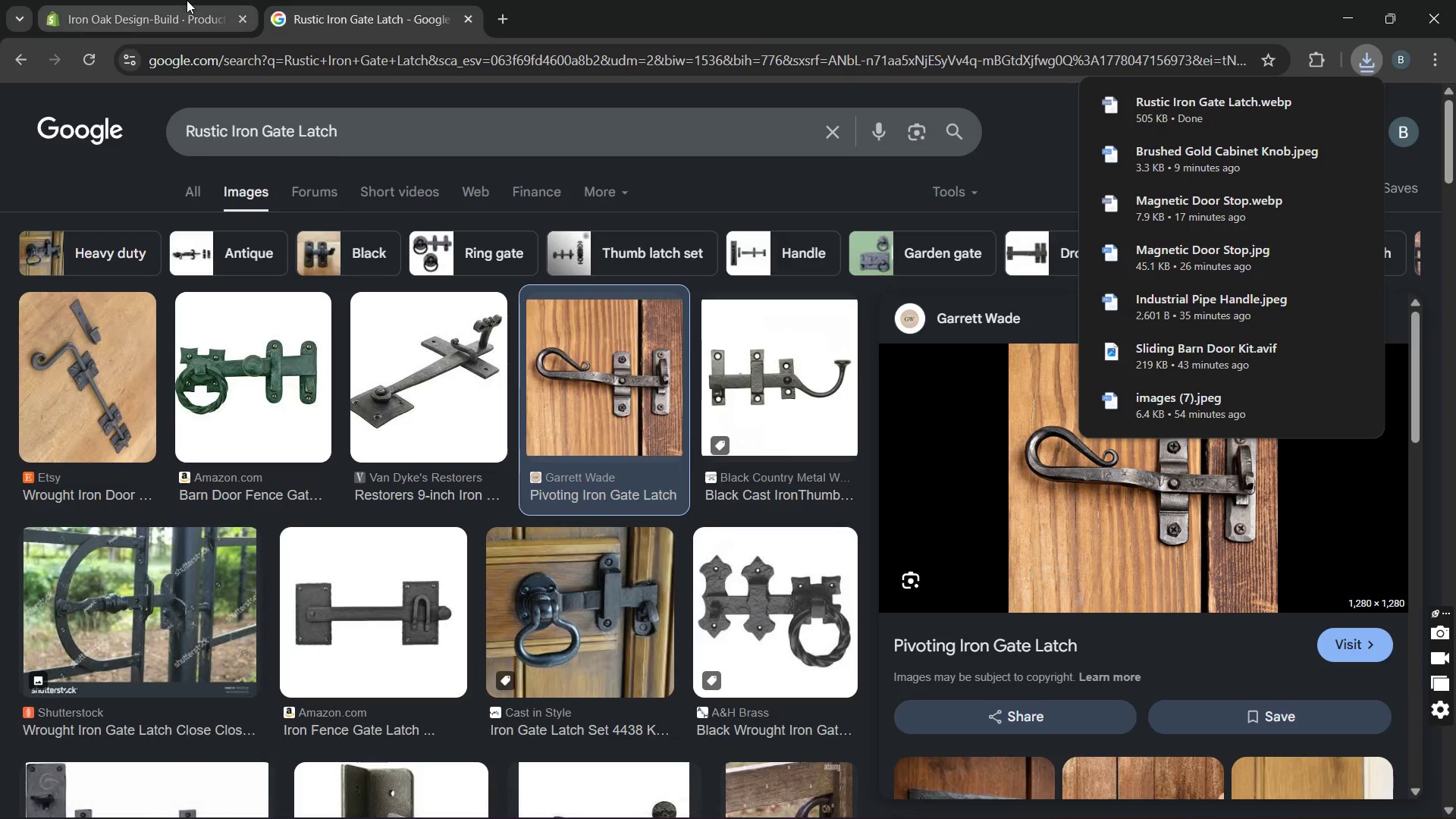 
left_click([160, 6])
 